 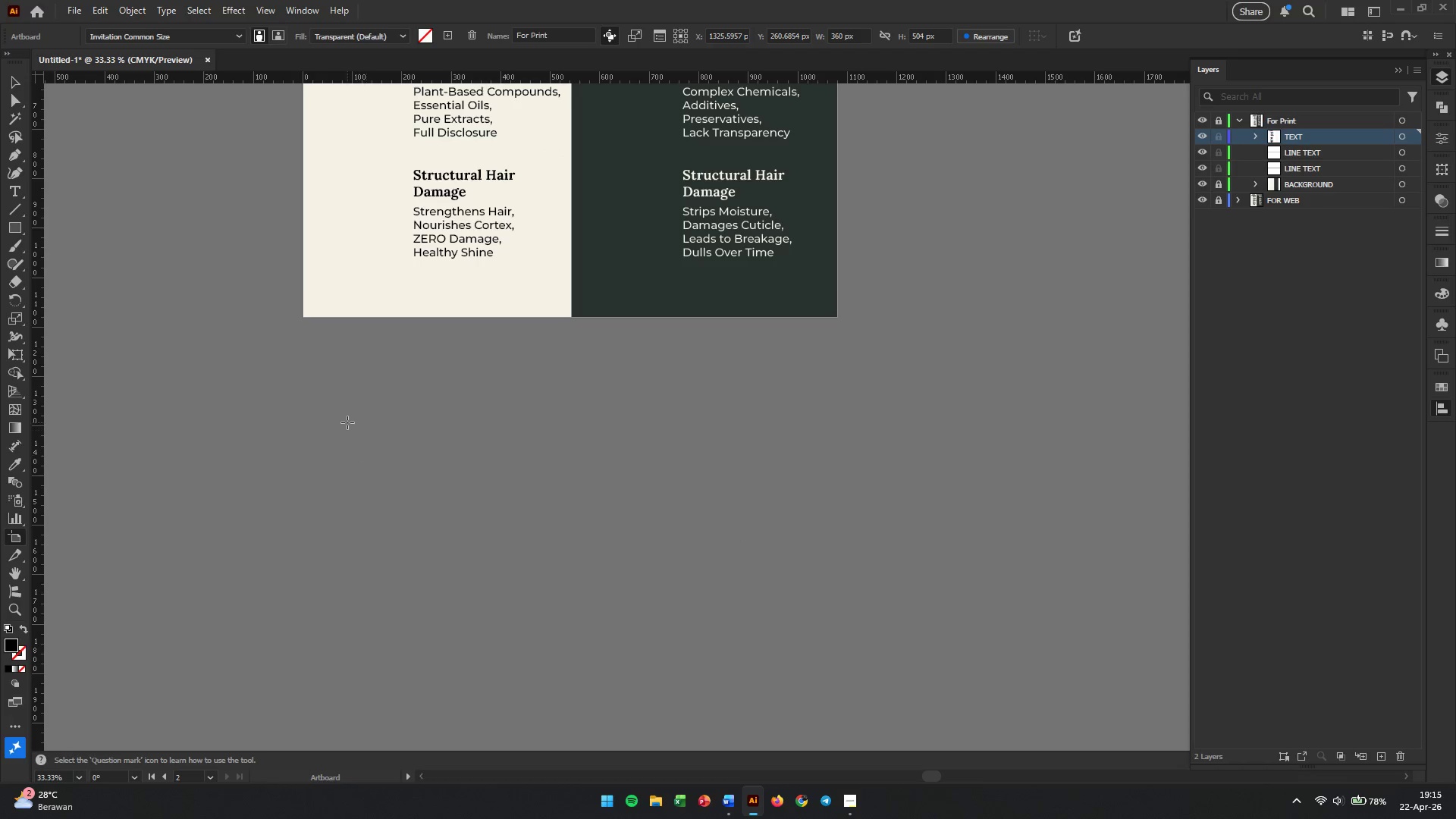 
left_click_drag(start_coordinate=[312, 424], to_coordinate=[836, 734])
 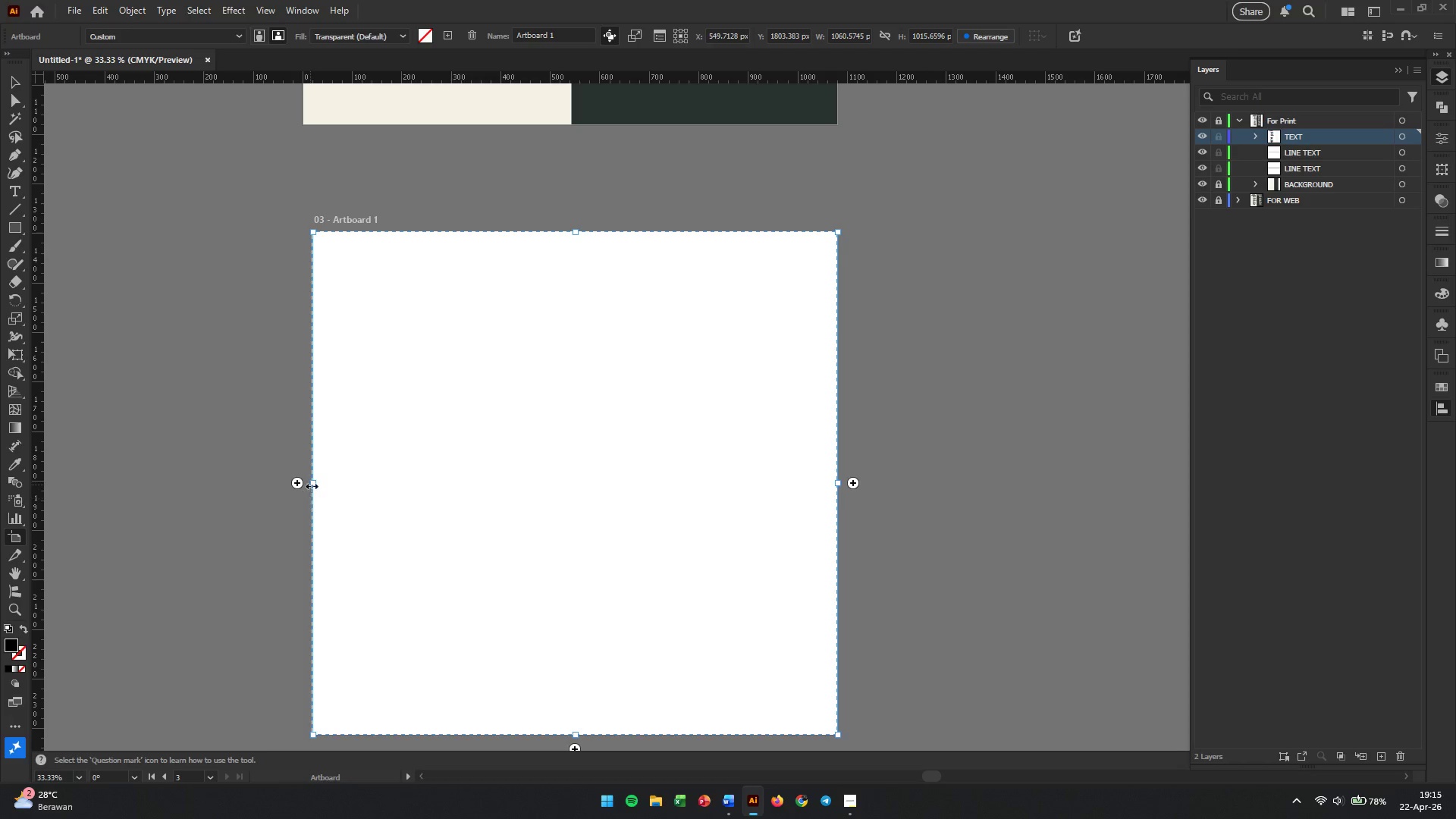 
left_click_drag(start_coordinate=[312, 480], to_coordinate=[303, 480])
 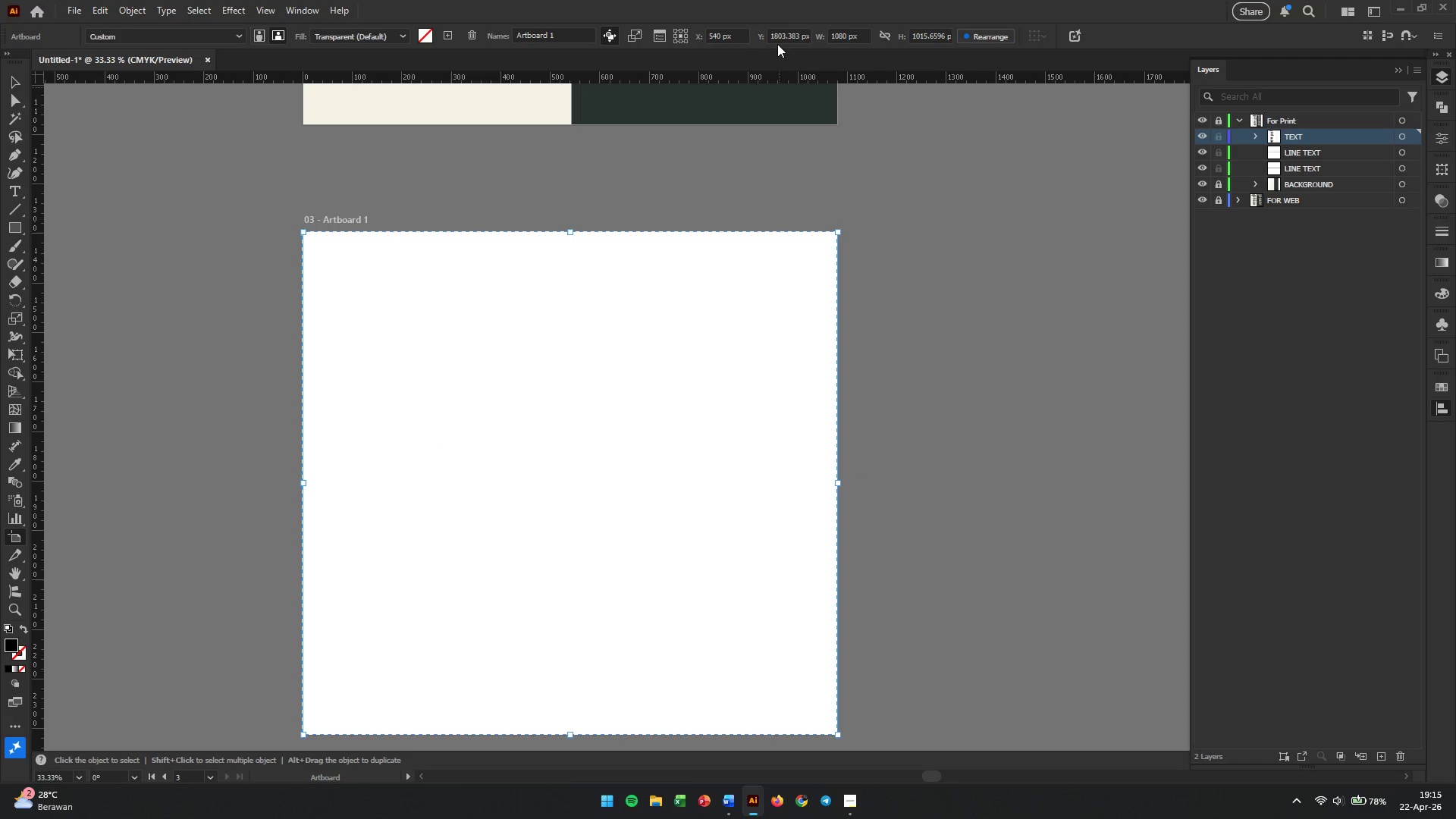 
double_click([784, 31])
 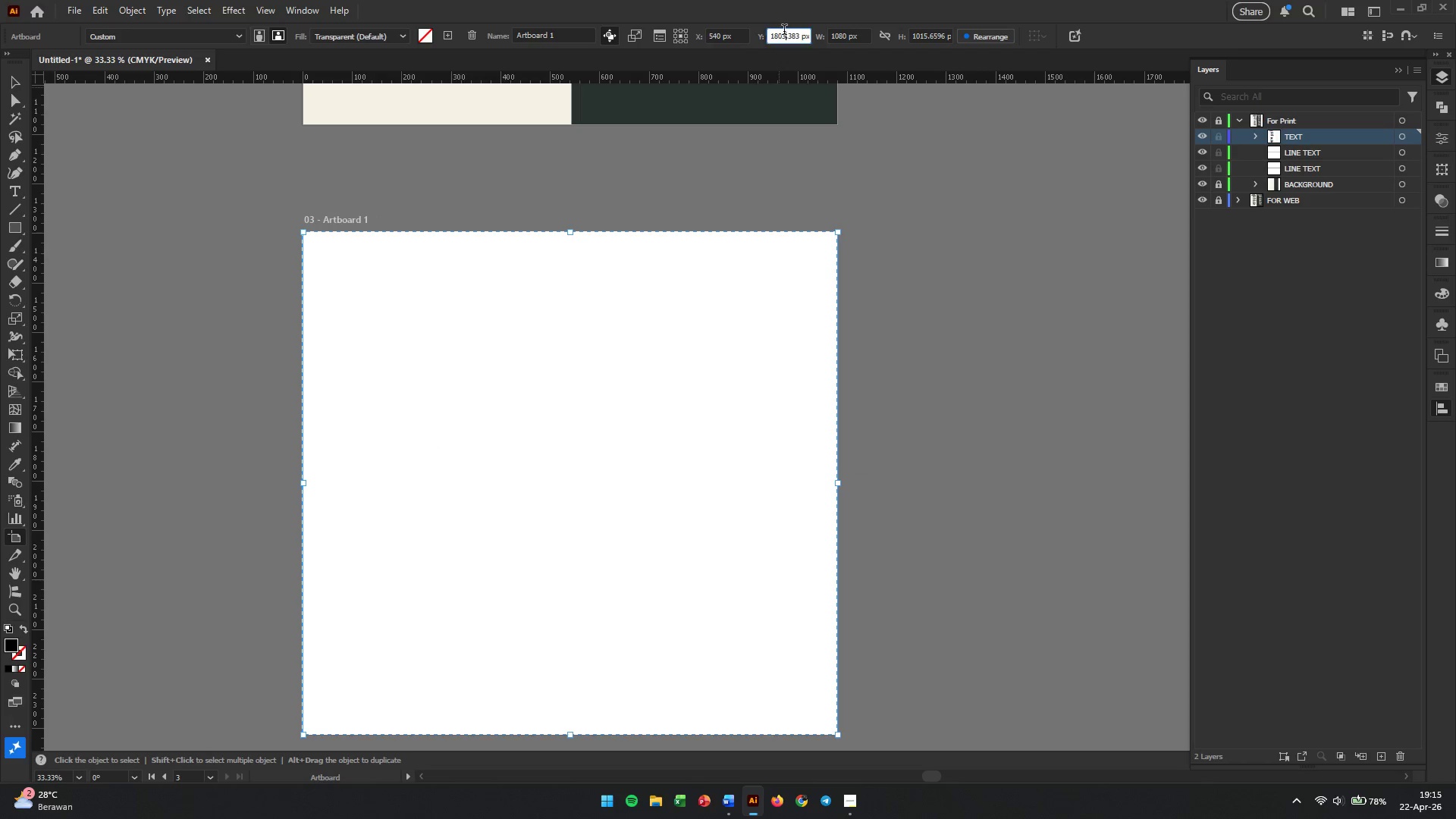 
triple_click([784, 31])
 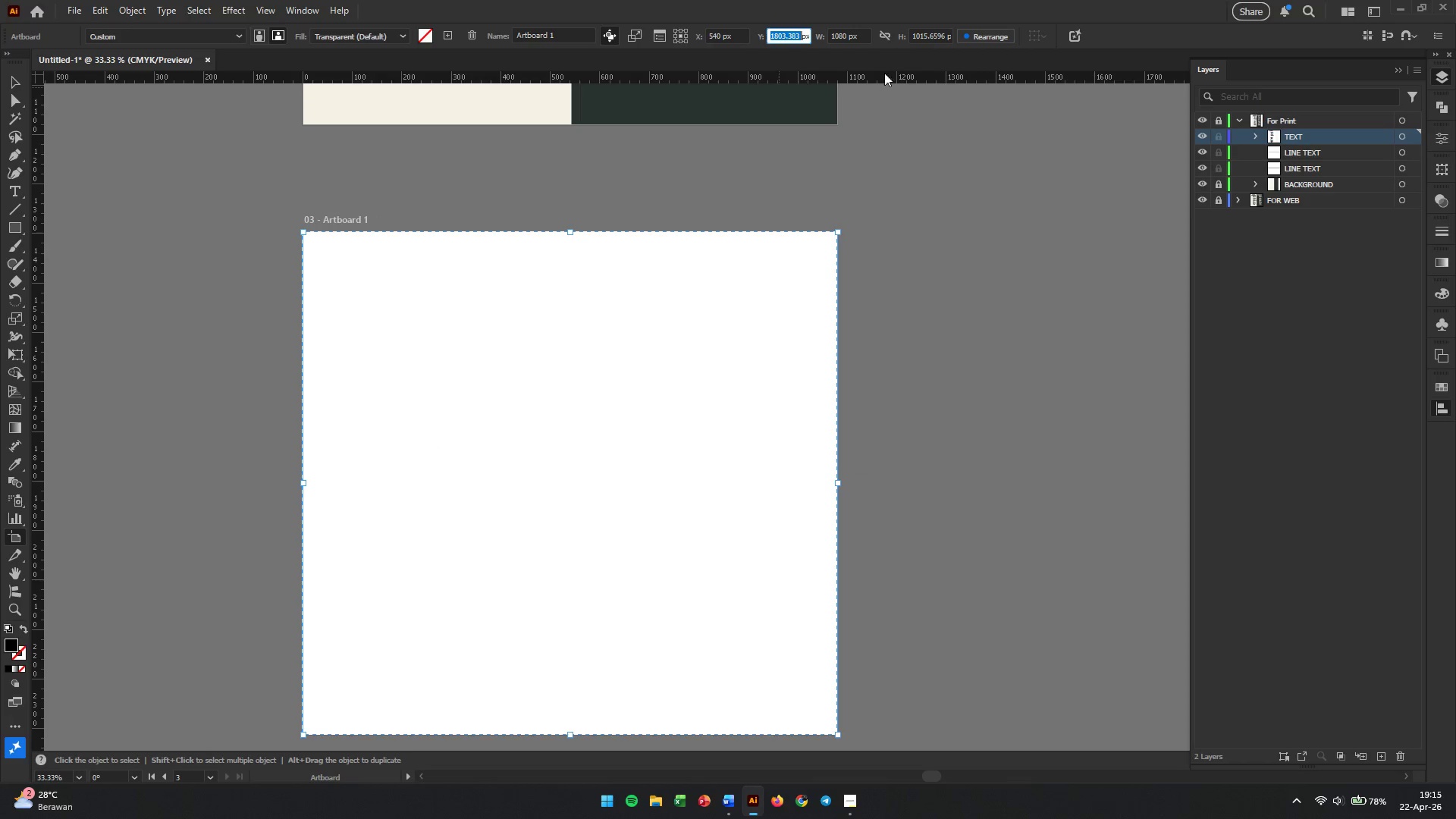 
scroll: coordinate [849, 243], scroll_direction: up, amount: 6.0
 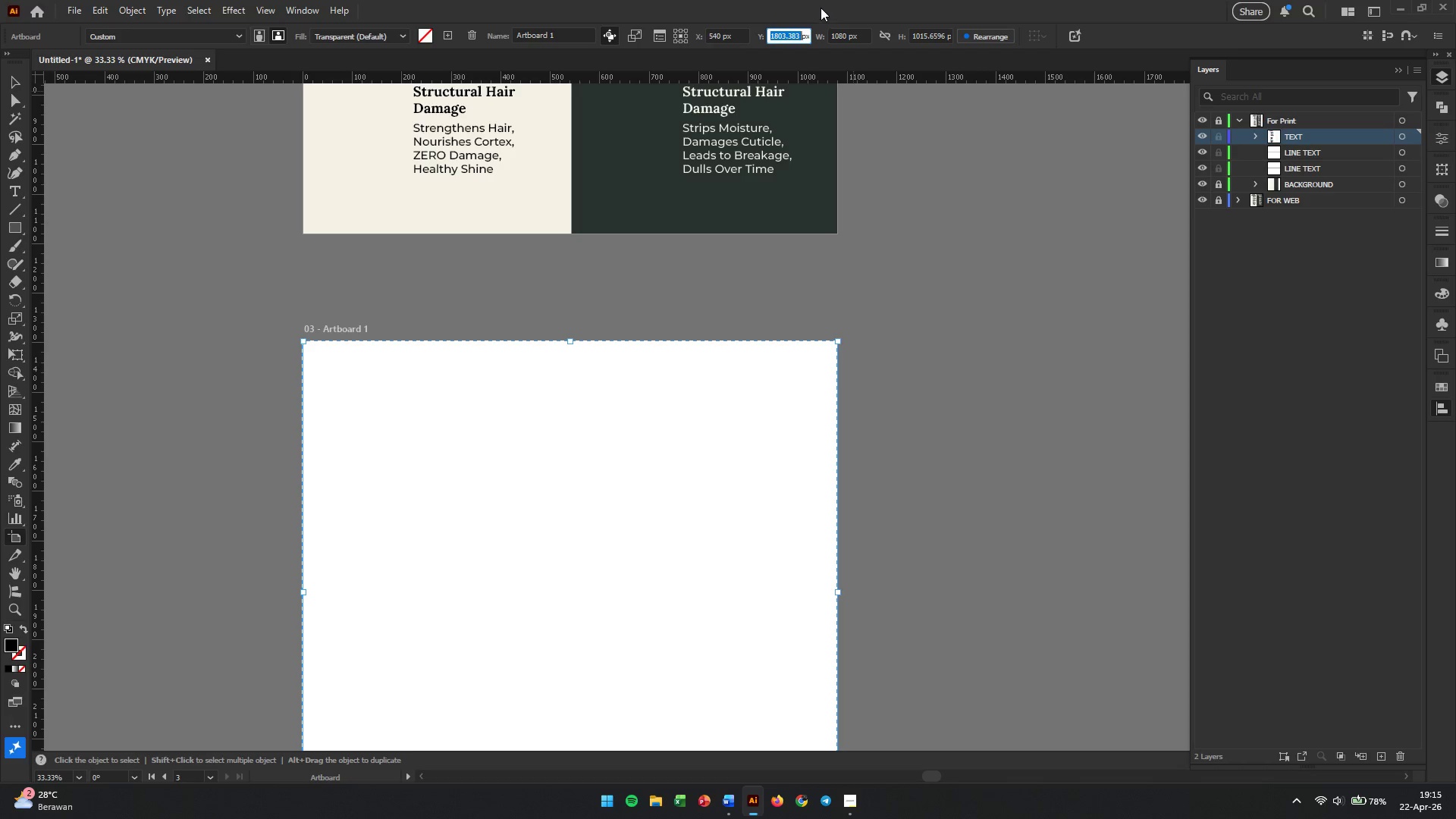 
left_click([821, 8])
 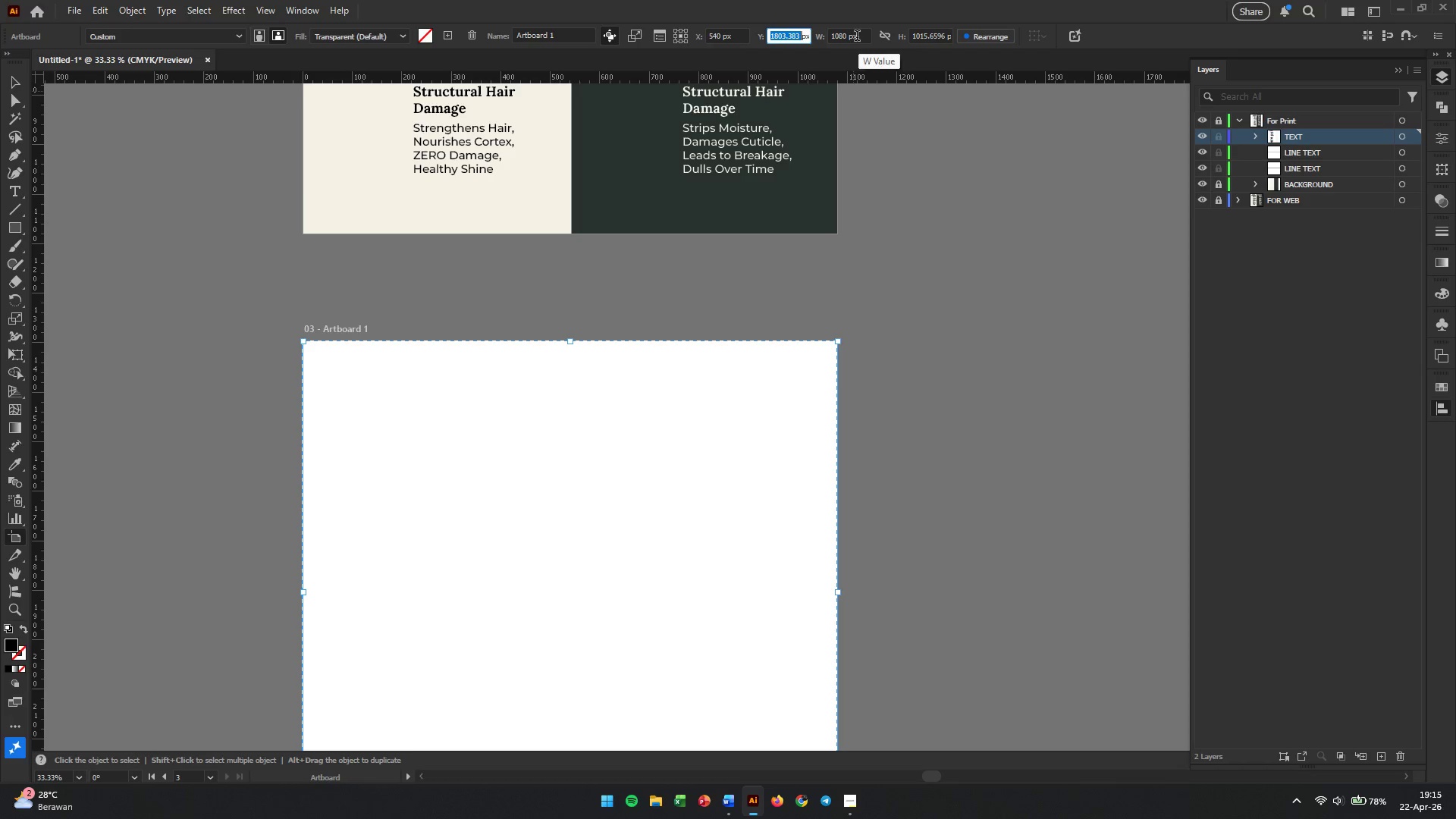 
double_click([927, 36])
 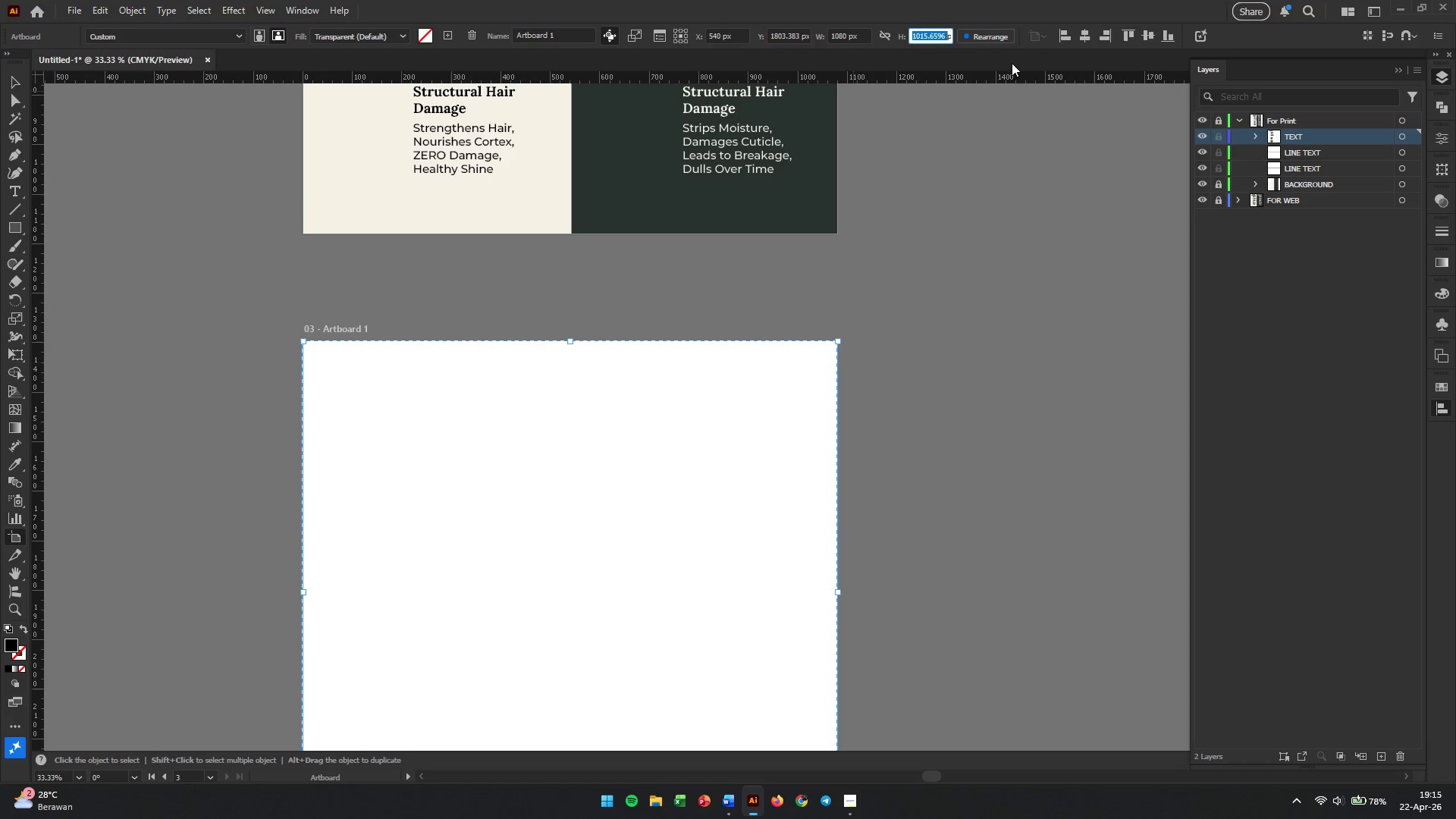 
key(Numpad1)
 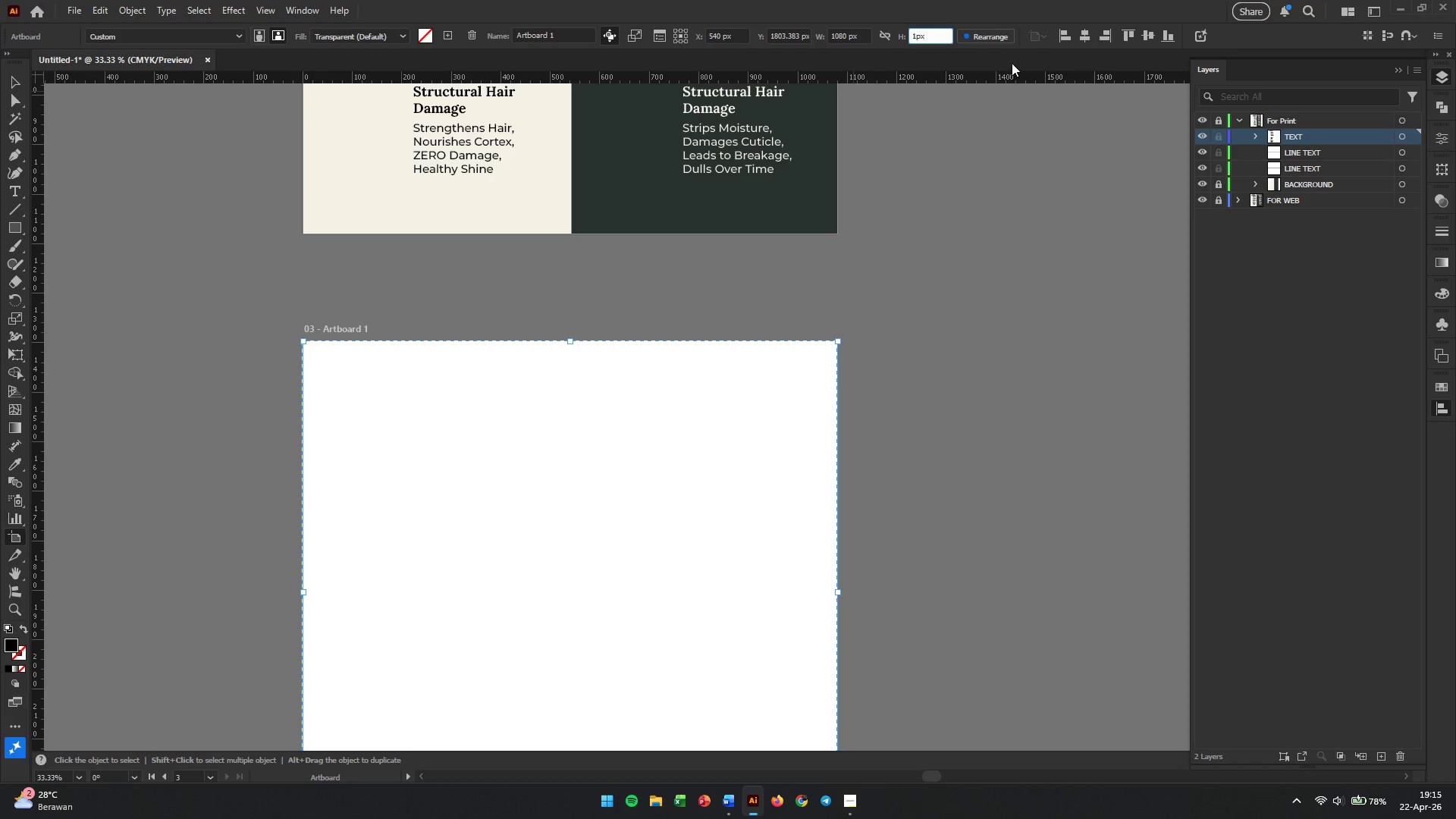 
key(Numpad0)
 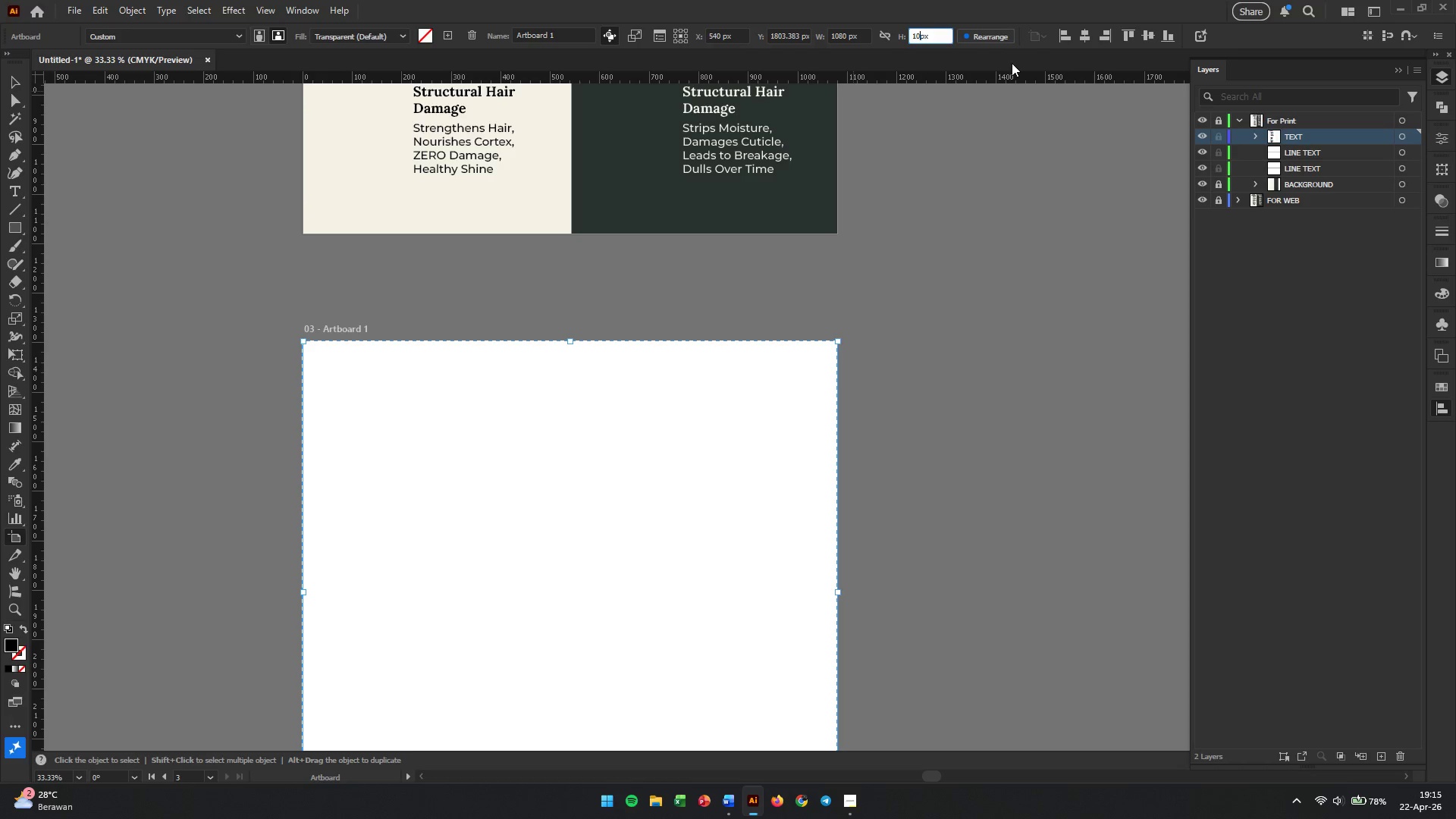 
key(Numpad8)
 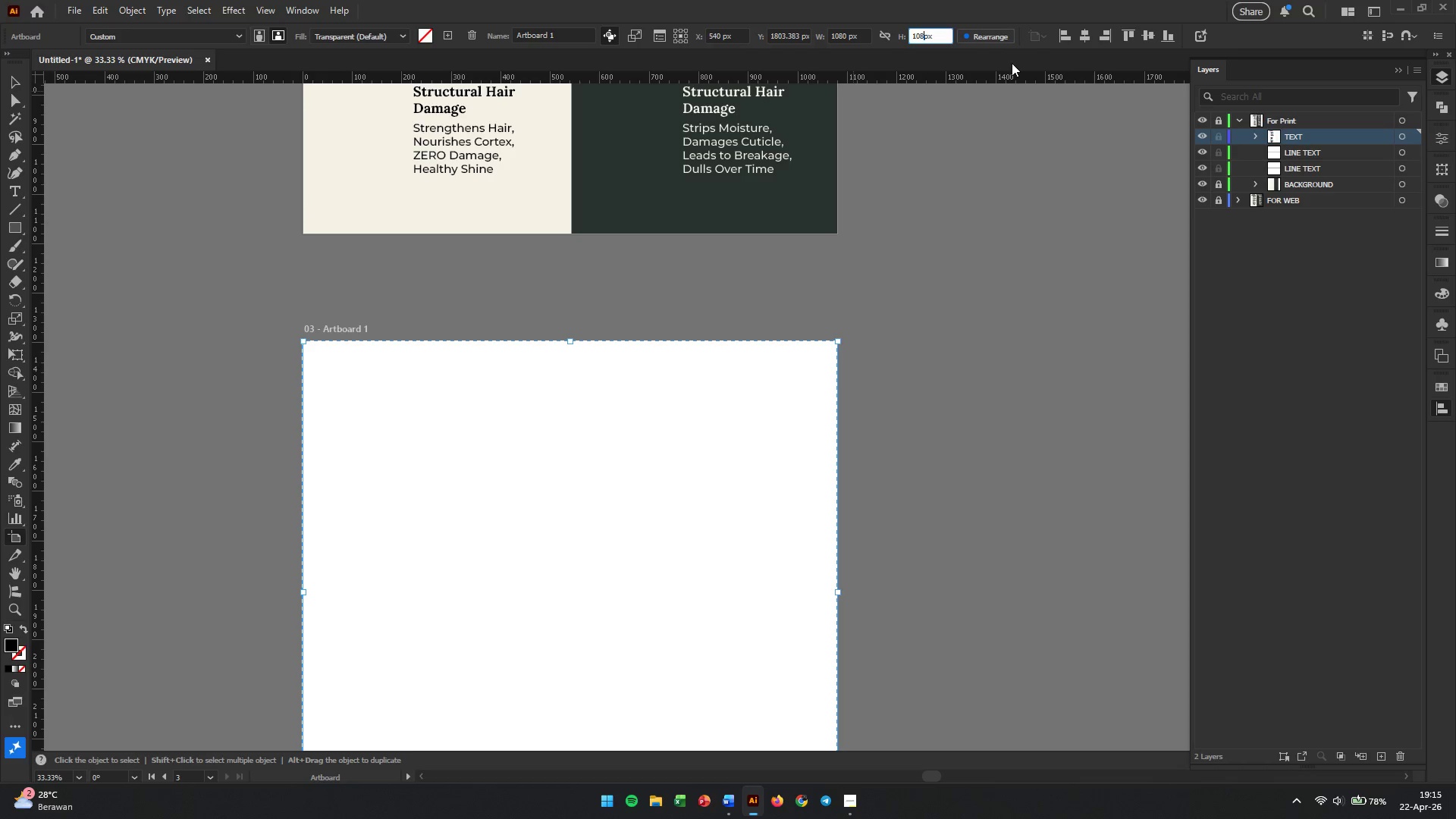 
key(Numpad0)
 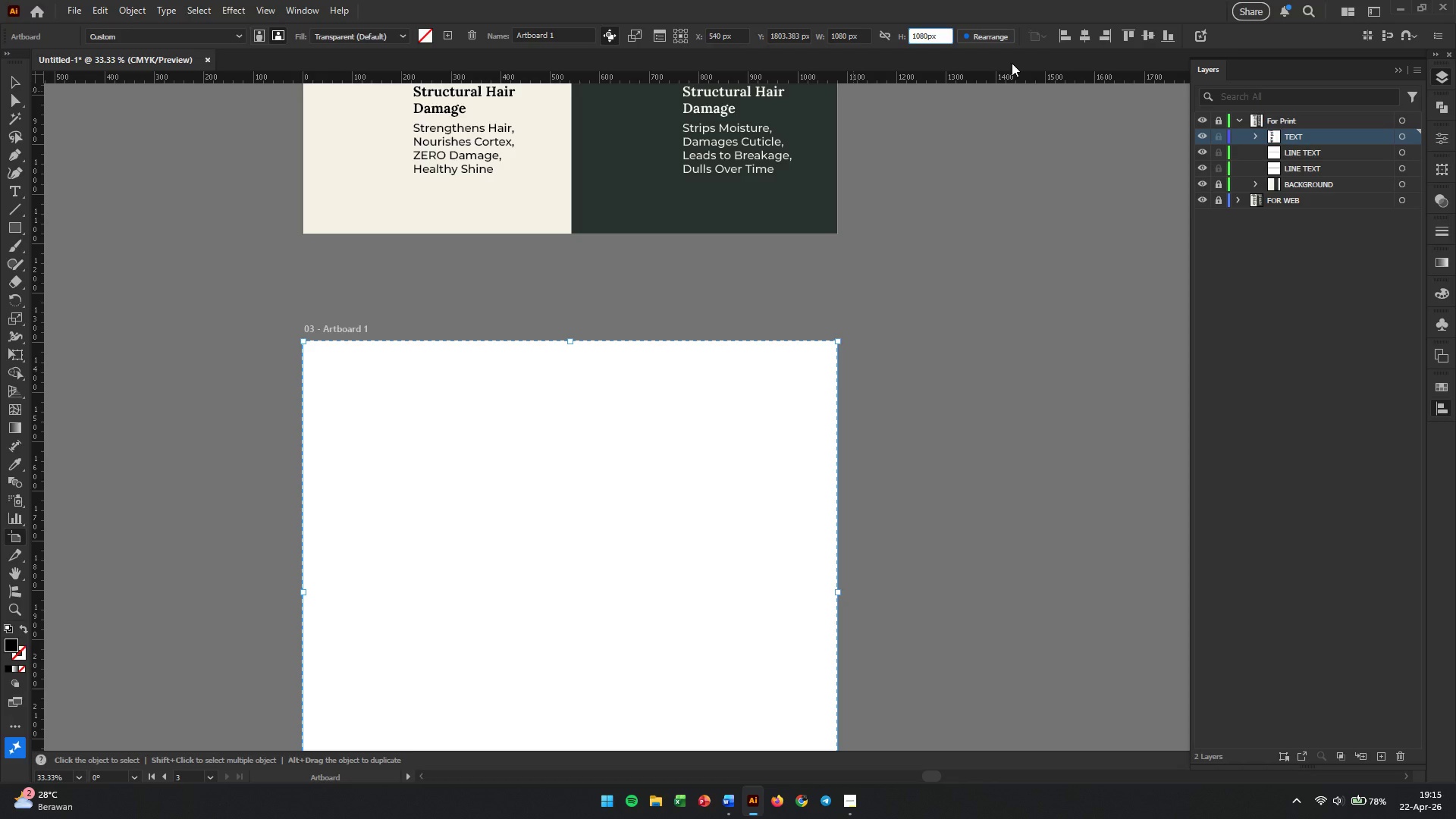 
key(Enter)
 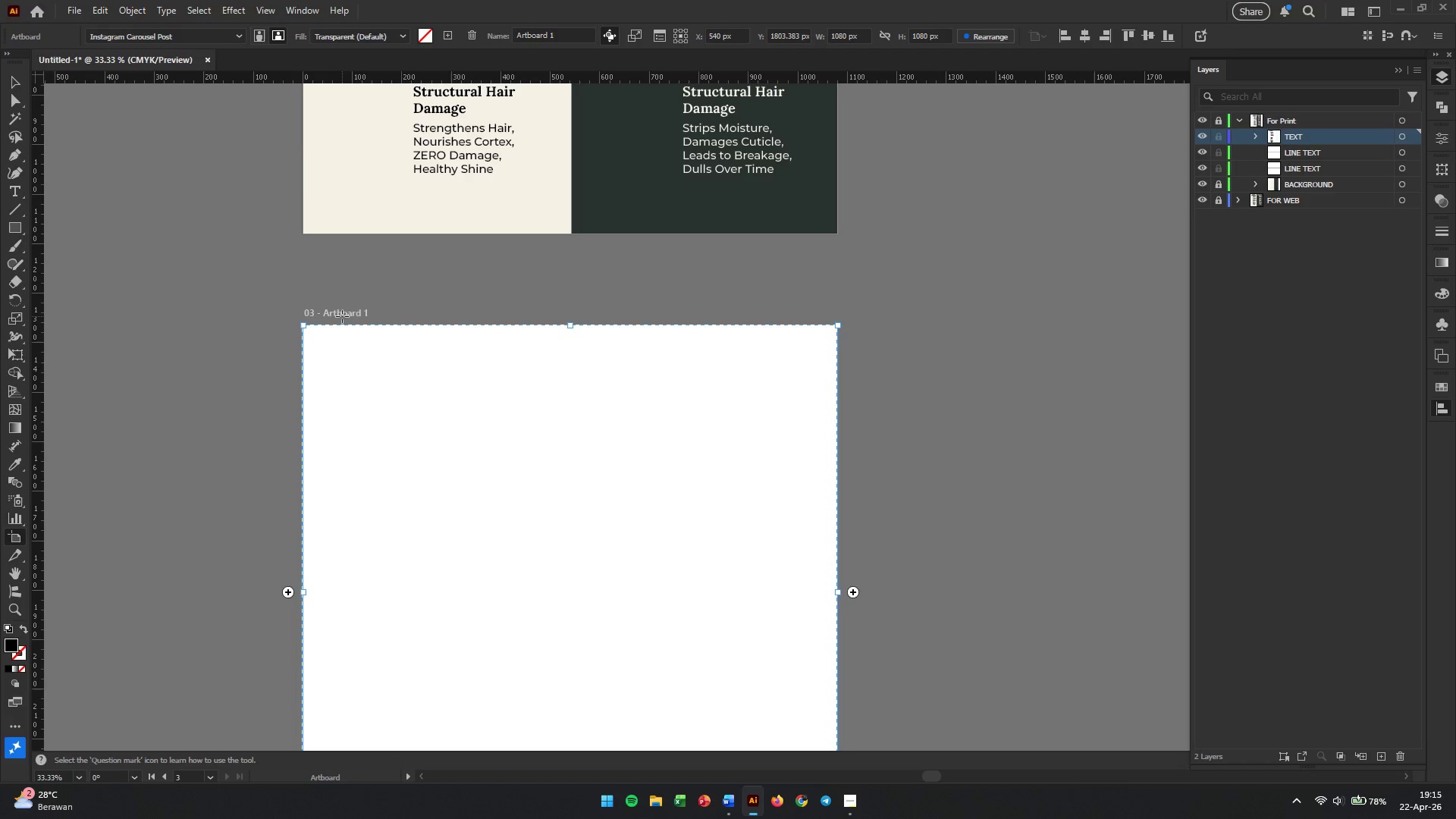 
left_click([12, 82])
 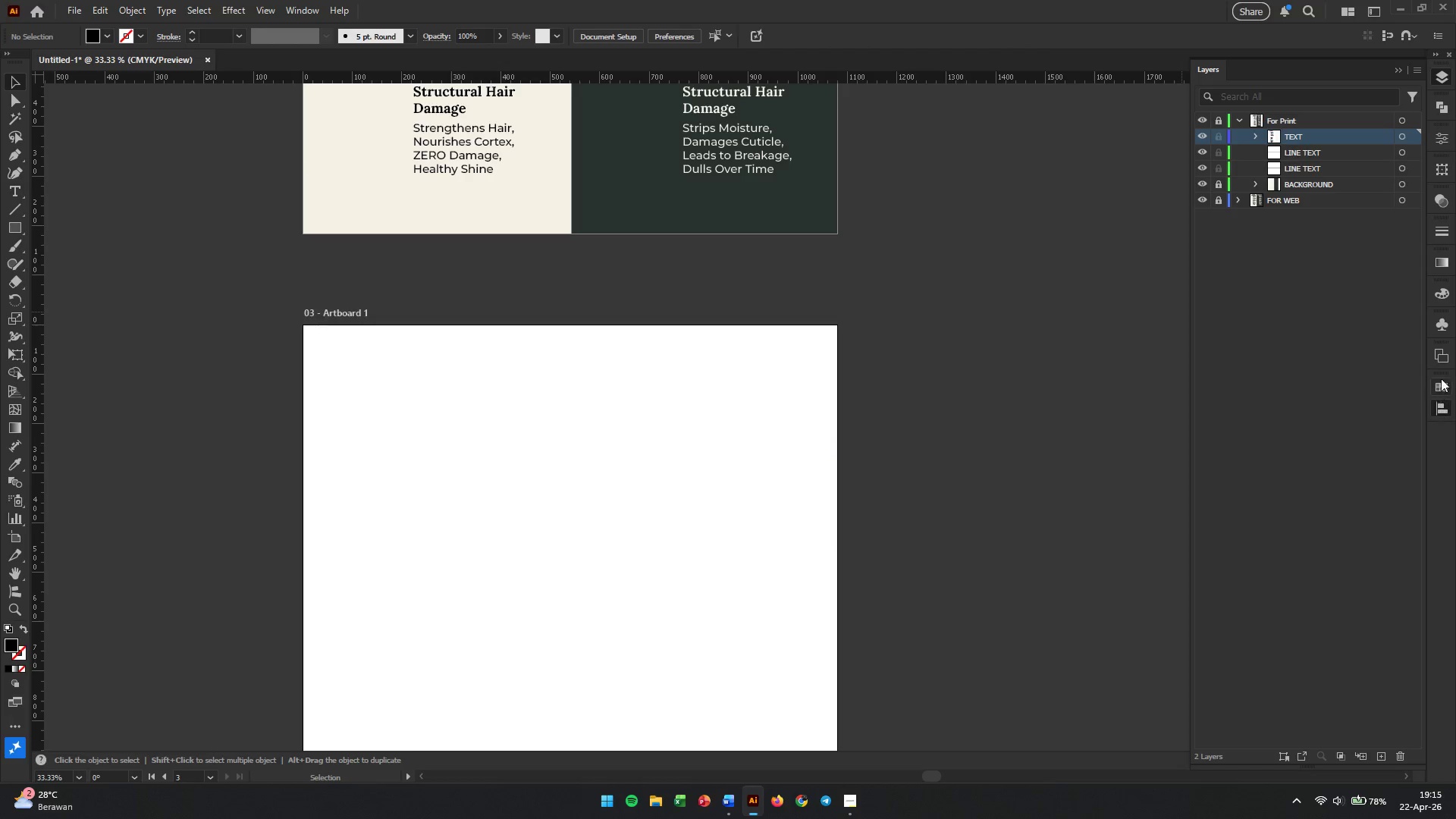 
left_click([1442, 353])
 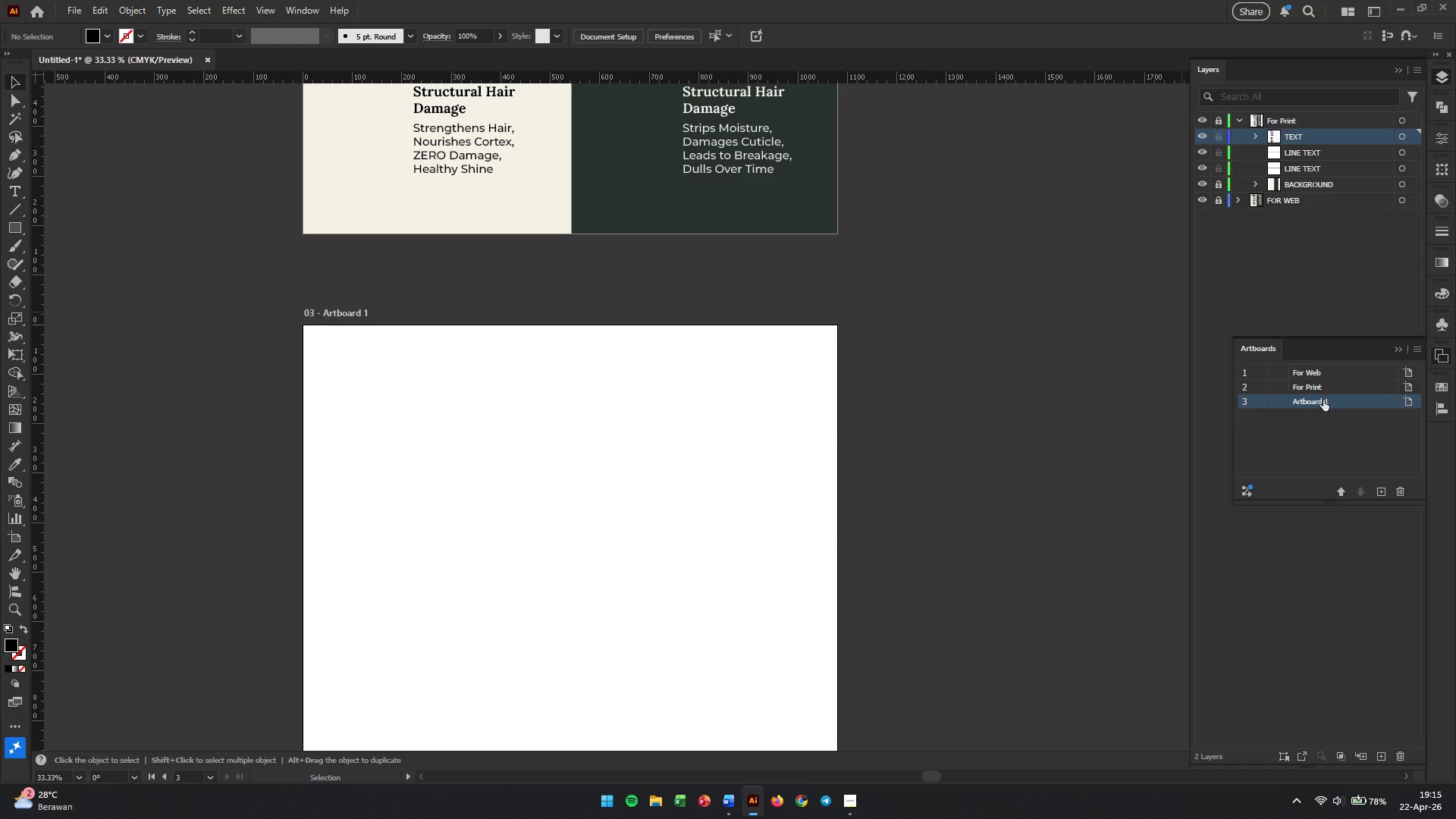 
double_click([1320, 403])
 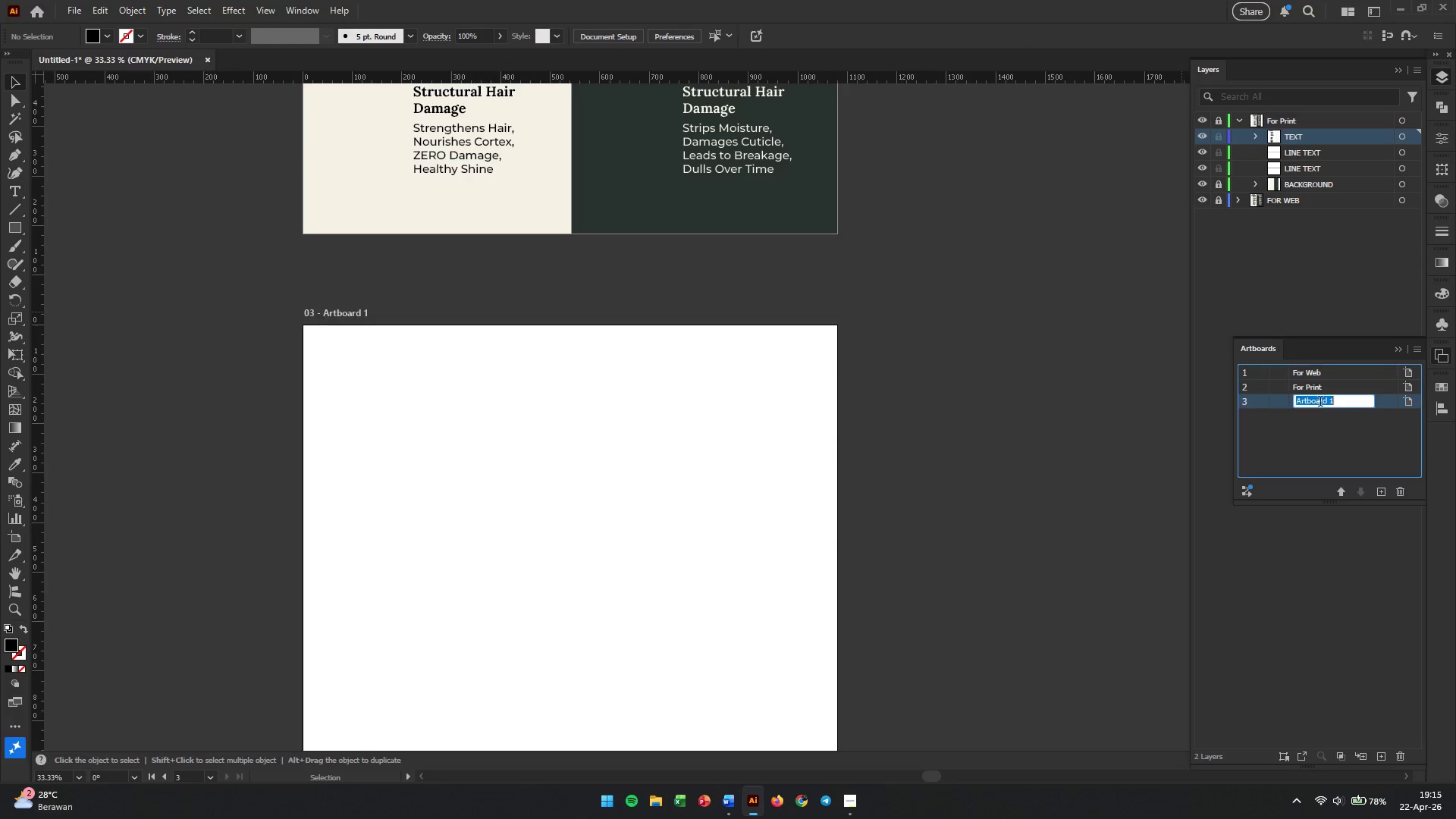 
triple_click([1320, 403])
 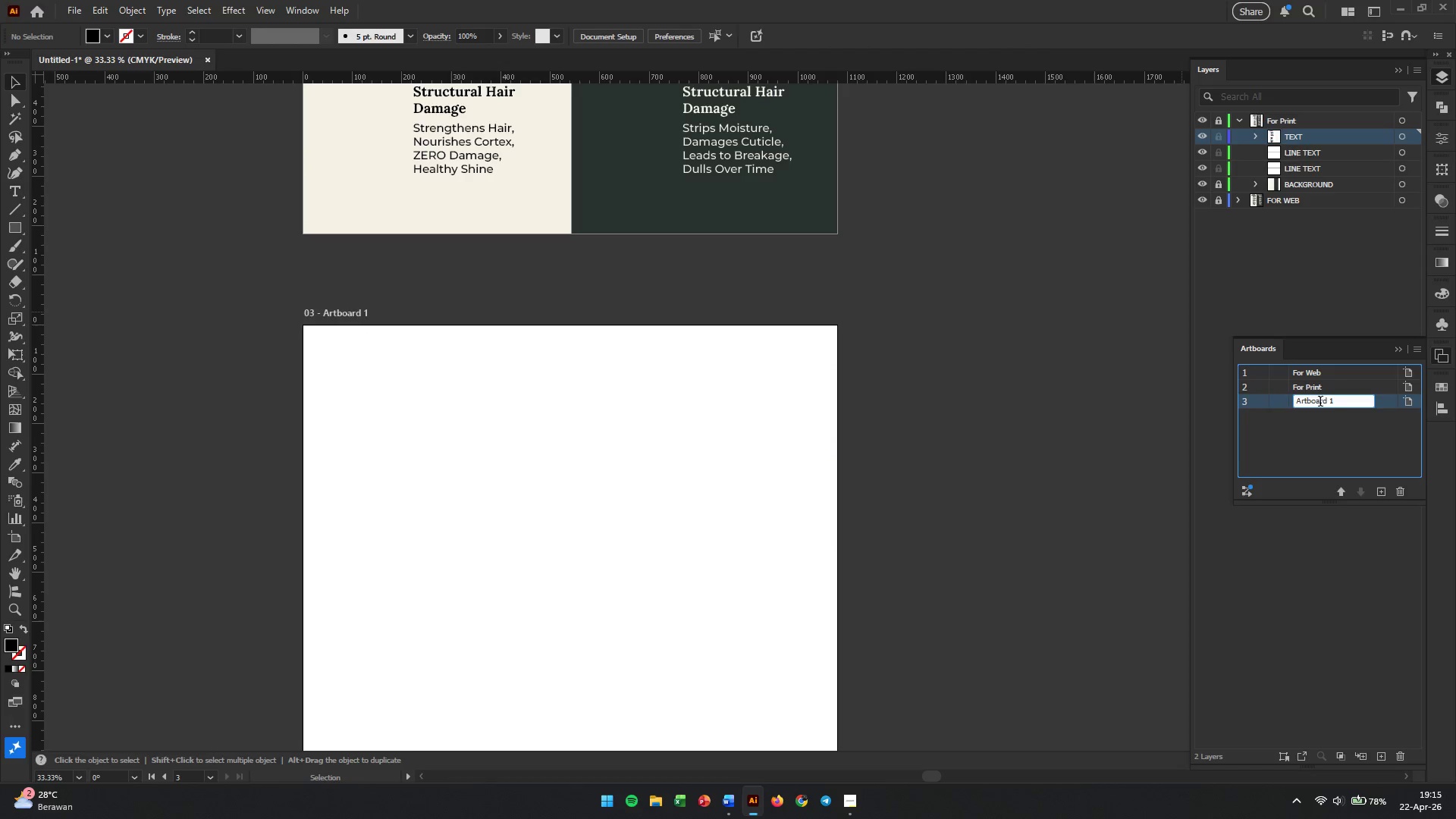 
triple_click([1320, 403])
 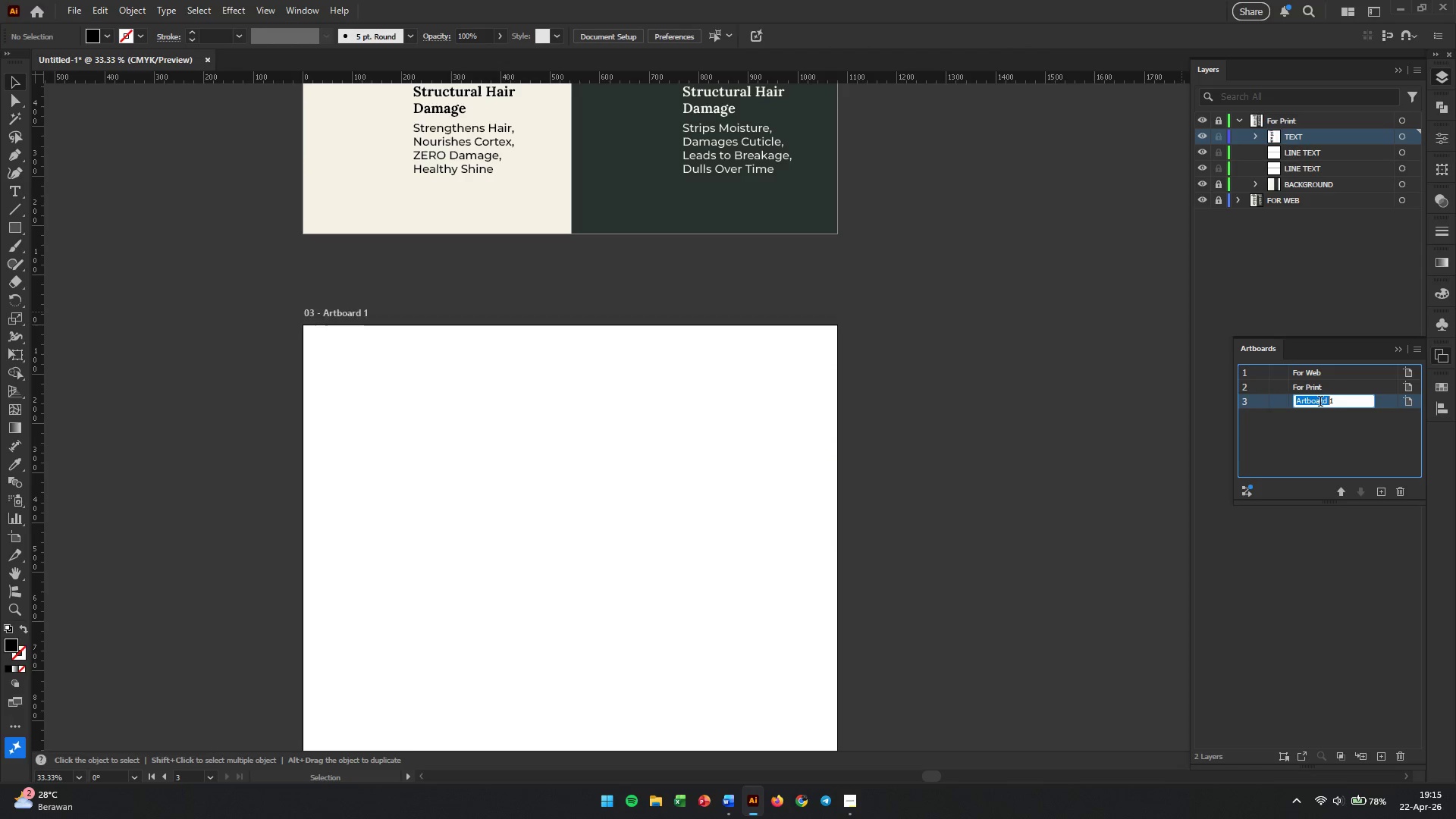 
triple_click([1320, 403])
 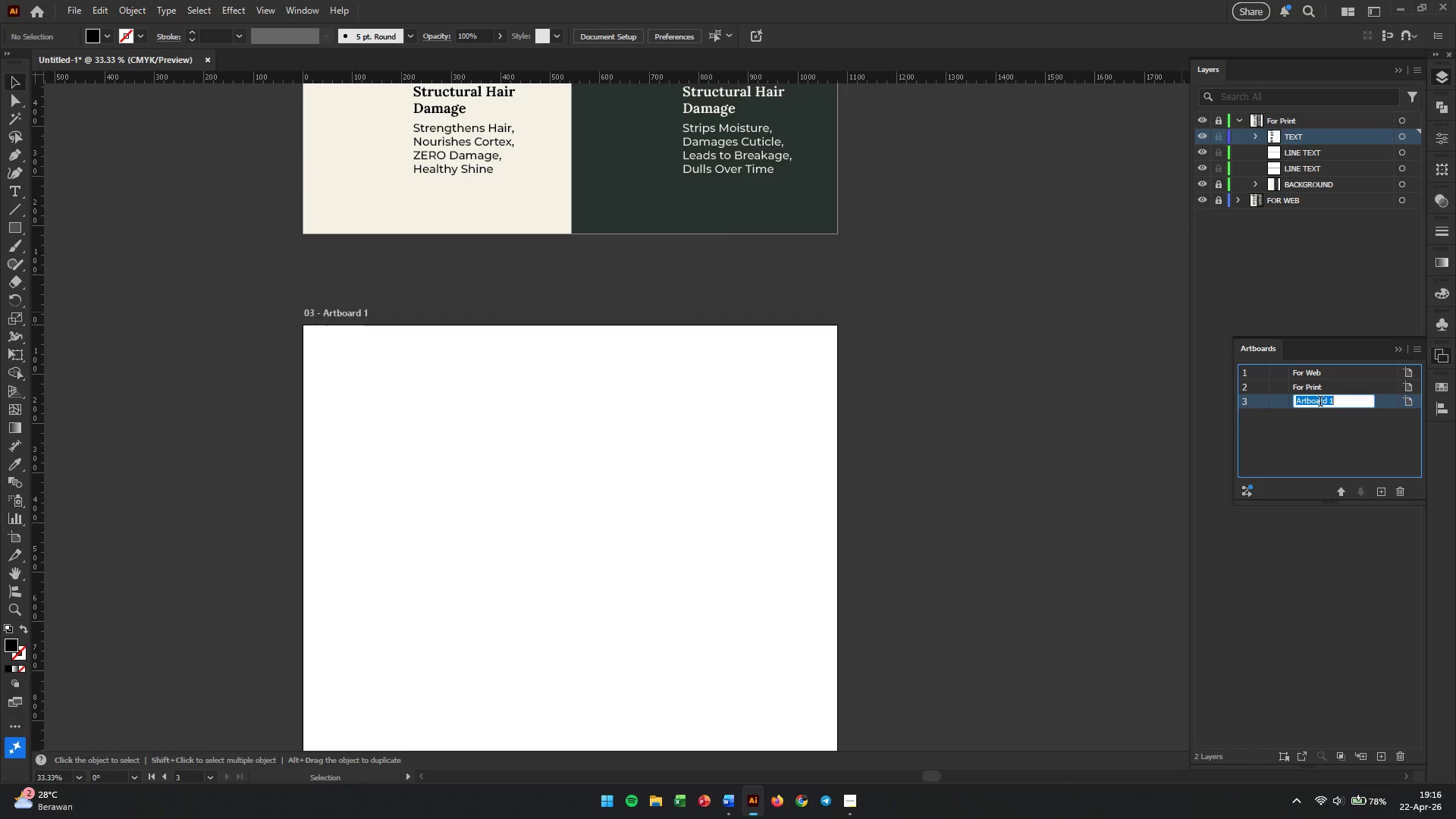 
type(ICONOGRAPHY)
 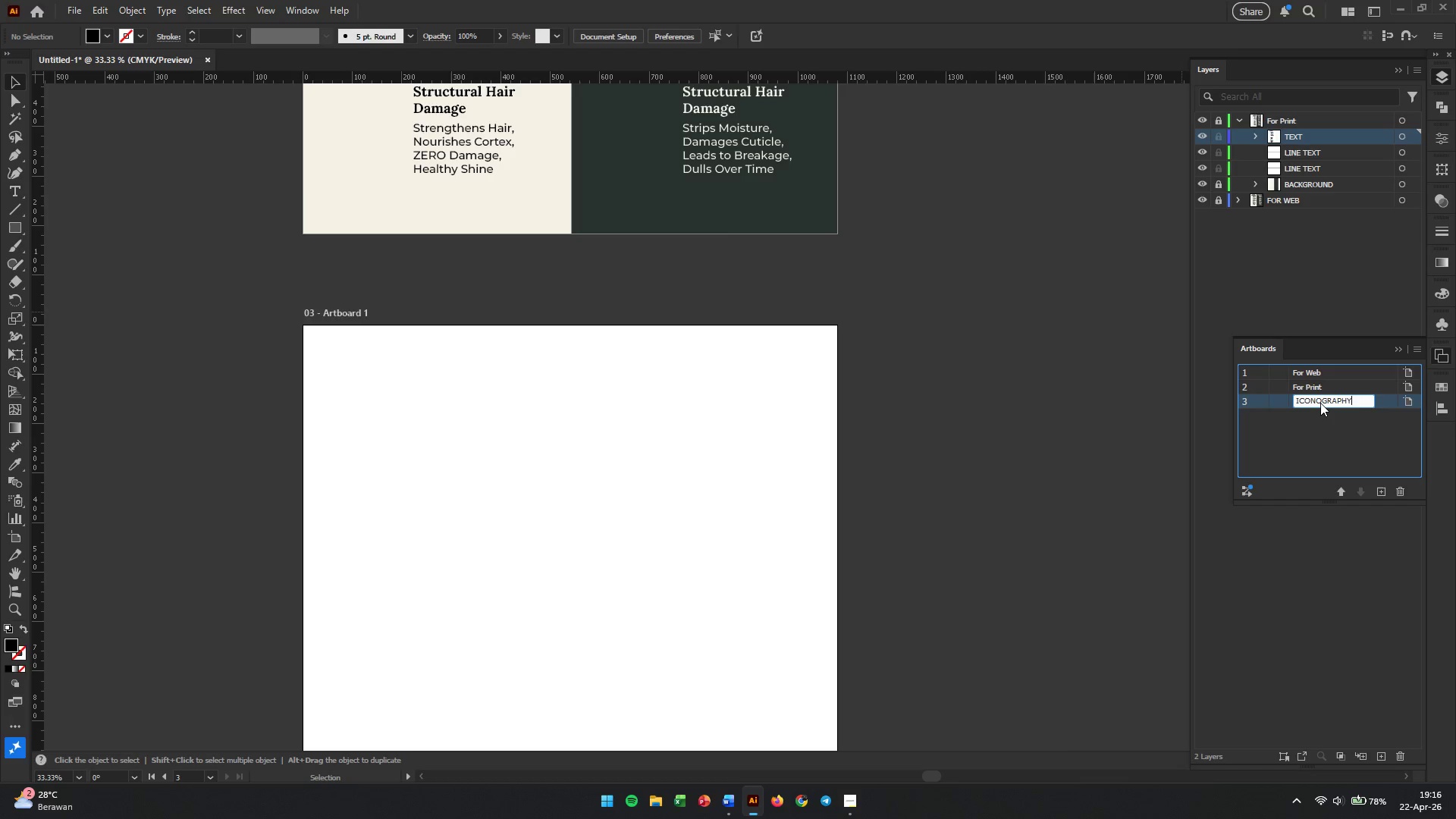 
key(Enter)
 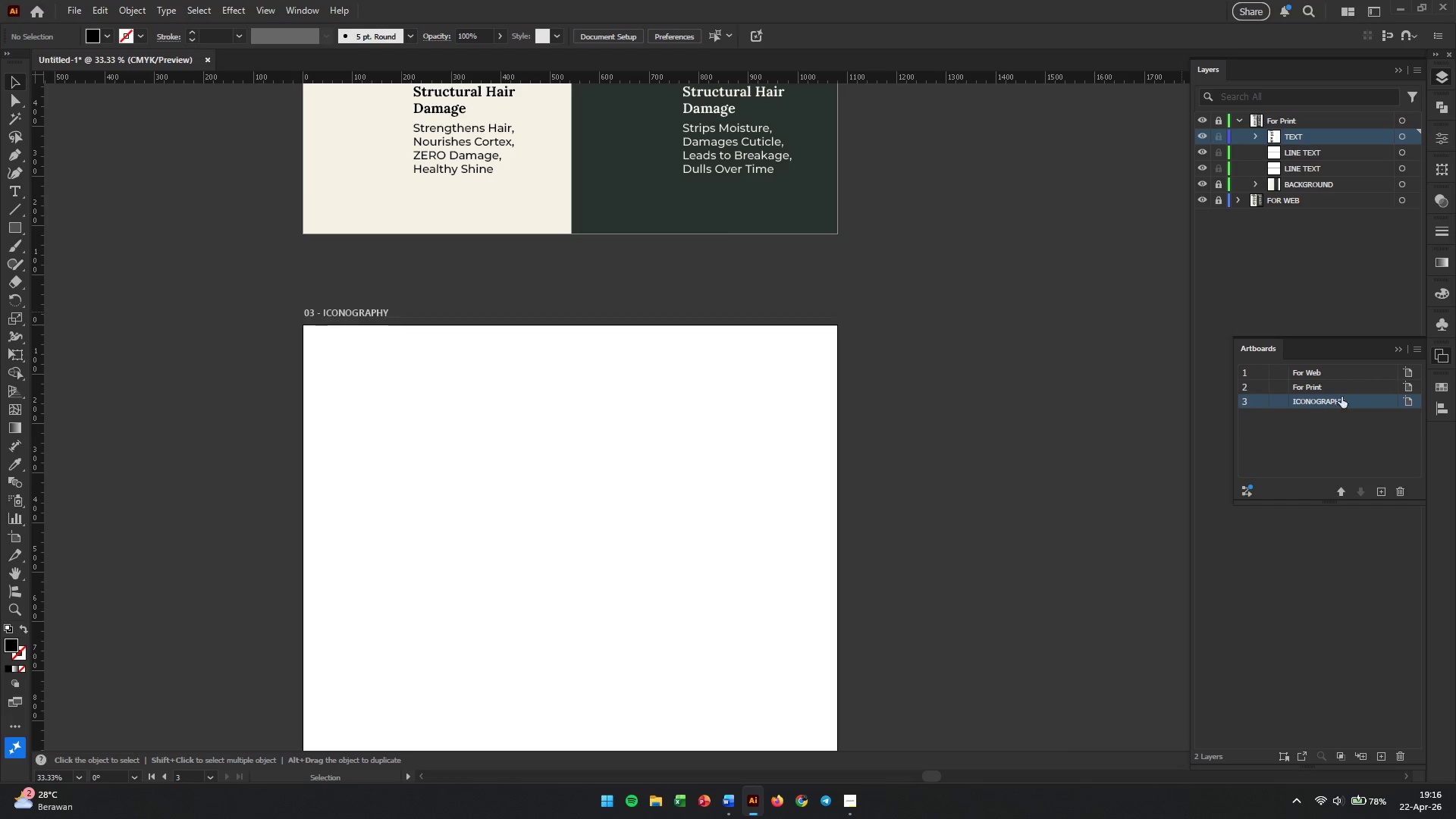 
double_click([1316, 383])
 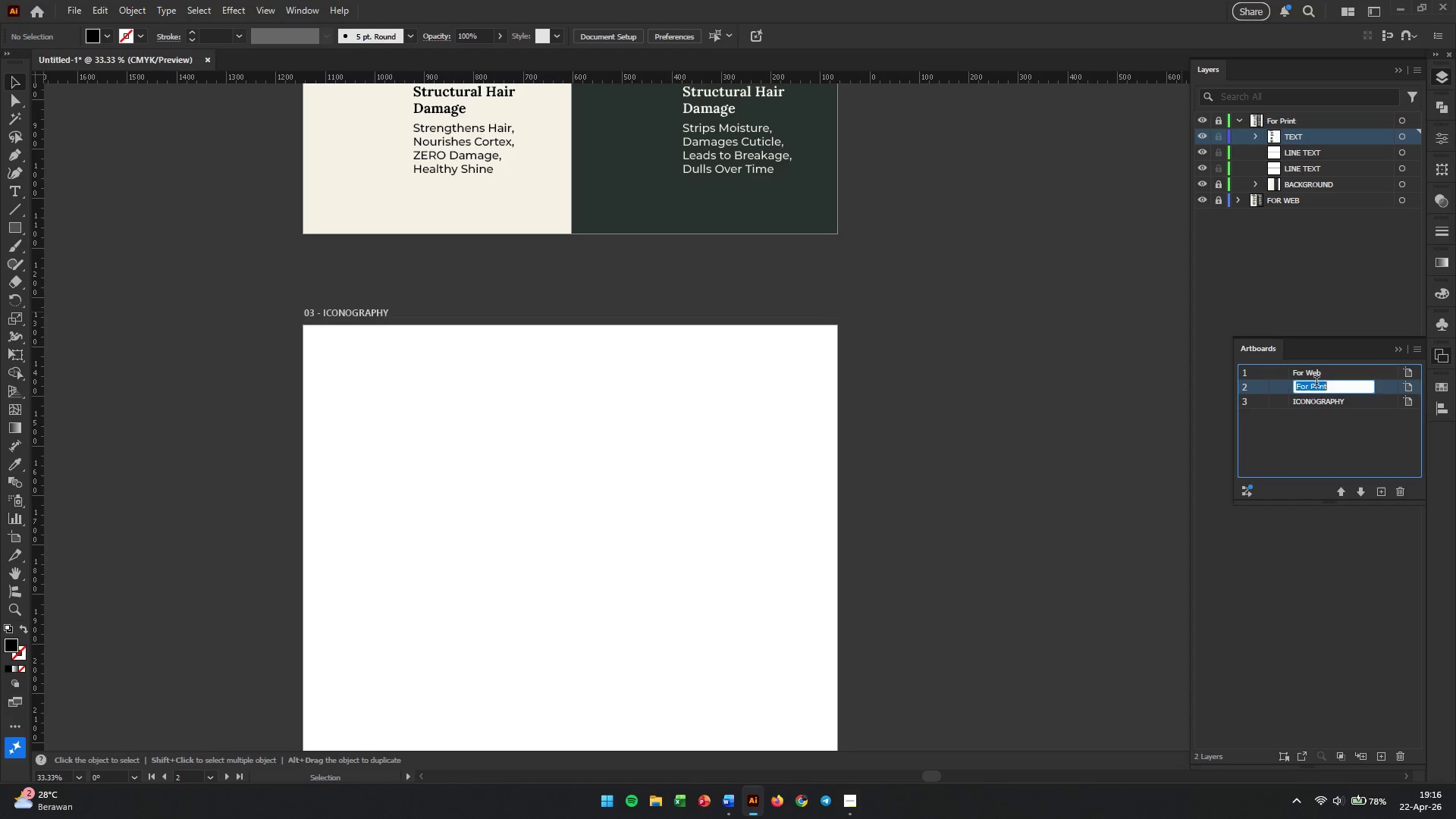 
triple_click([1316, 383])
 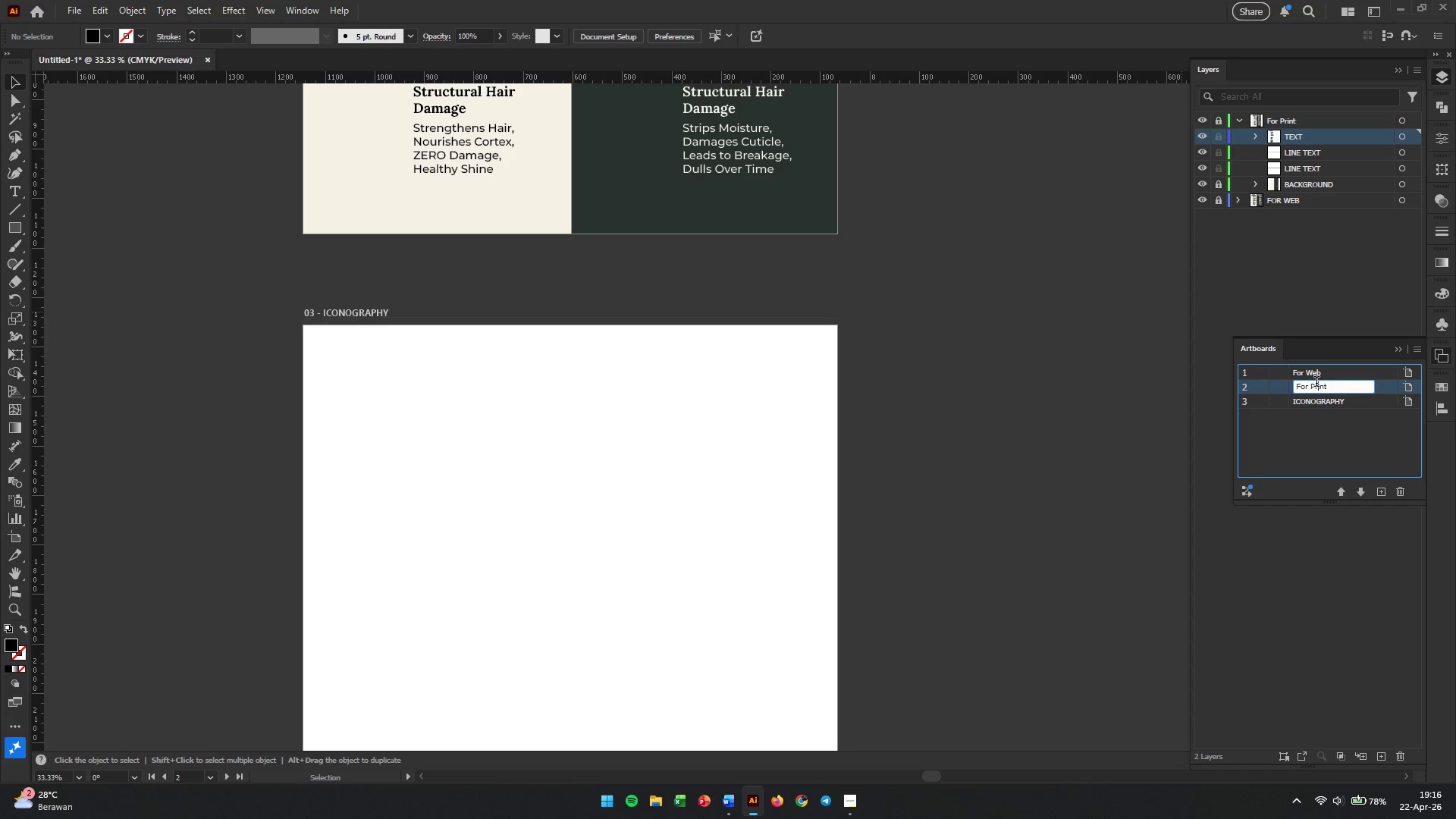 
triple_click([1316, 383])
 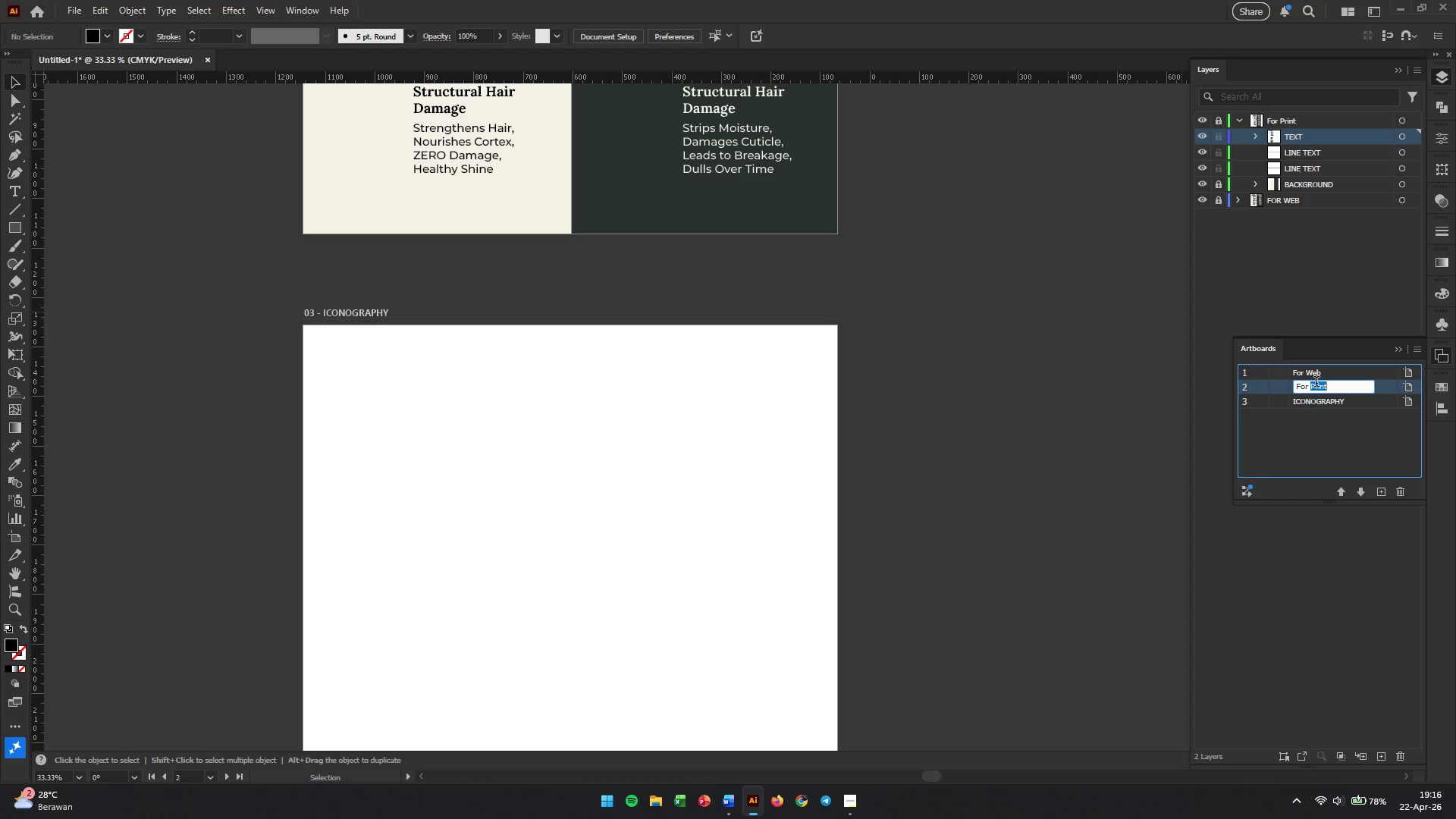 
triple_click([1316, 383])
 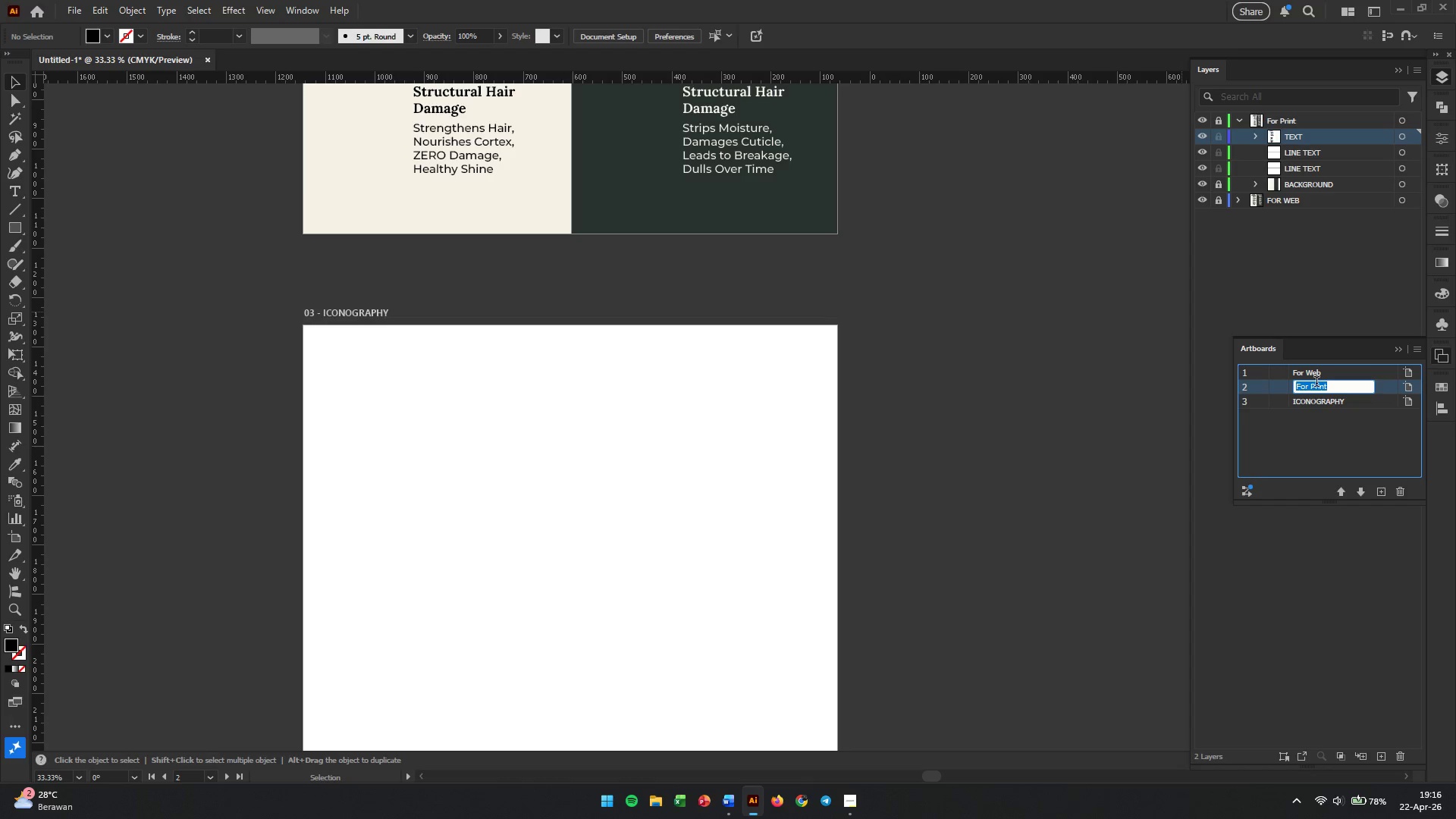 
type(FOR PRINT)
 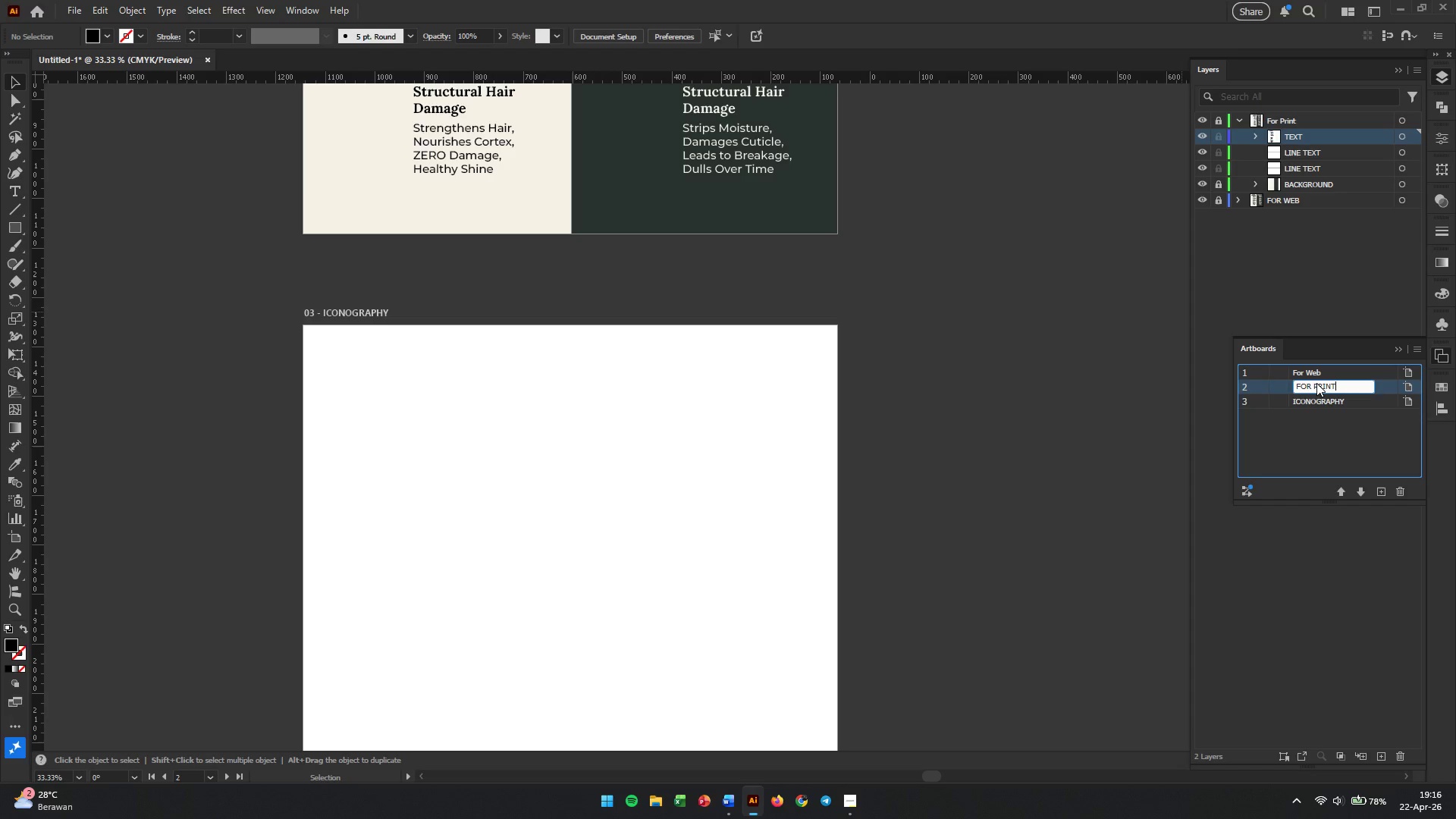 
key(Enter)
 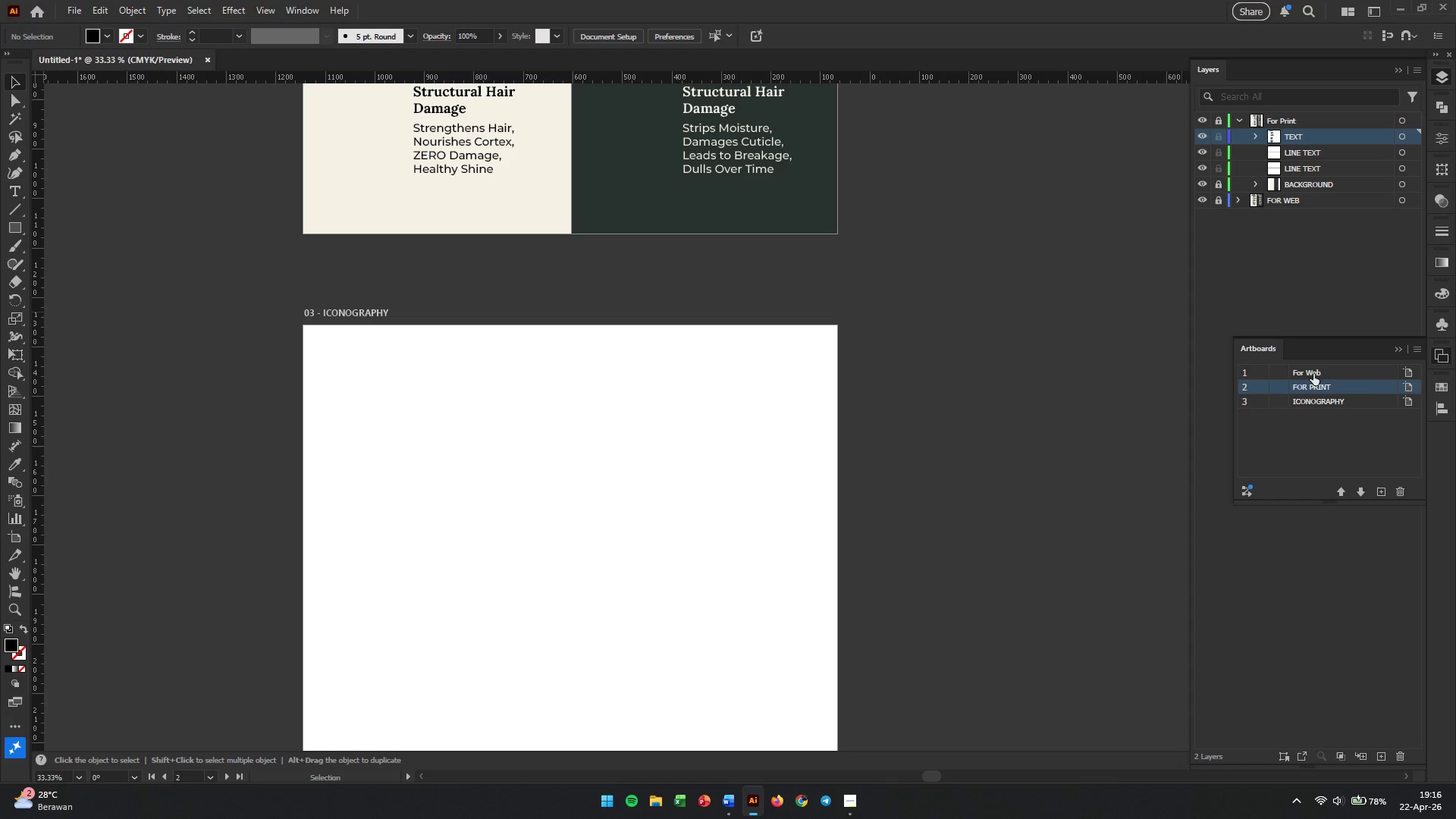 
double_click([1321, 369])
 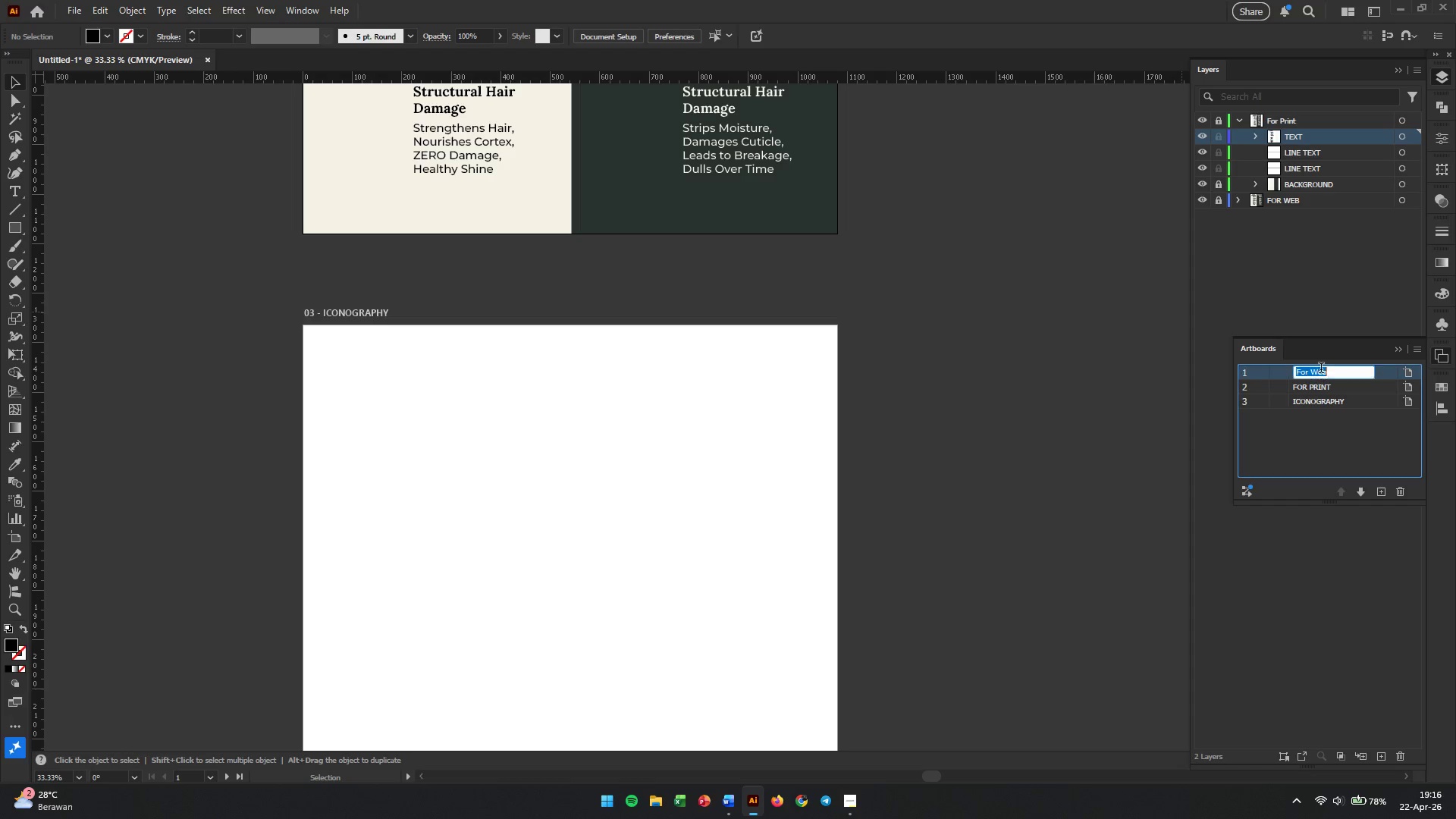 
triple_click([1321, 369])
 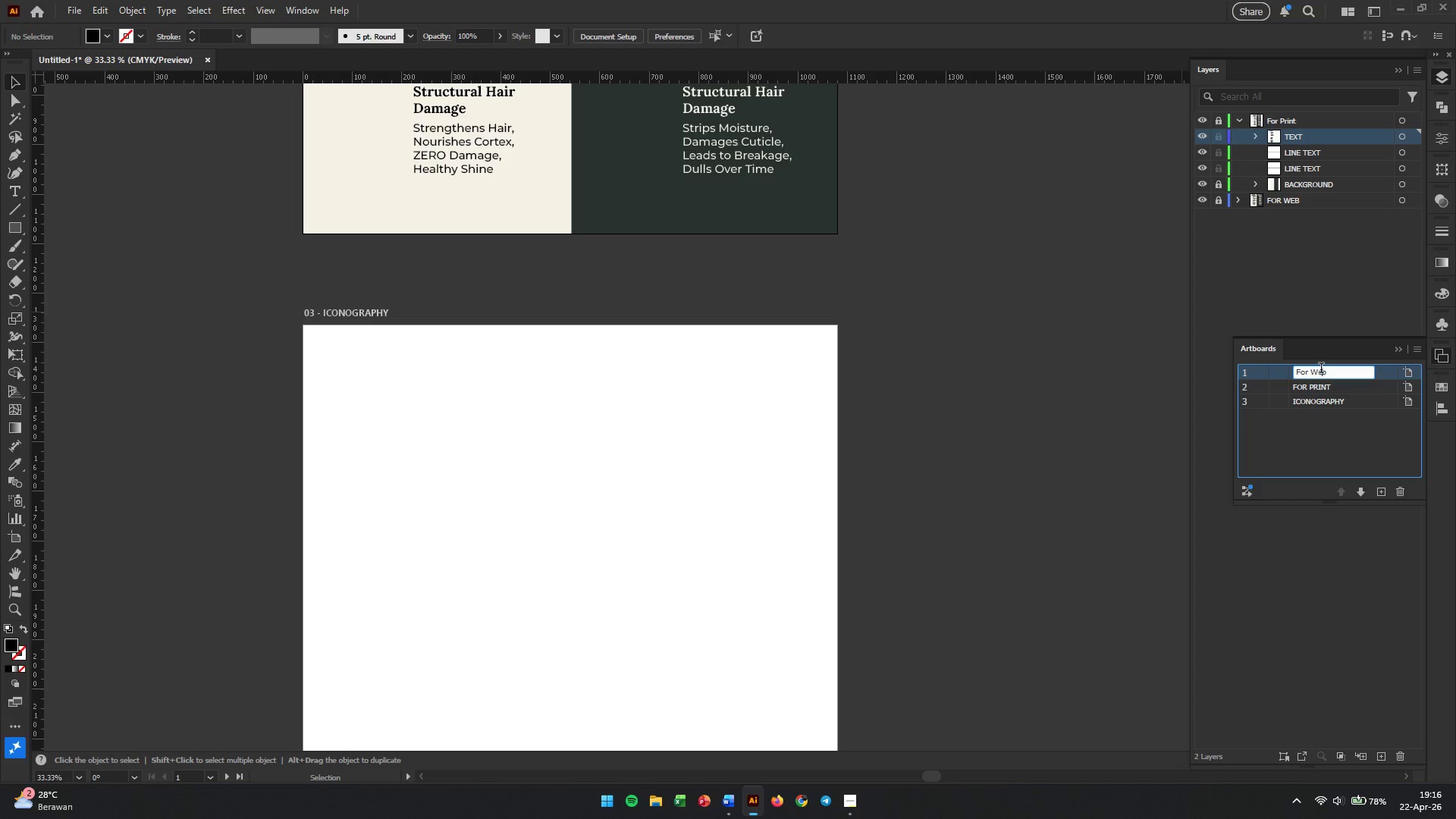 
triple_click([1321, 369])
 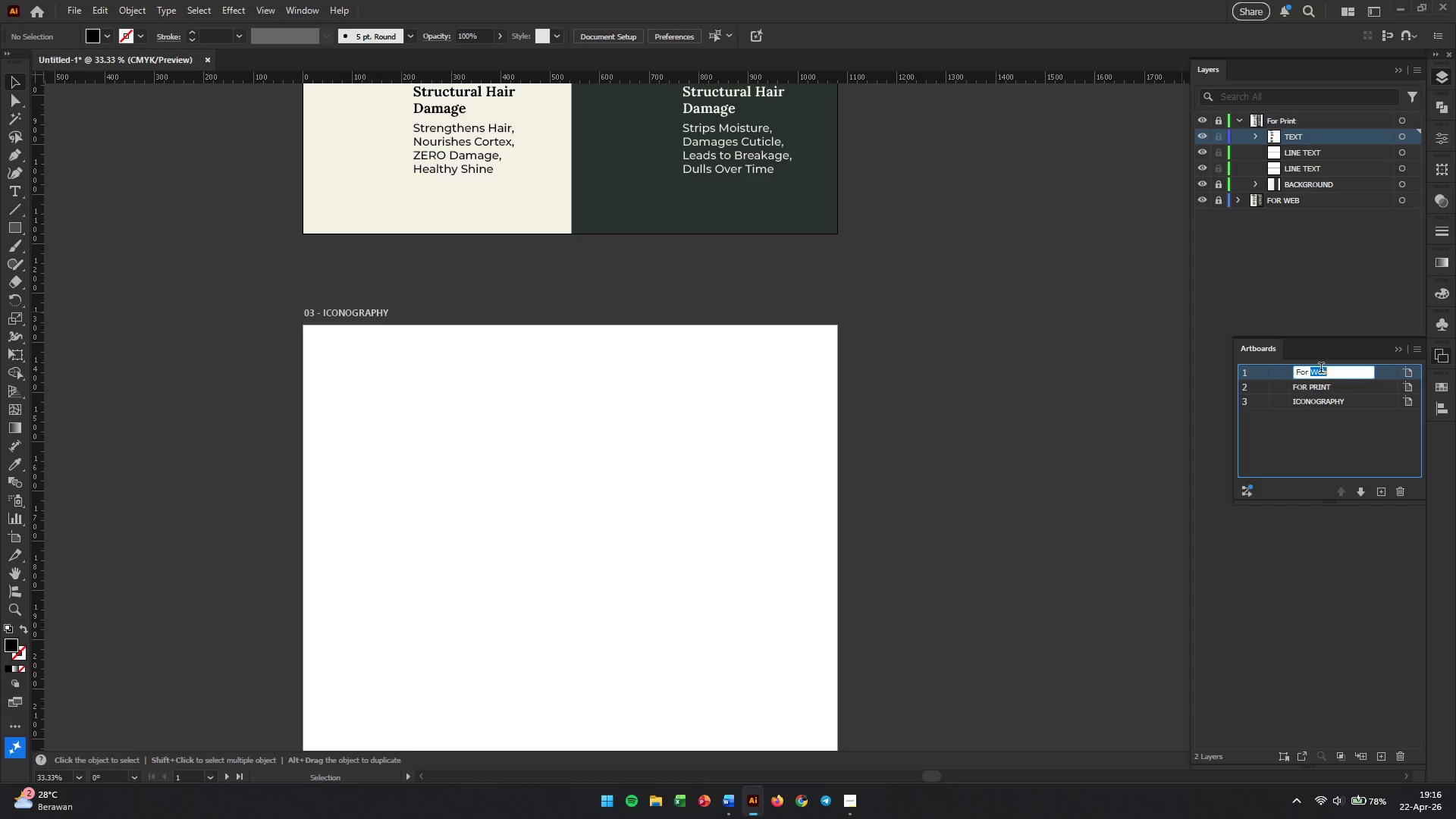 
triple_click([1321, 369])
 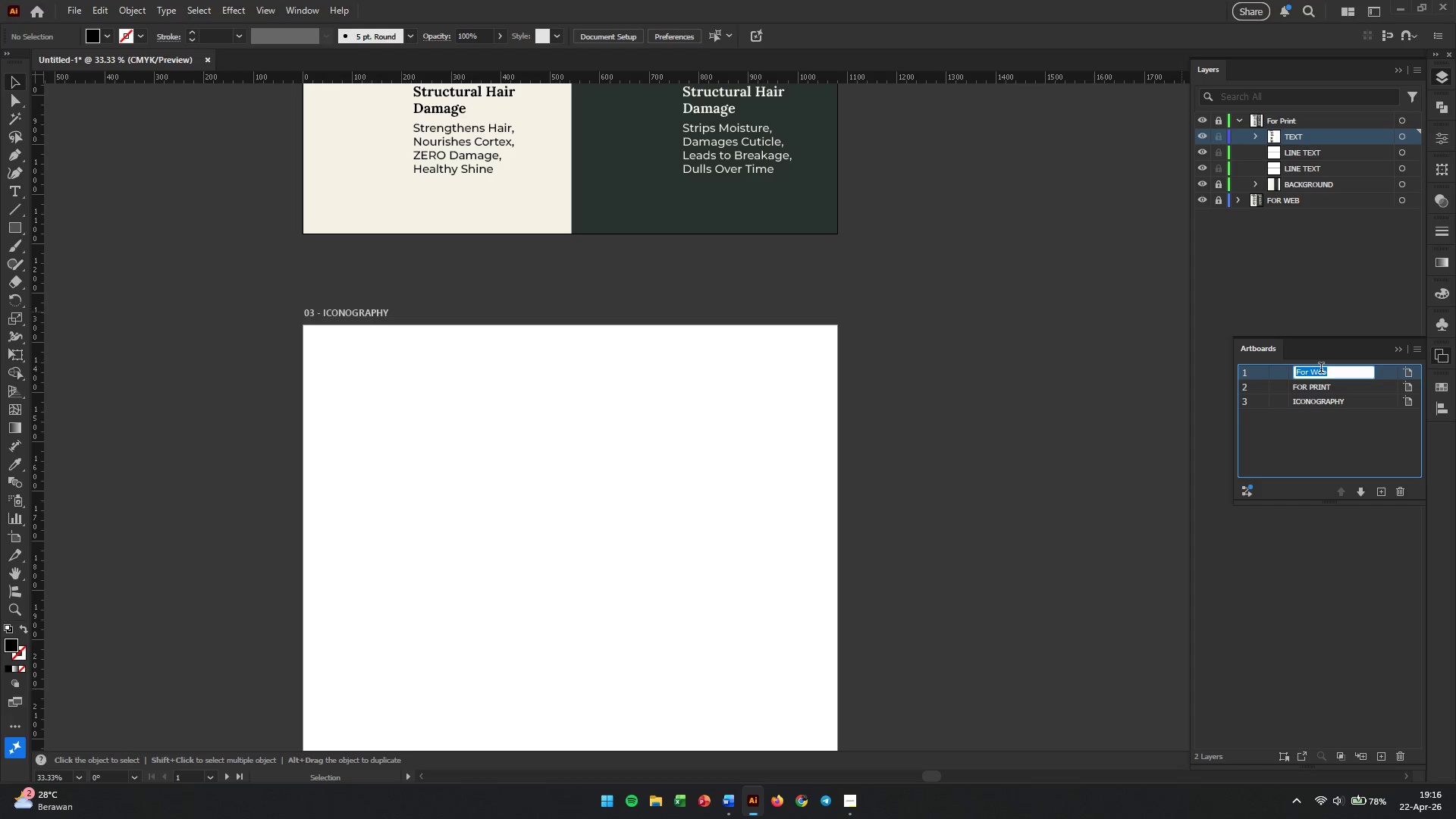 
type(FOR WEB)
 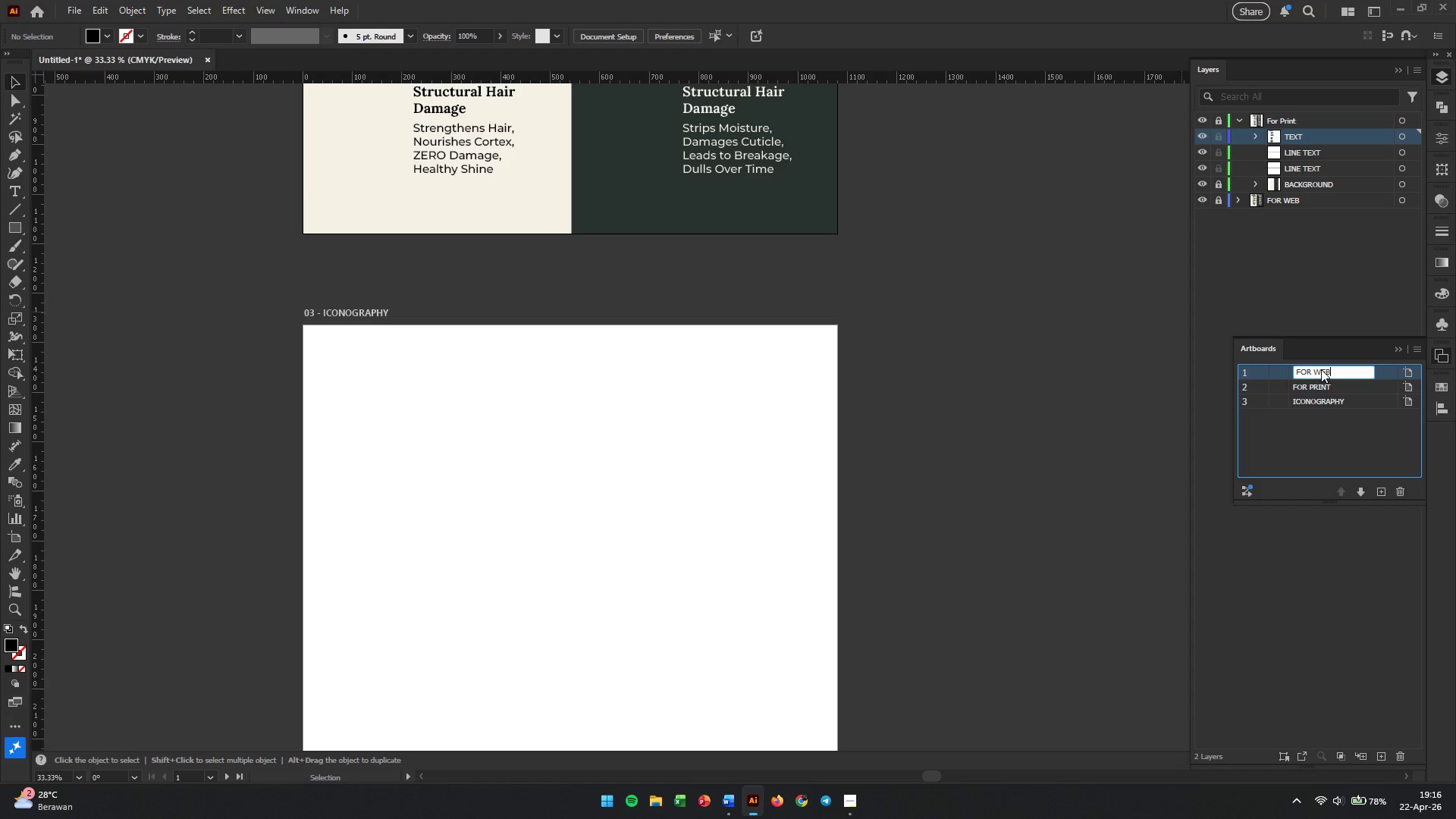 
key(Enter)
 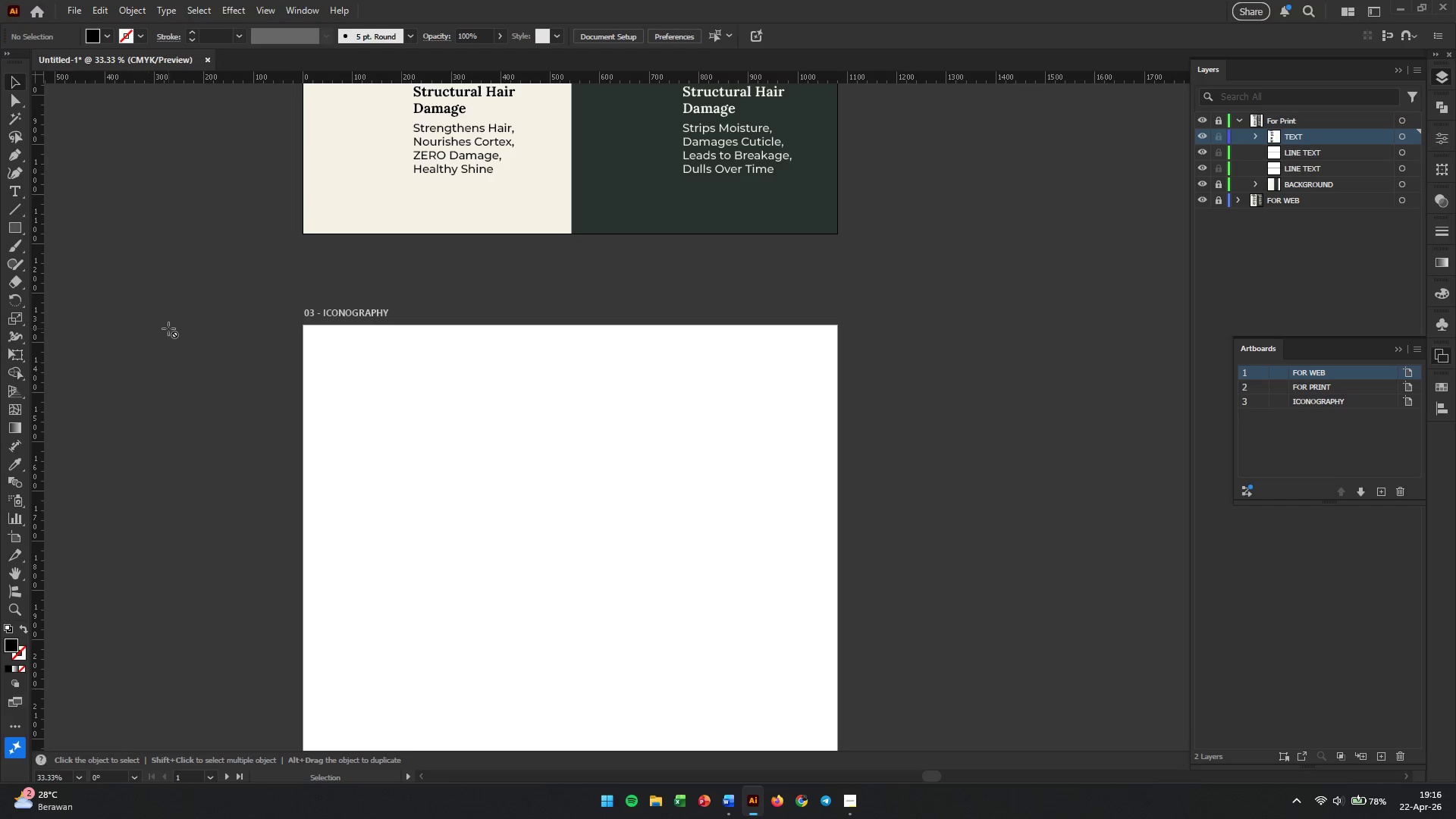 
left_click([19, 77])
 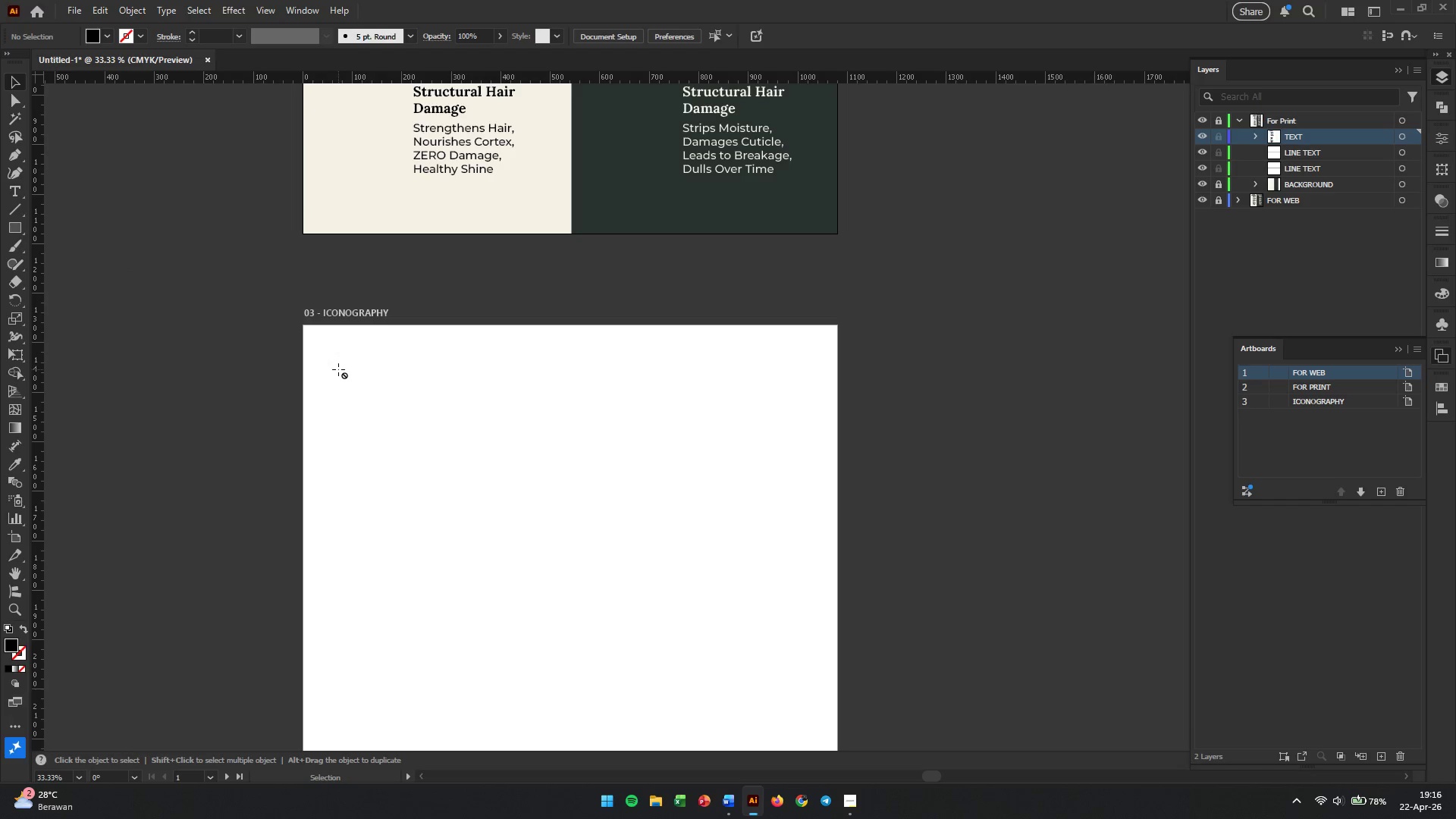 
left_click([338, 369])
 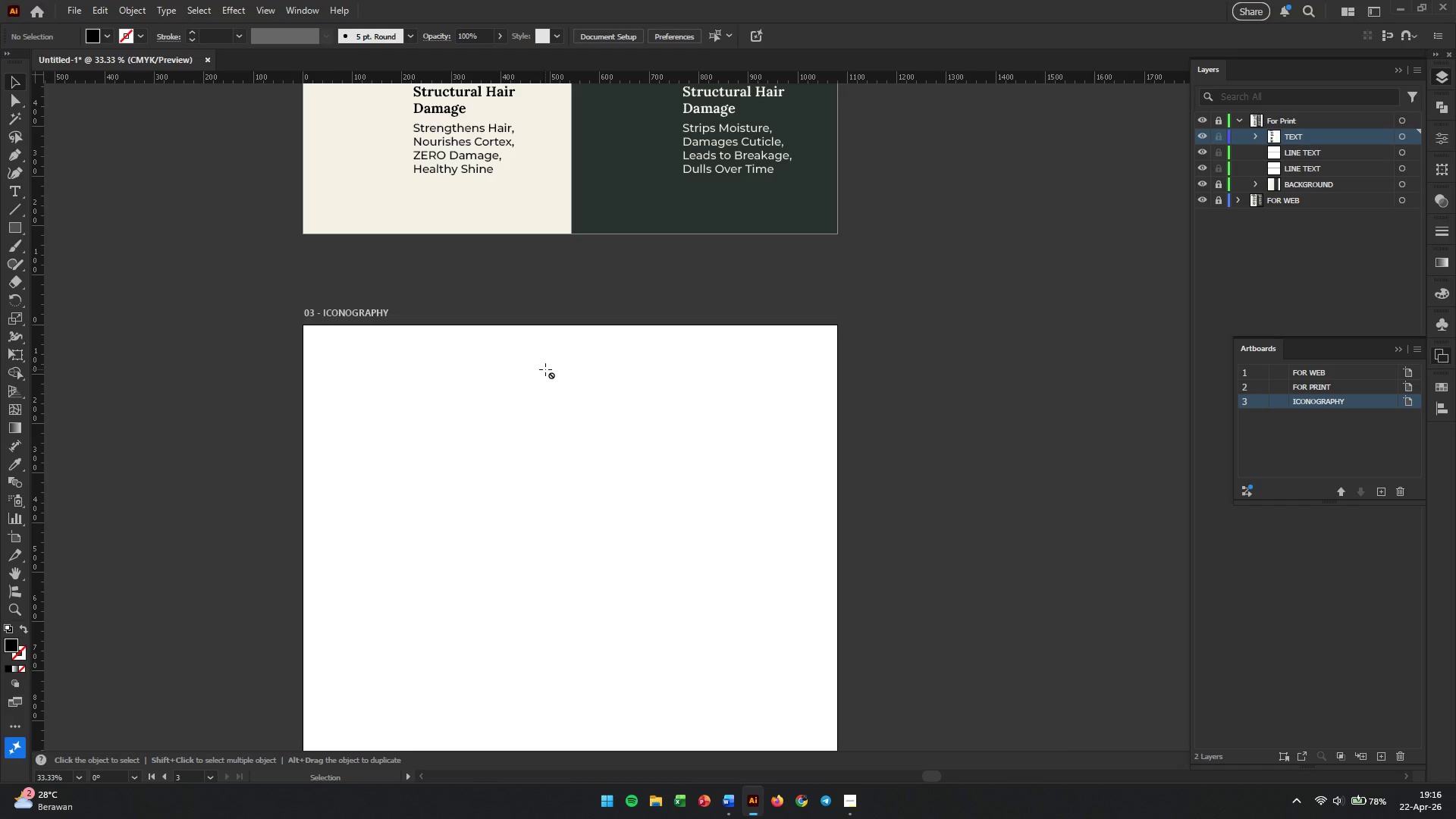 
scroll: coordinate [575, 362], scroll_direction: down, amount: 2.0
 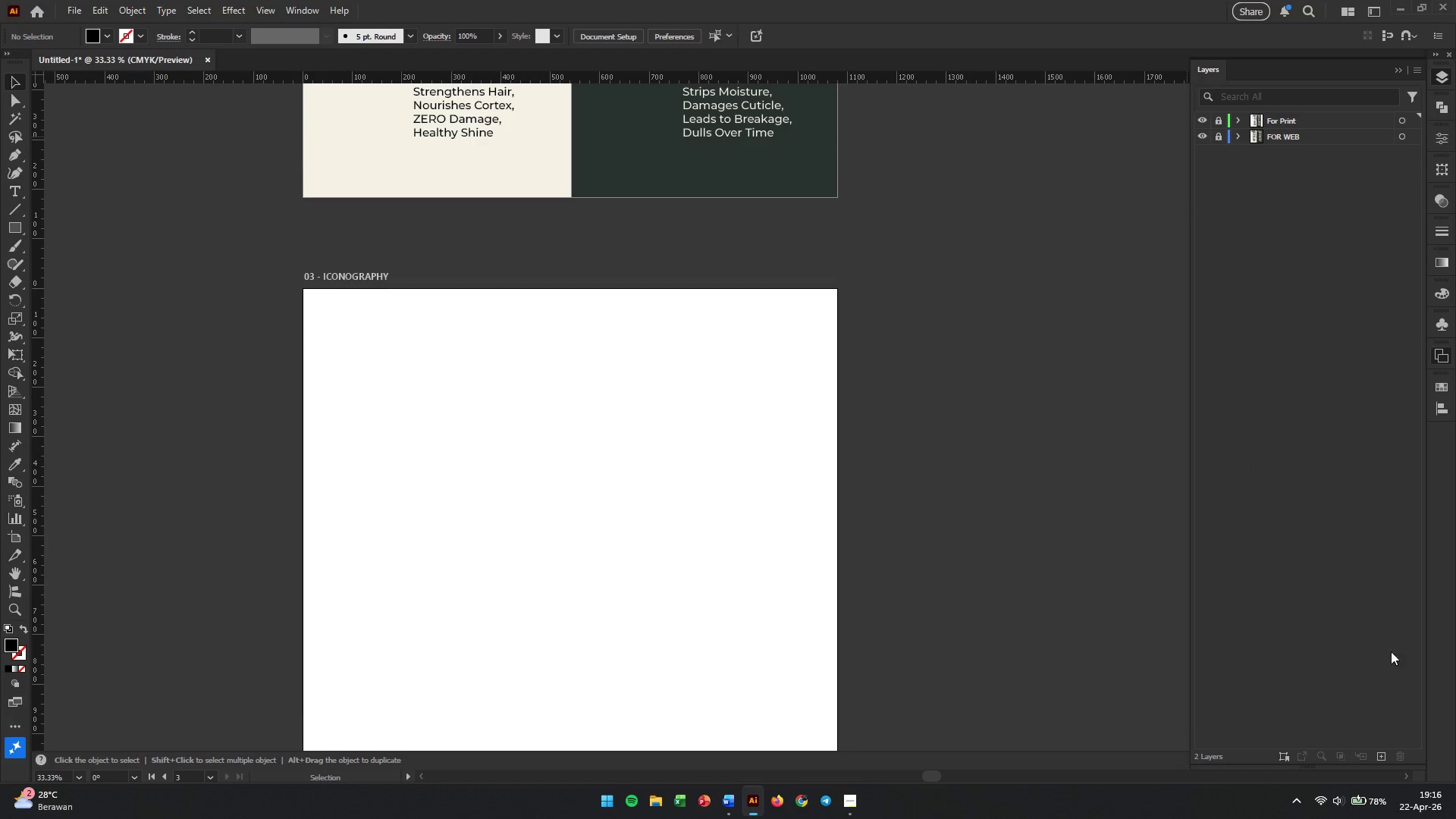 
left_click([1386, 758])
 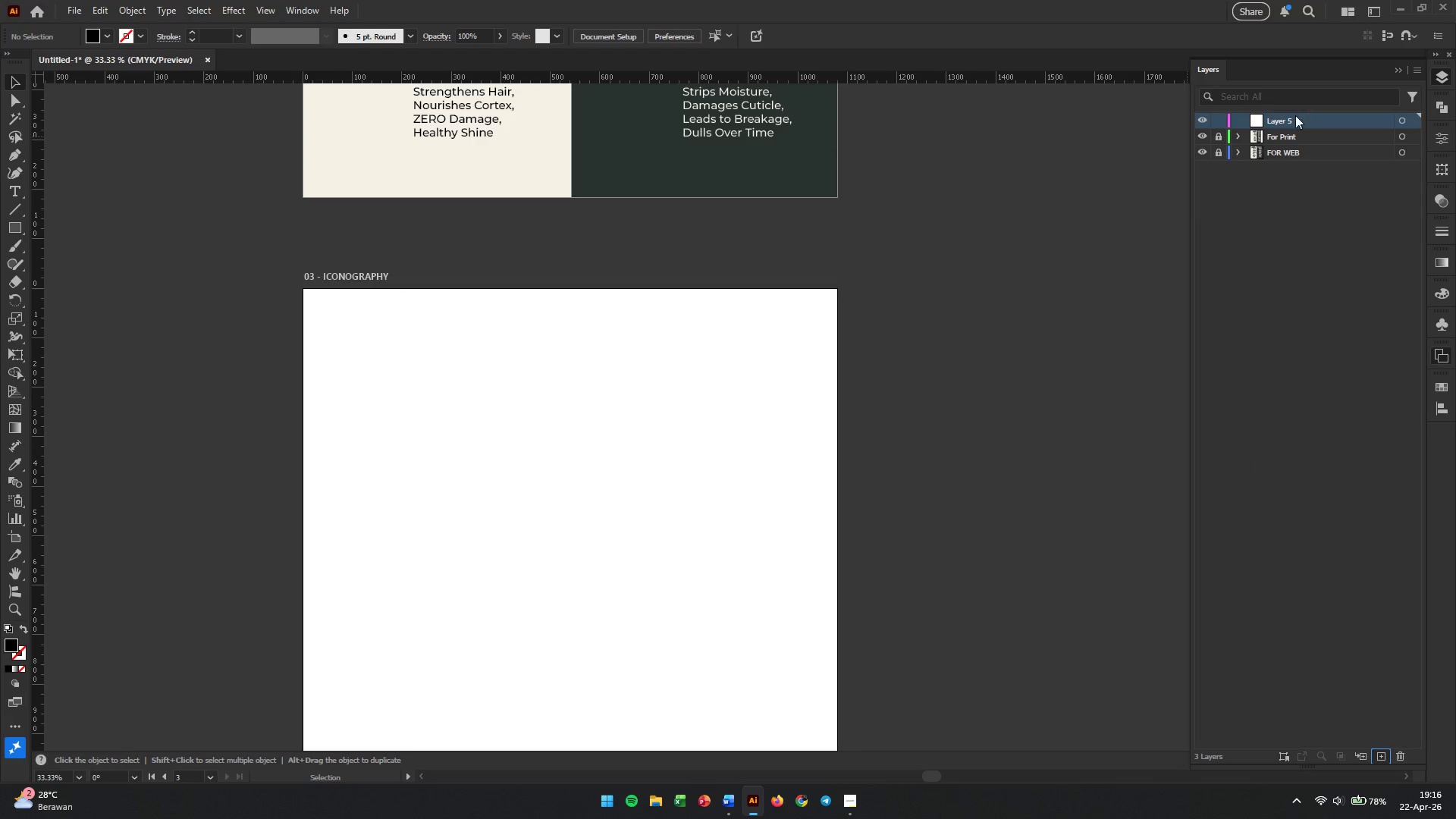 
double_click([1283, 124])
 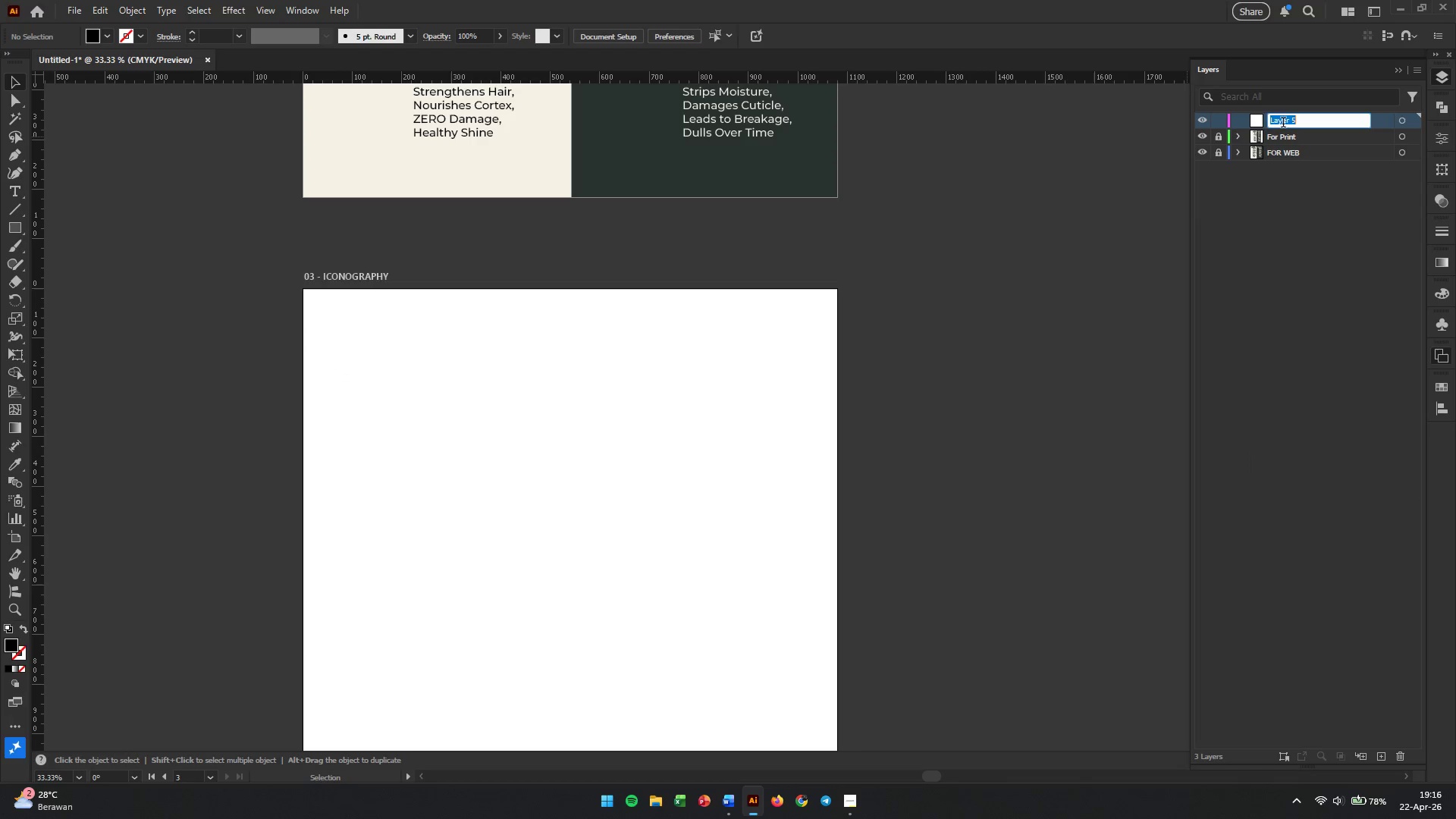 
triple_click([1283, 124])
 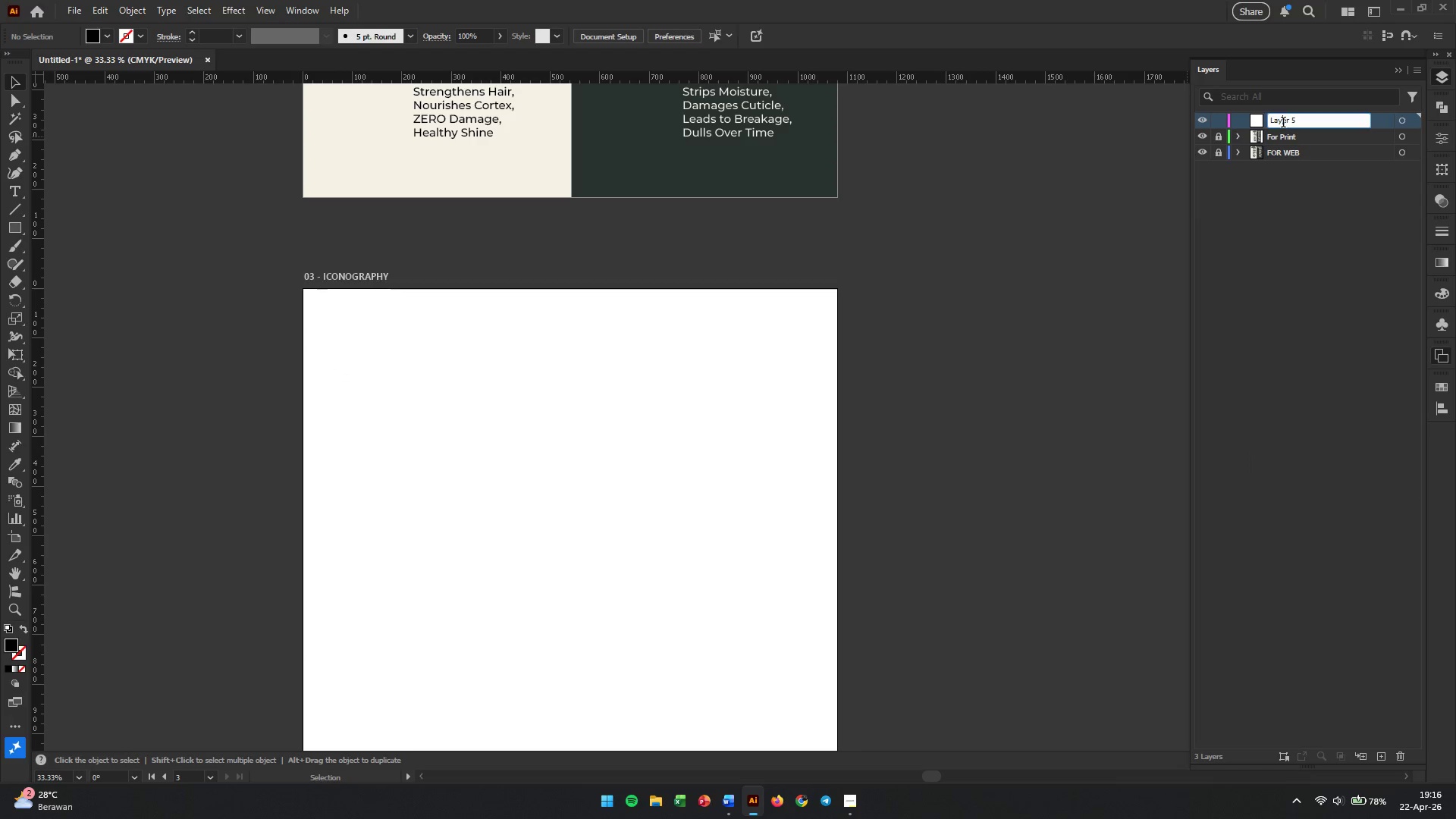 
triple_click([1283, 124])
 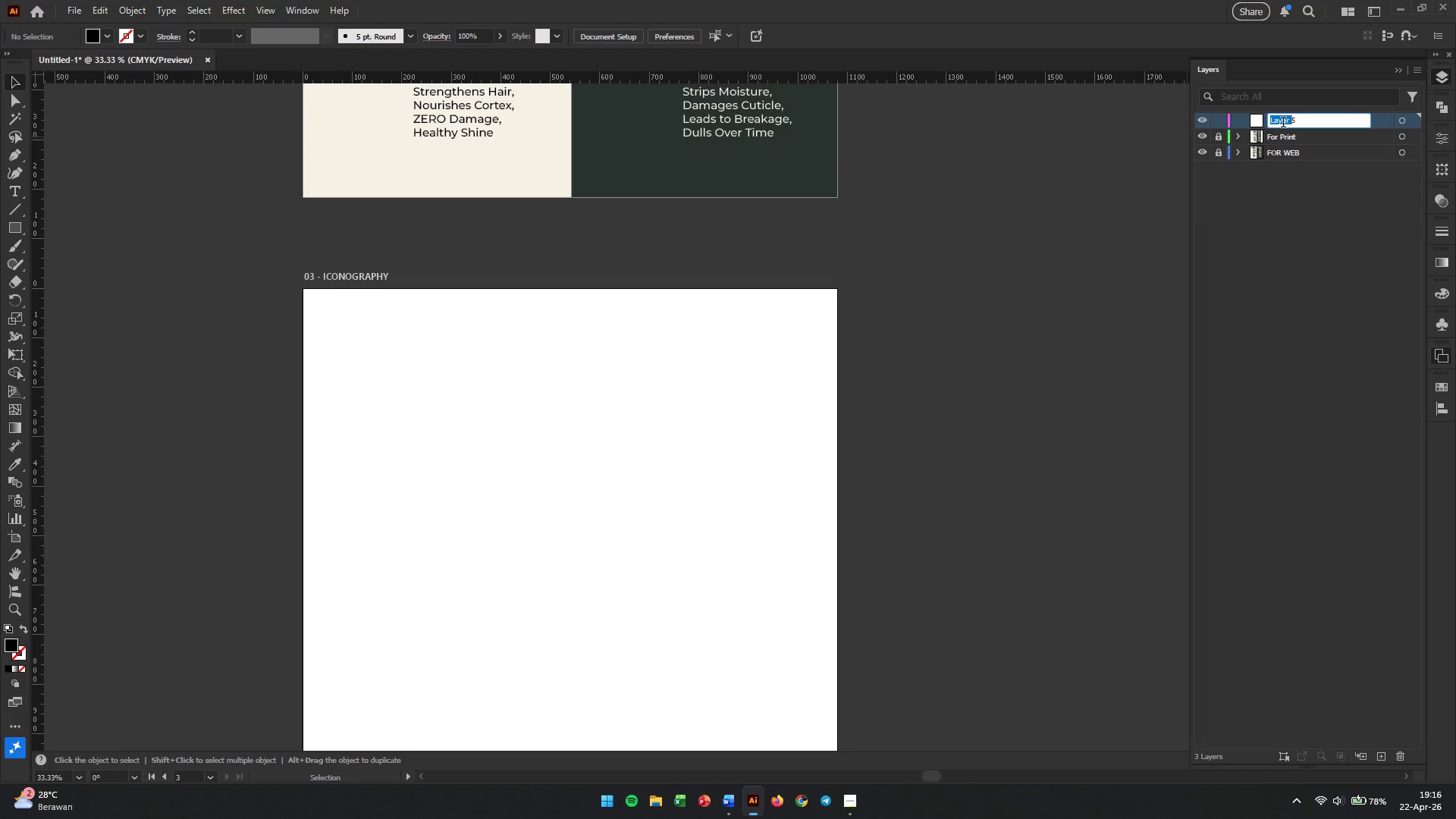 
triple_click([1283, 124])
 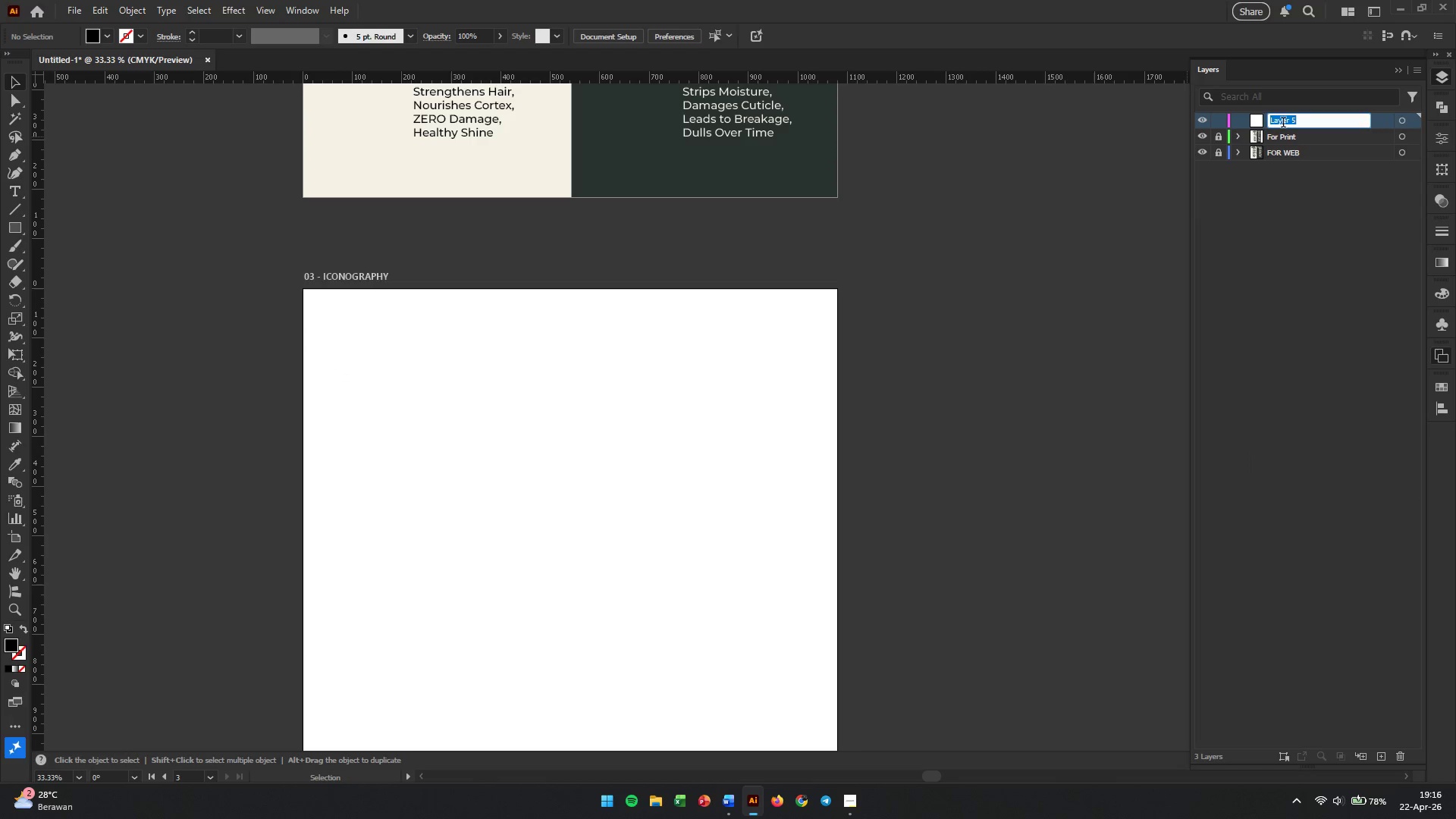 
type(ICON)
 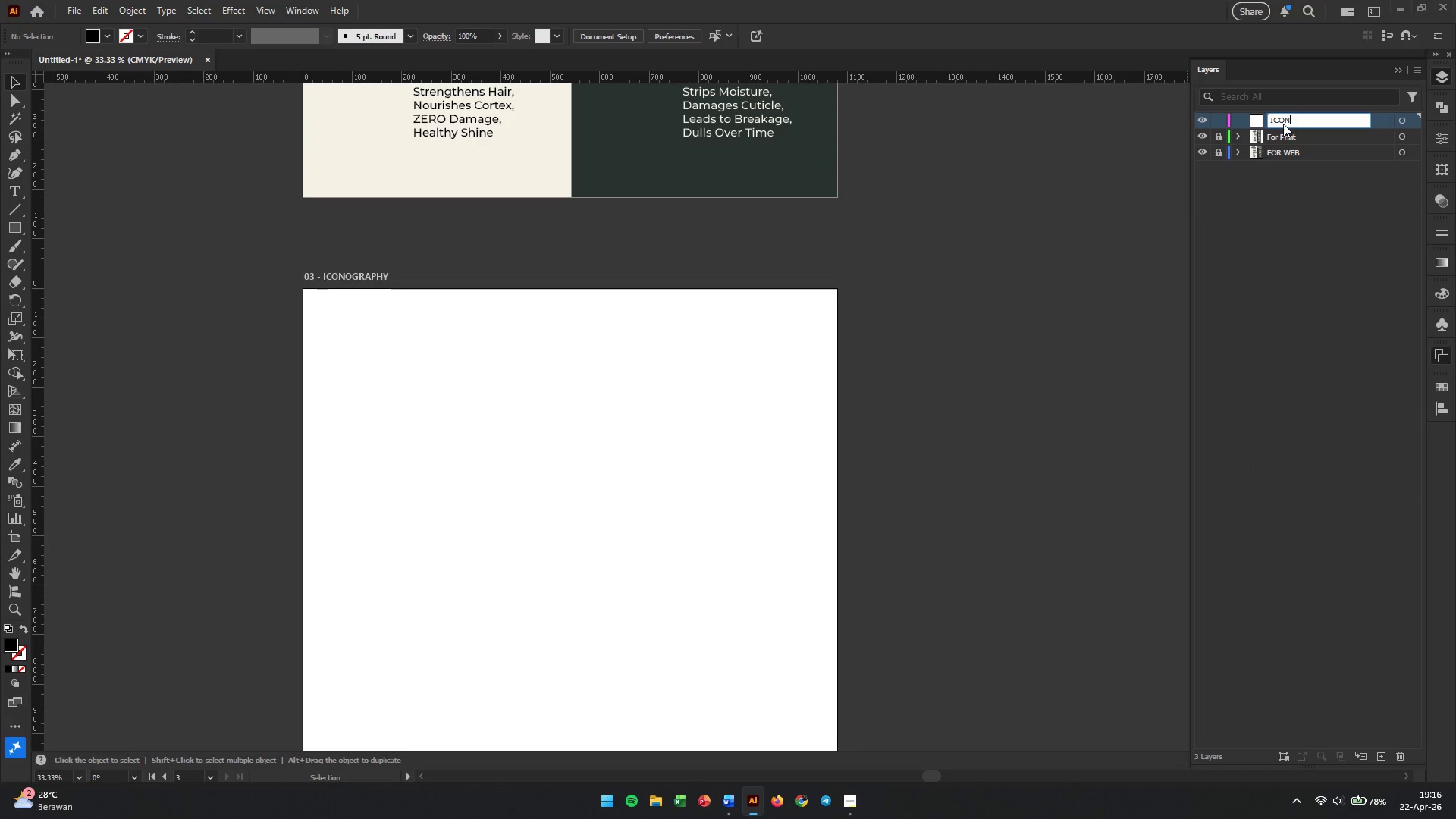 
key(Enter)
 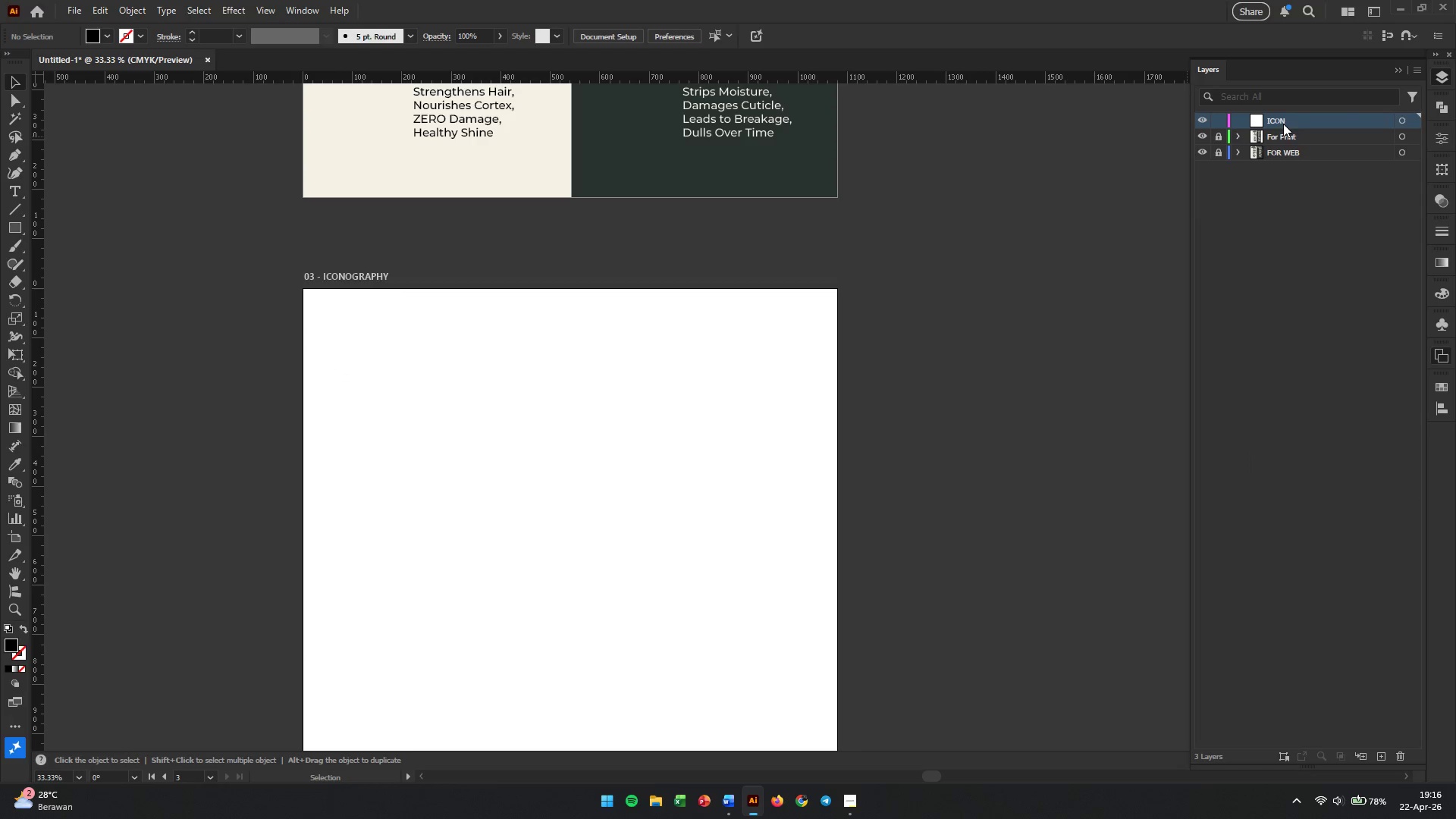 
scroll: coordinate [892, 337], scroll_direction: down, amount: 4.0
 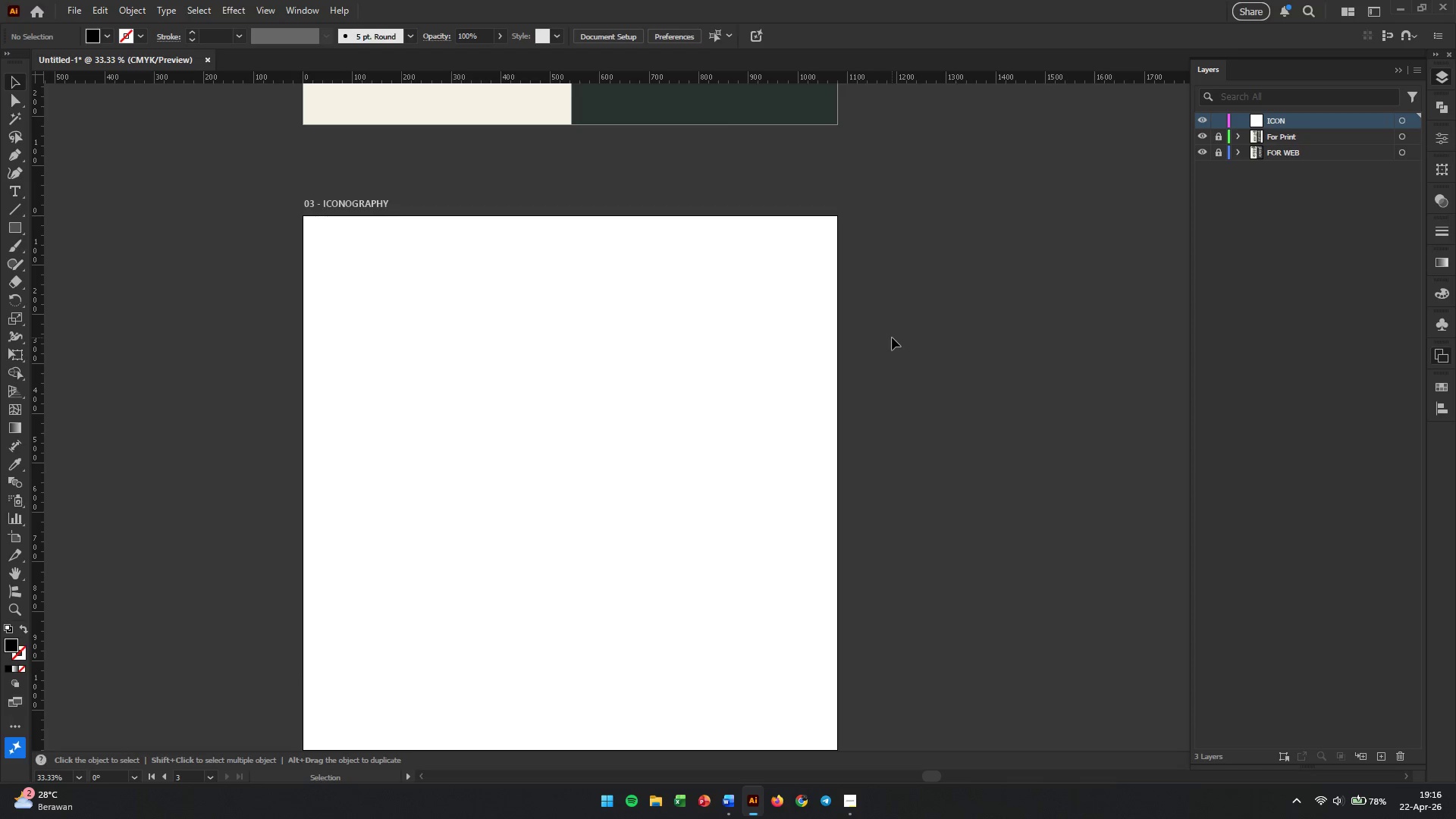 
left_click([186, 337])
 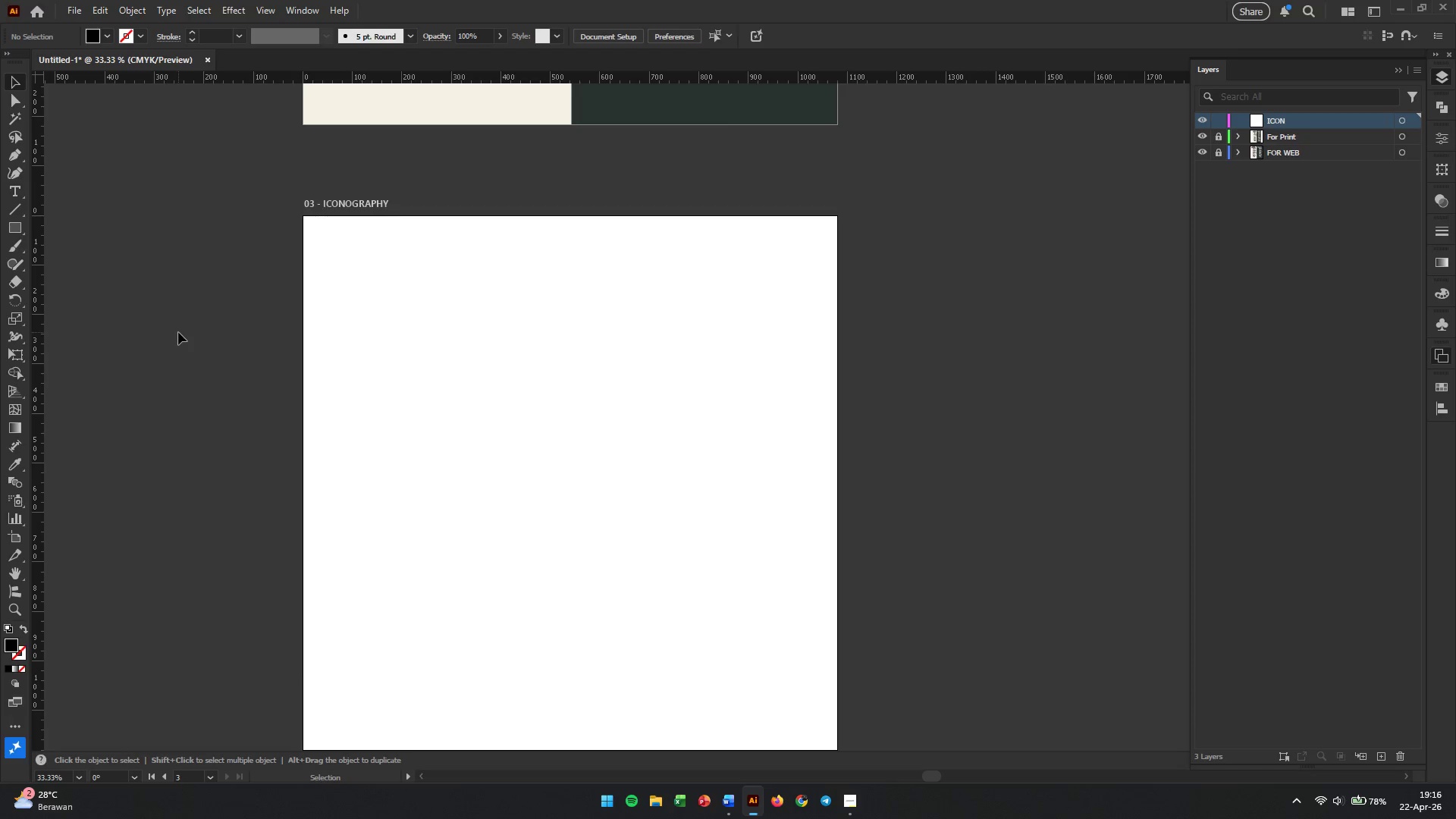 
wait(11.58)
 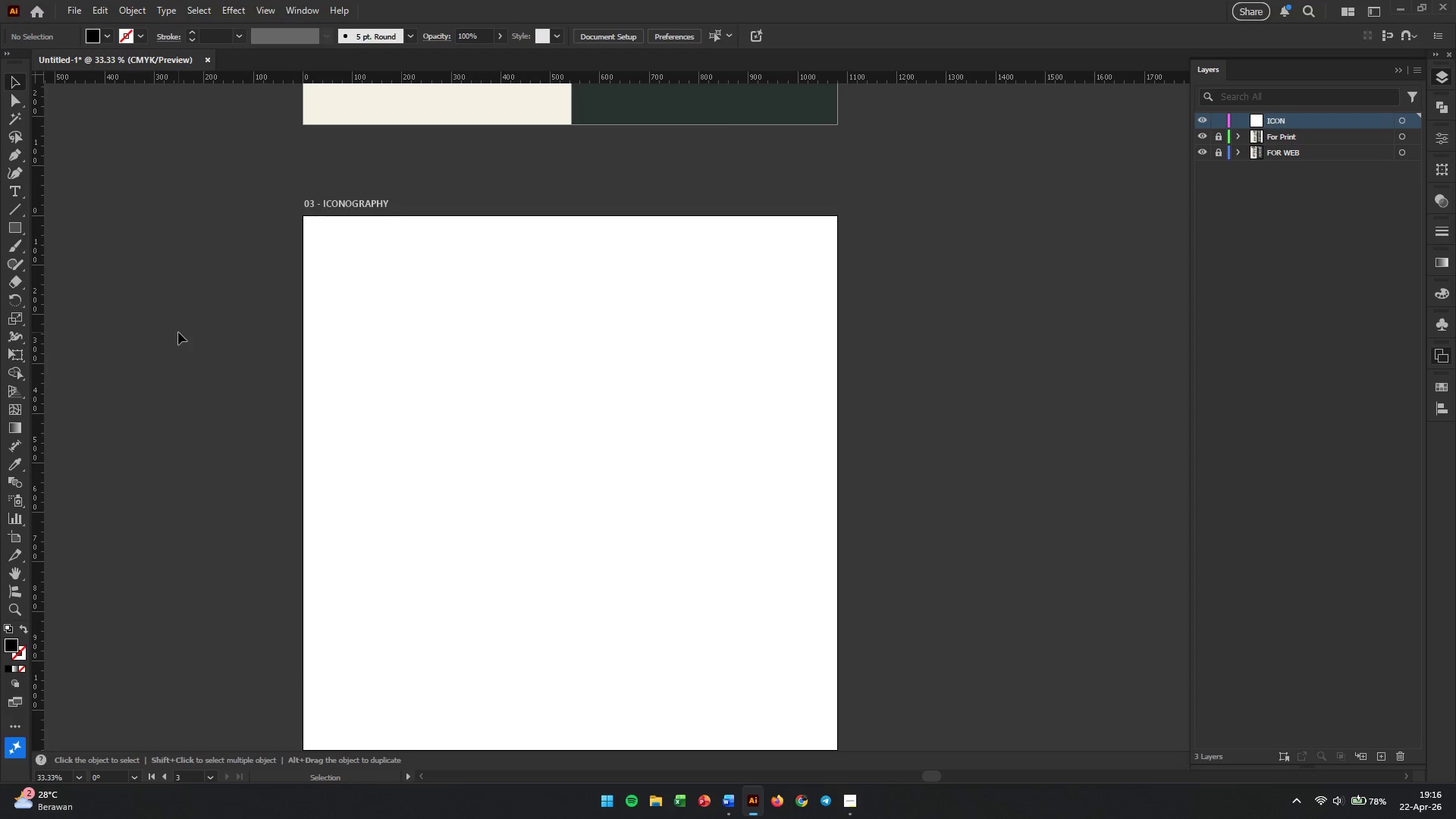 
left_click([11, 176])
 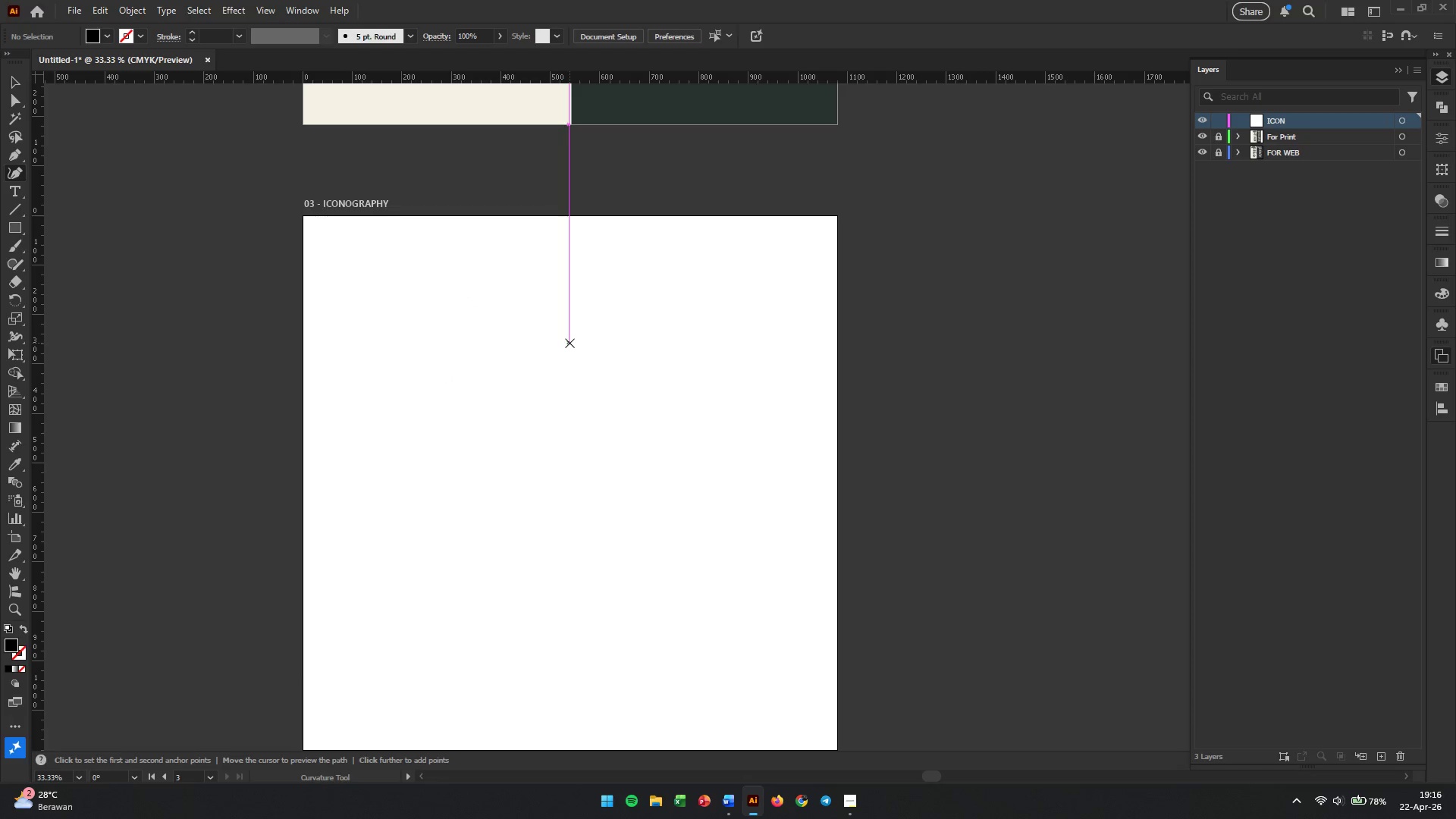 
left_click([566, 327])
 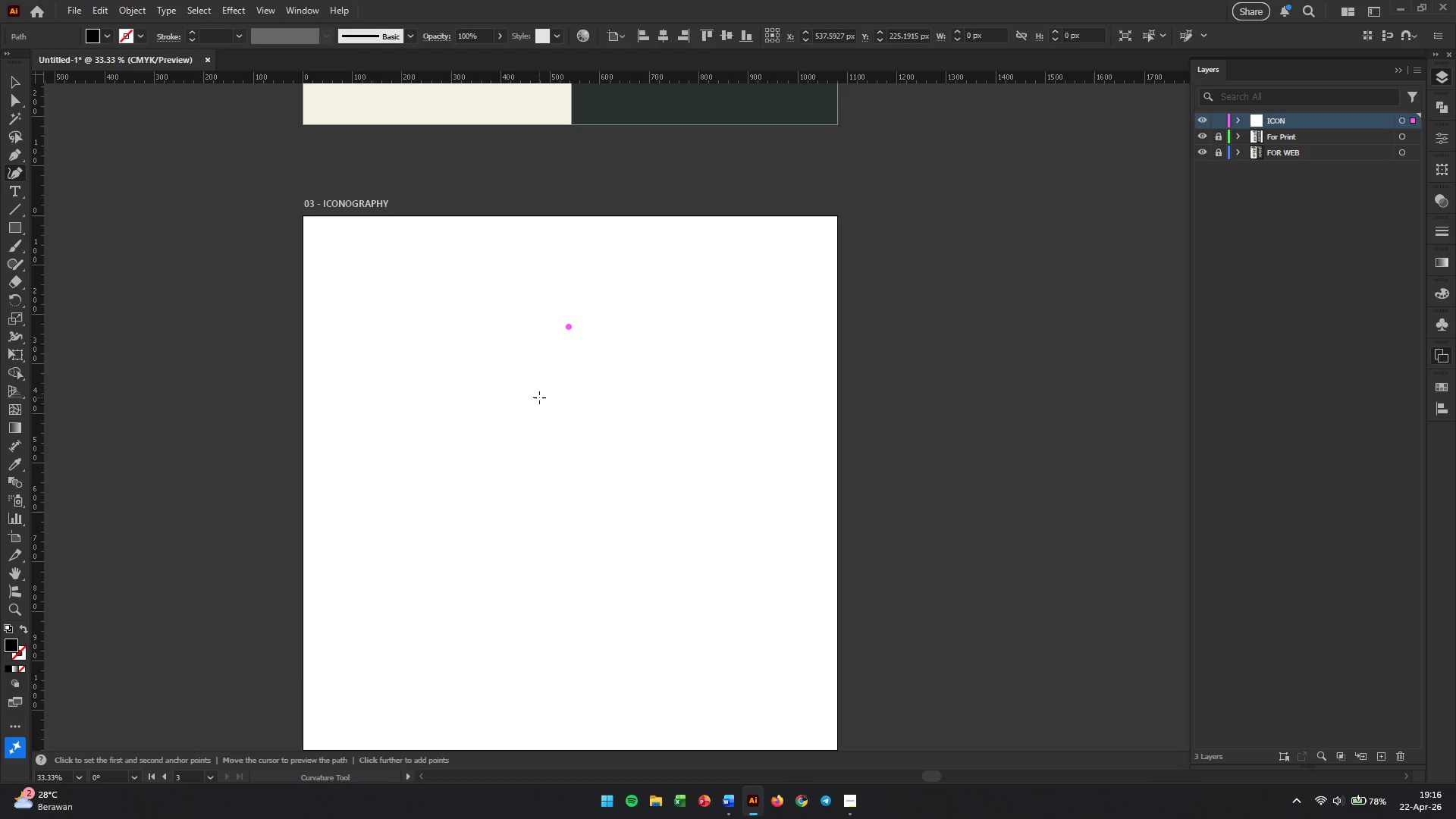 
wait(5.19)
 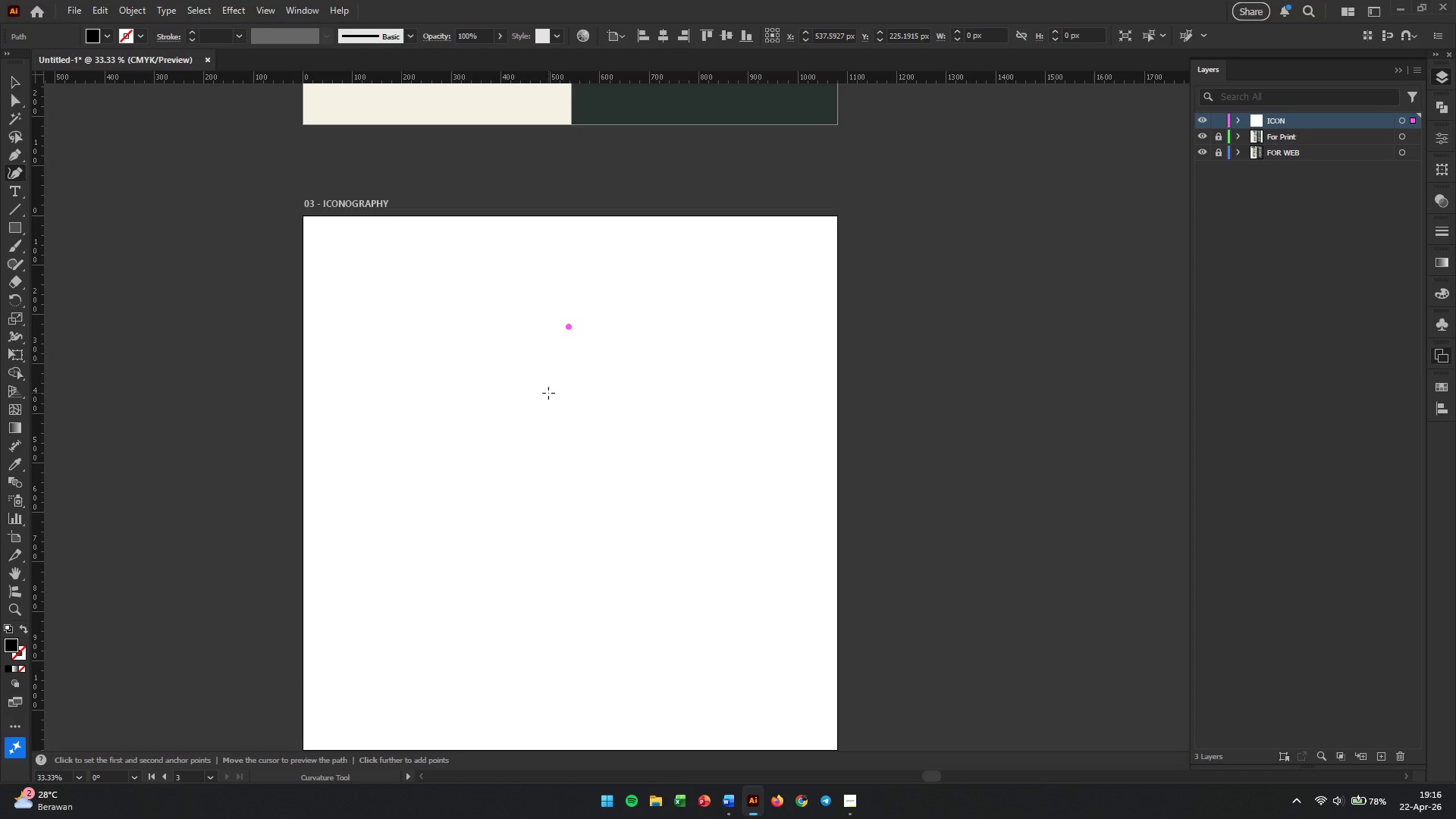 
left_click([539, 378])
 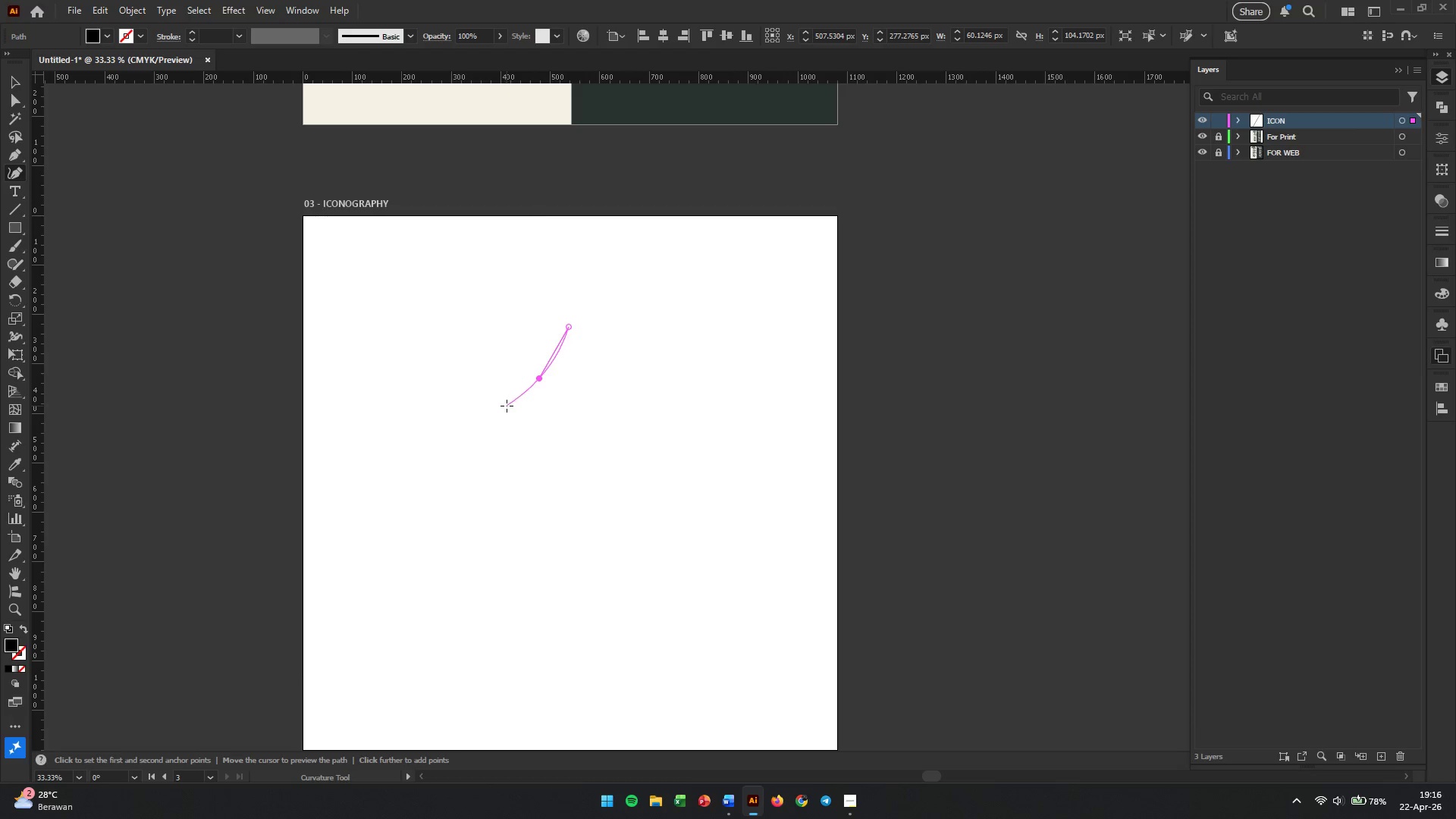 
left_click([518, 409])
 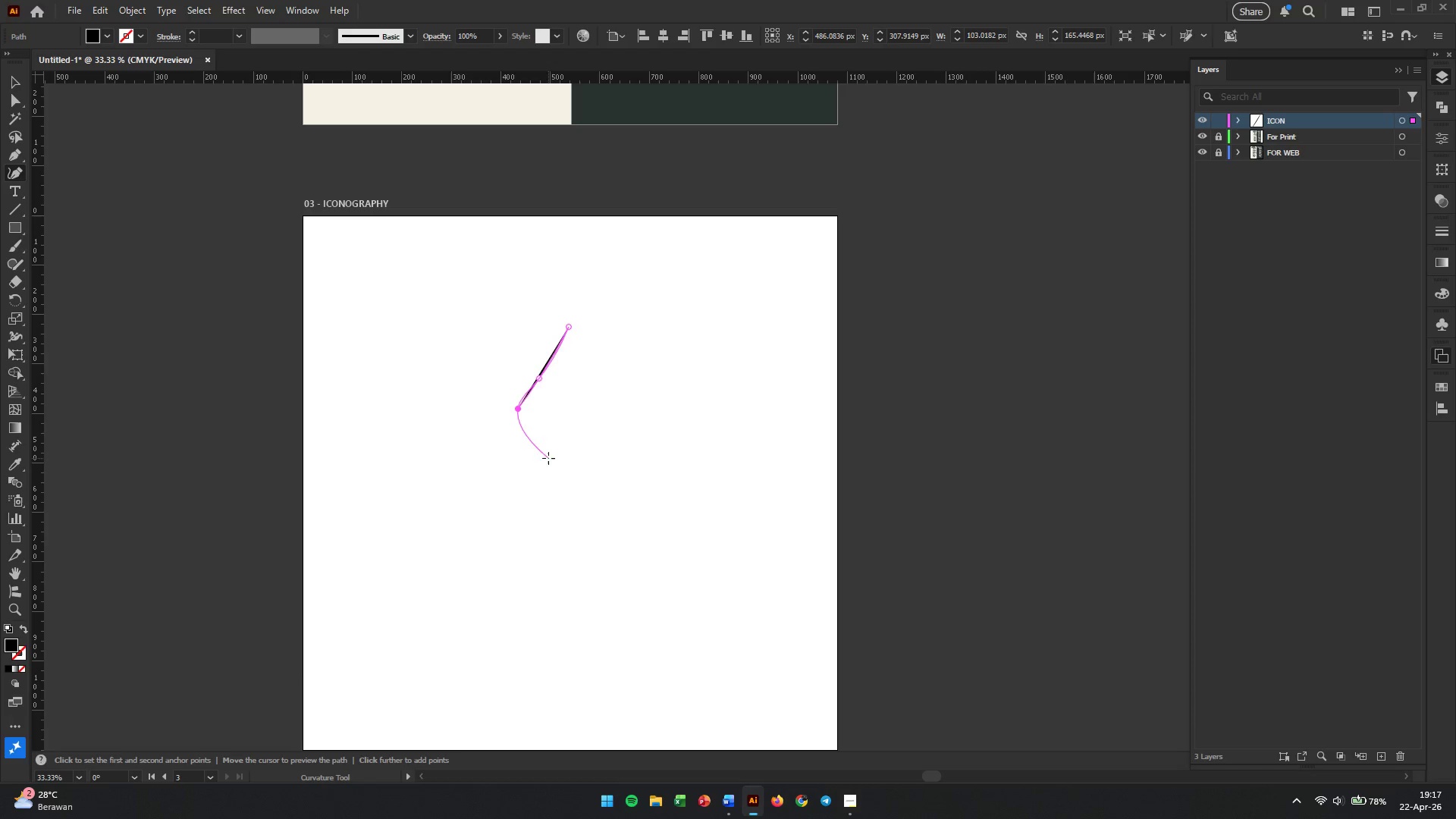 
wait(6.33)
 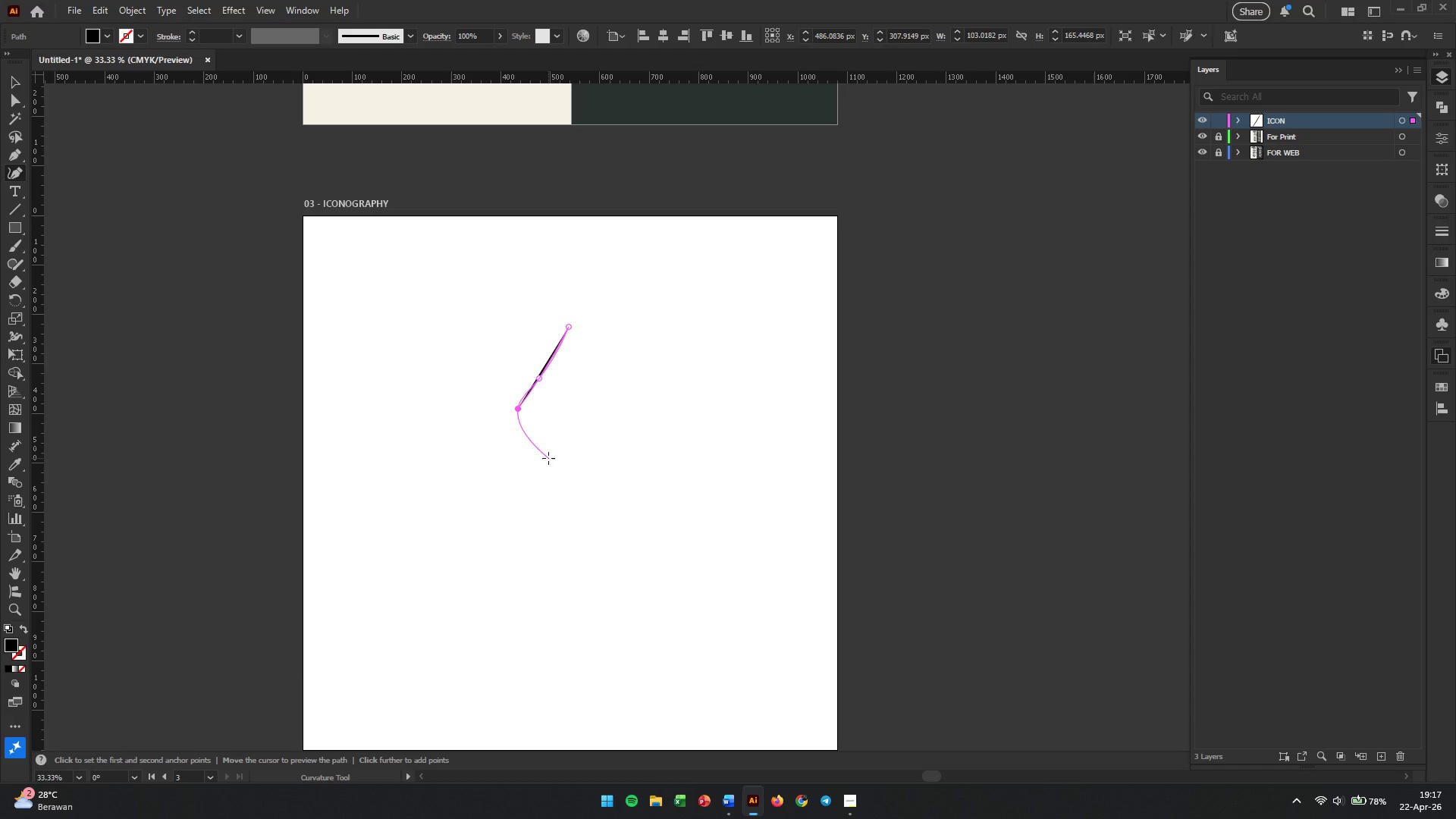 
left_click([525, 448])
 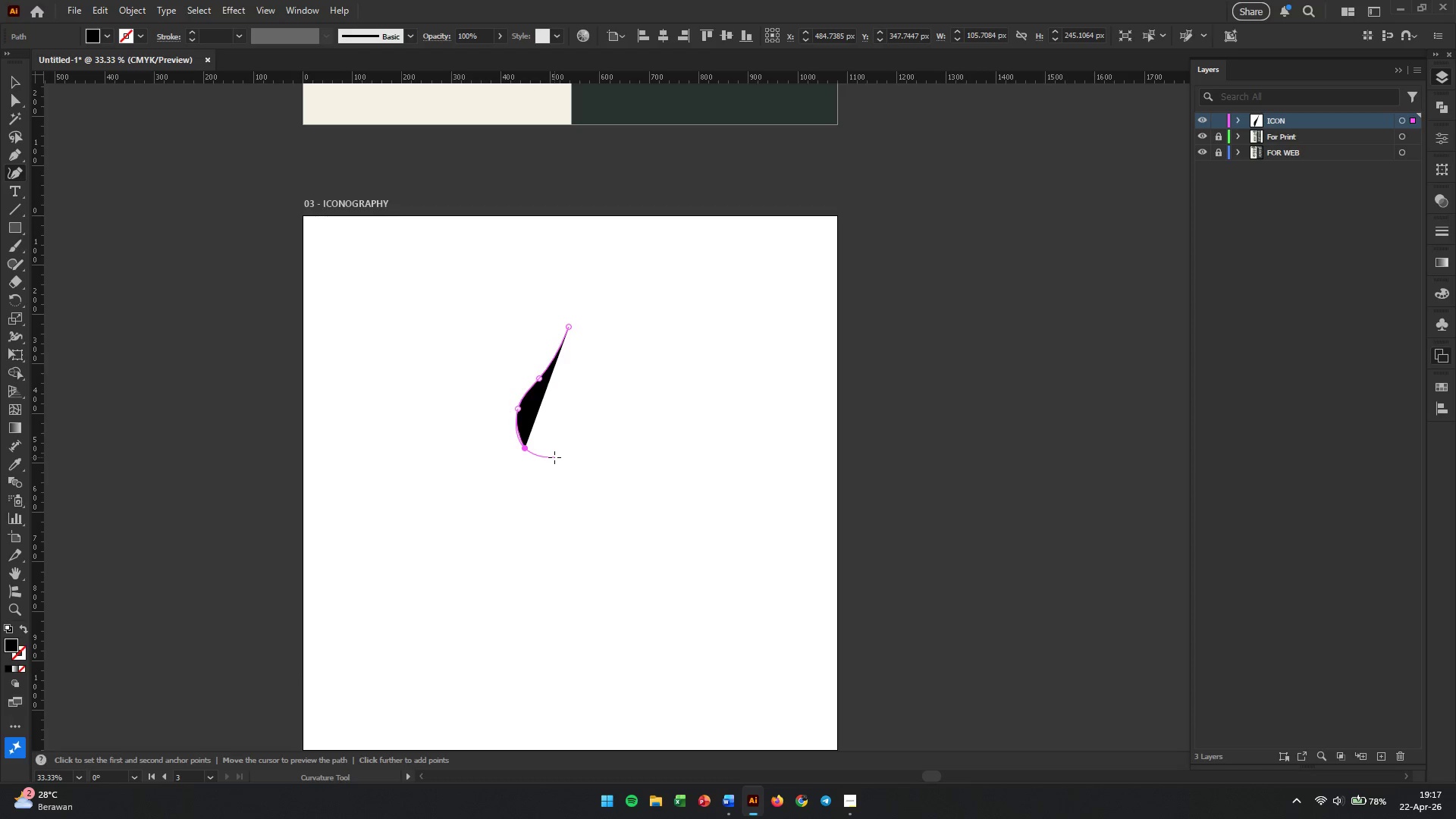 
left_click([554, 457])
 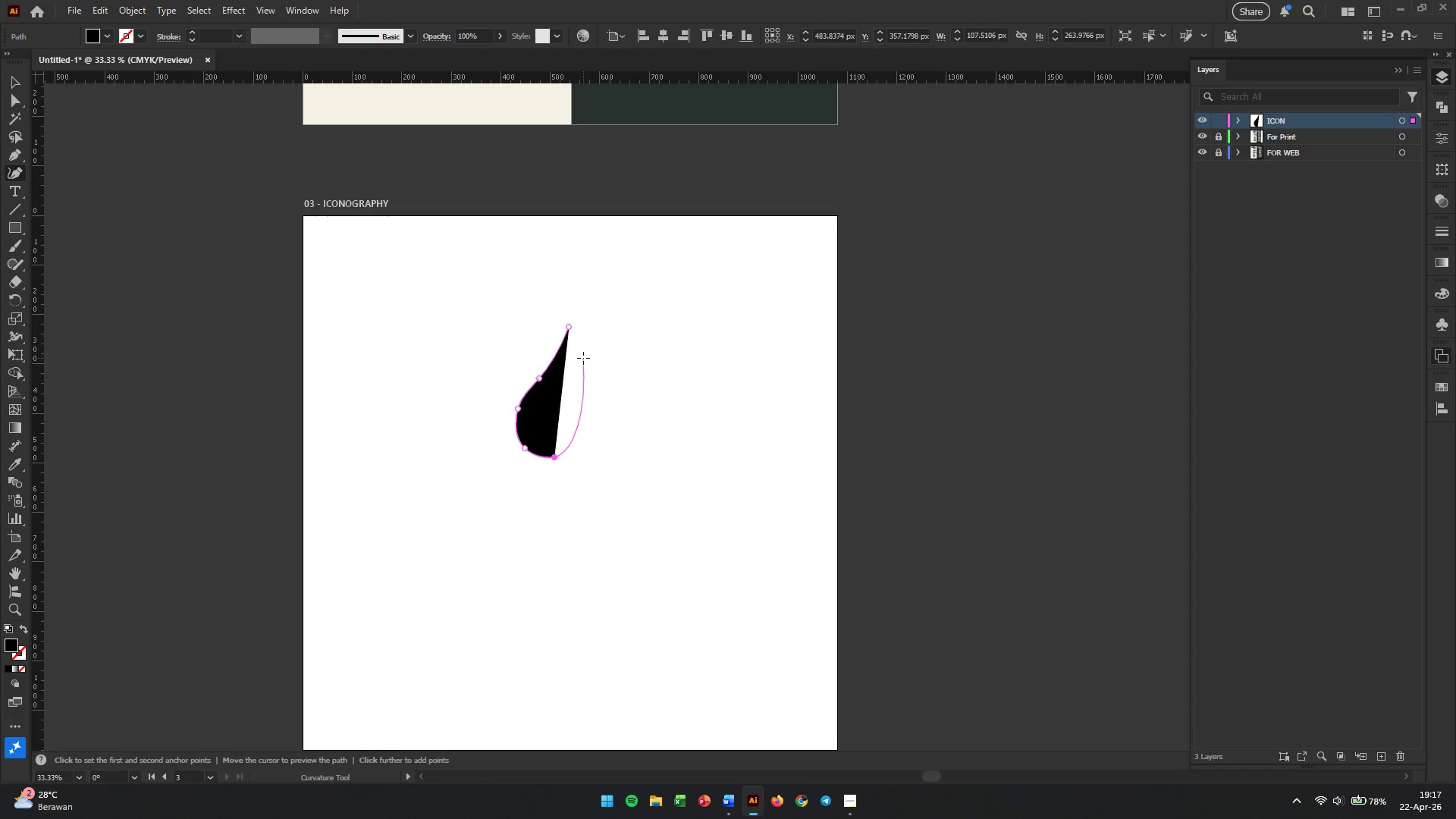 
left_click([596, 389])
 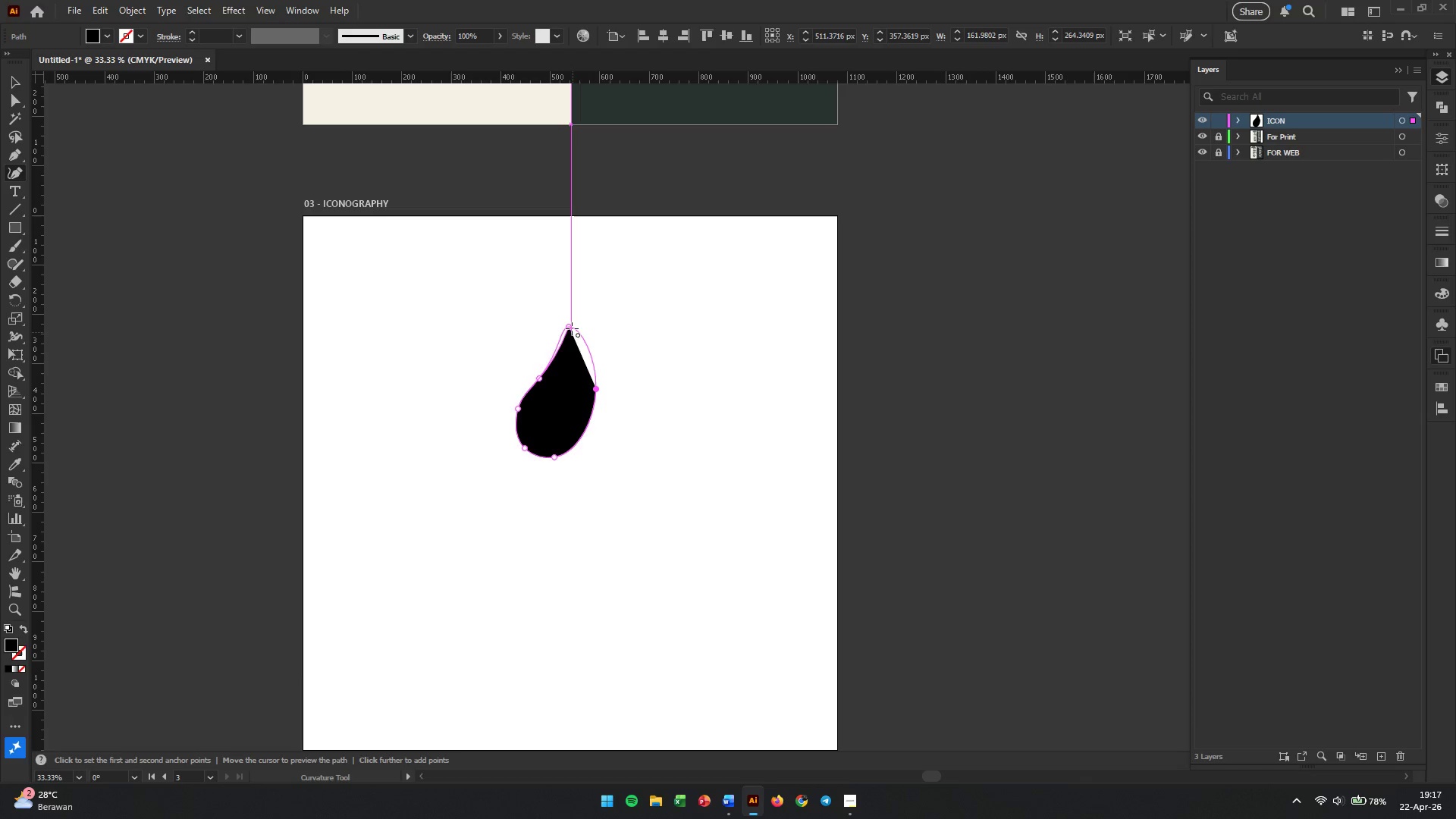 
left_click([570, 327])
 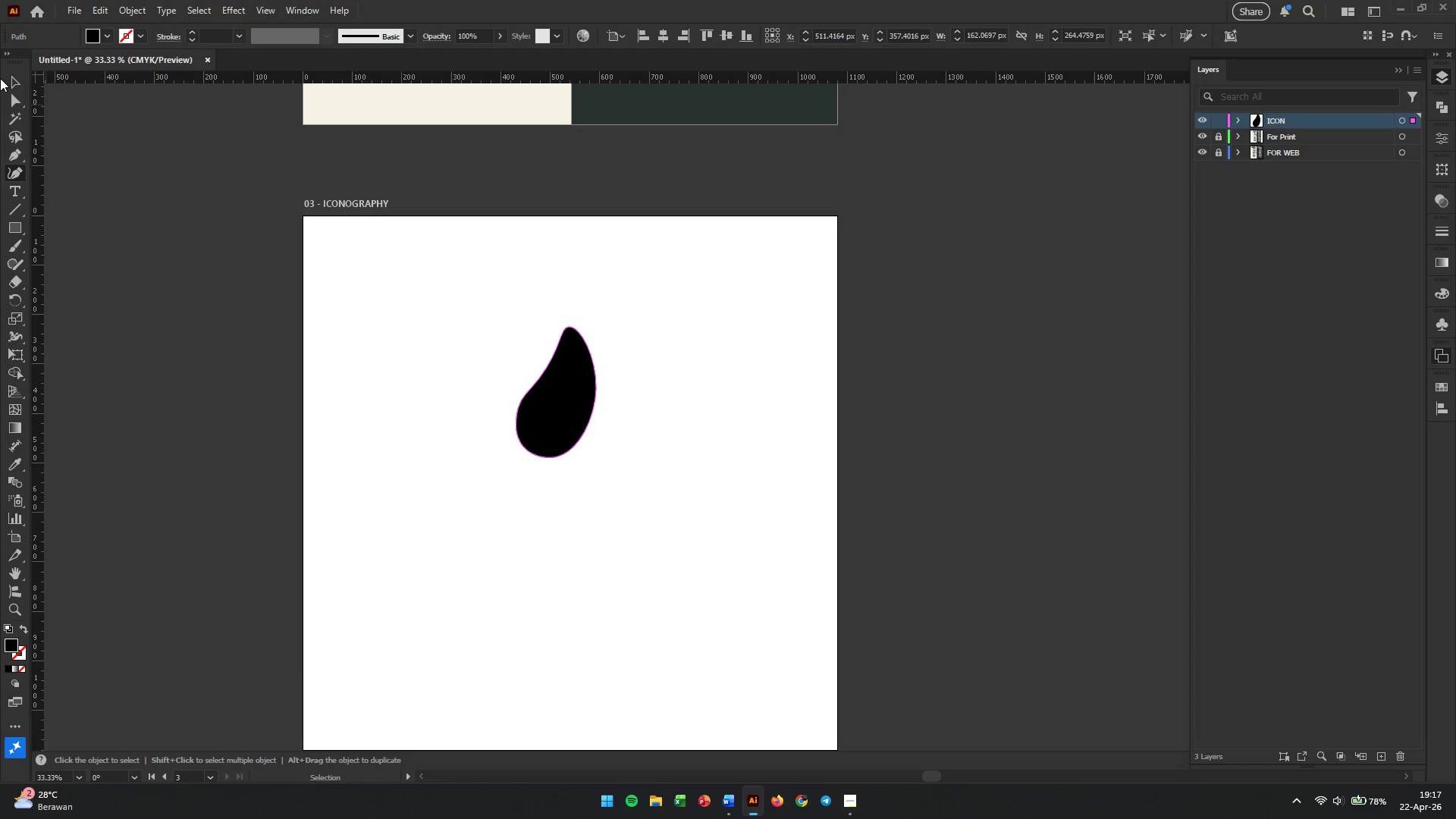 
left_click([8, 94])
 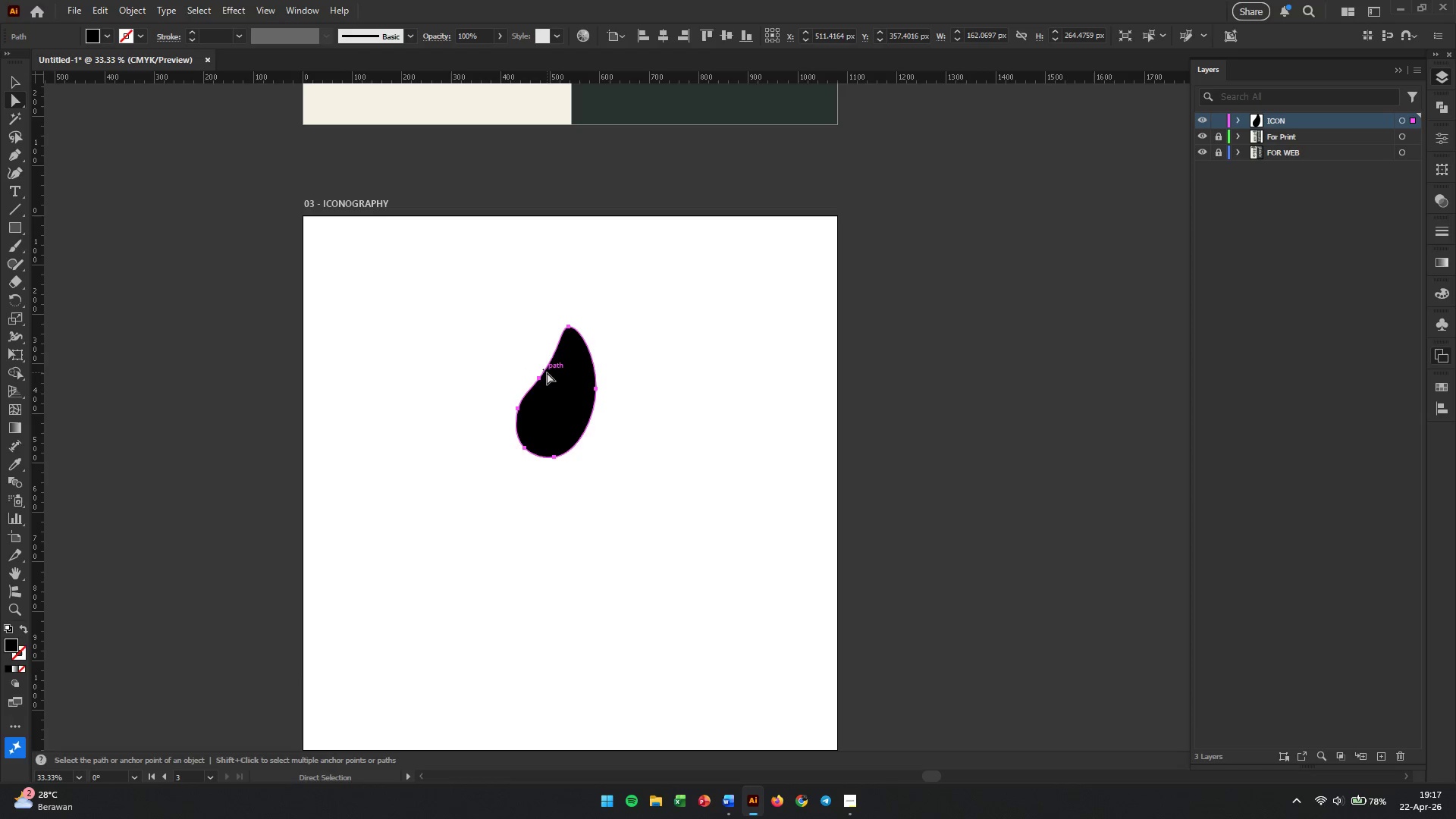 
hold_key(key=AltLeft, duration=0.44)
scroll: coordinate [547, 372], scroll_direction: up, amount: 2.0
 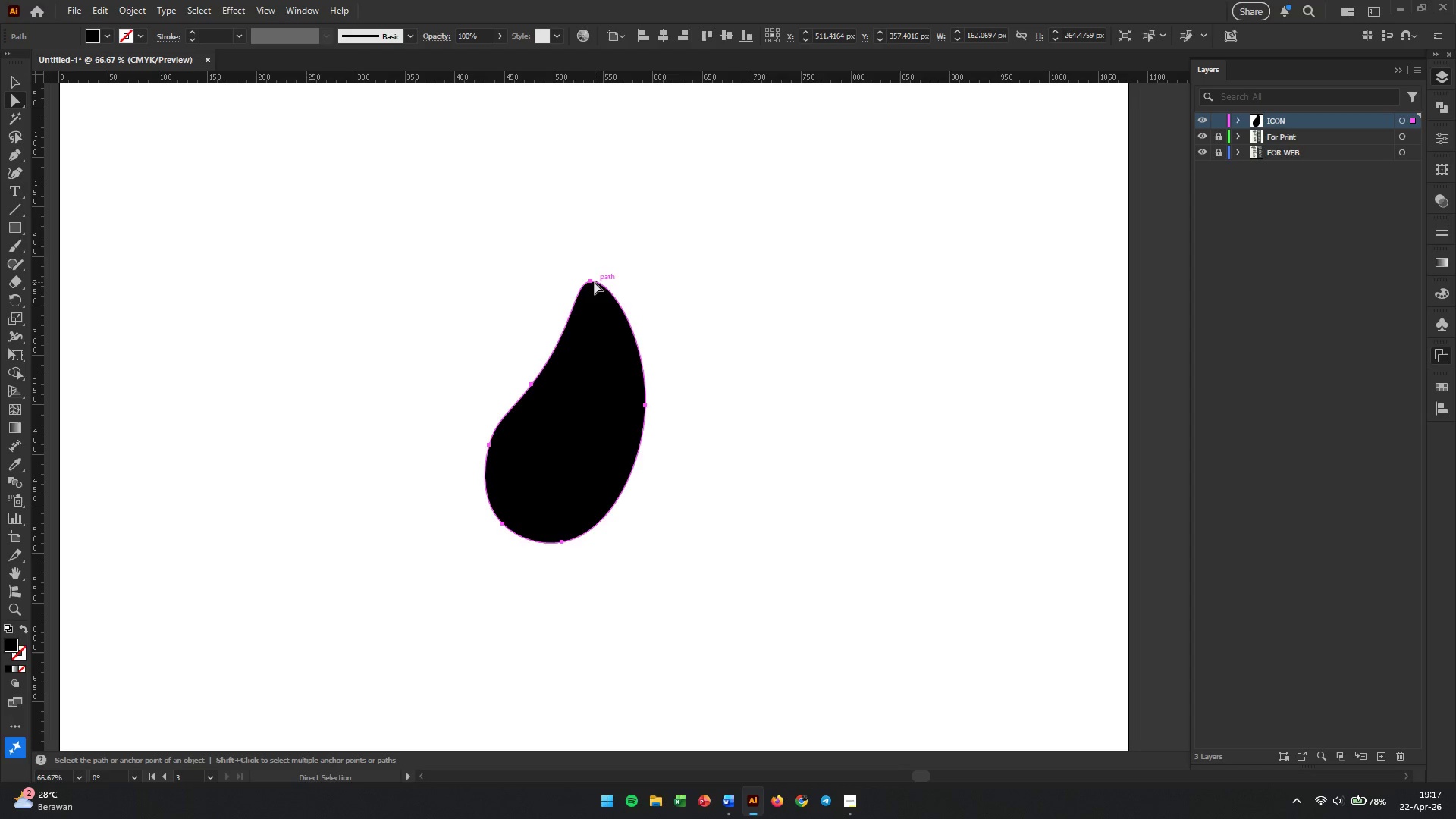 
left_click([594, 281])
 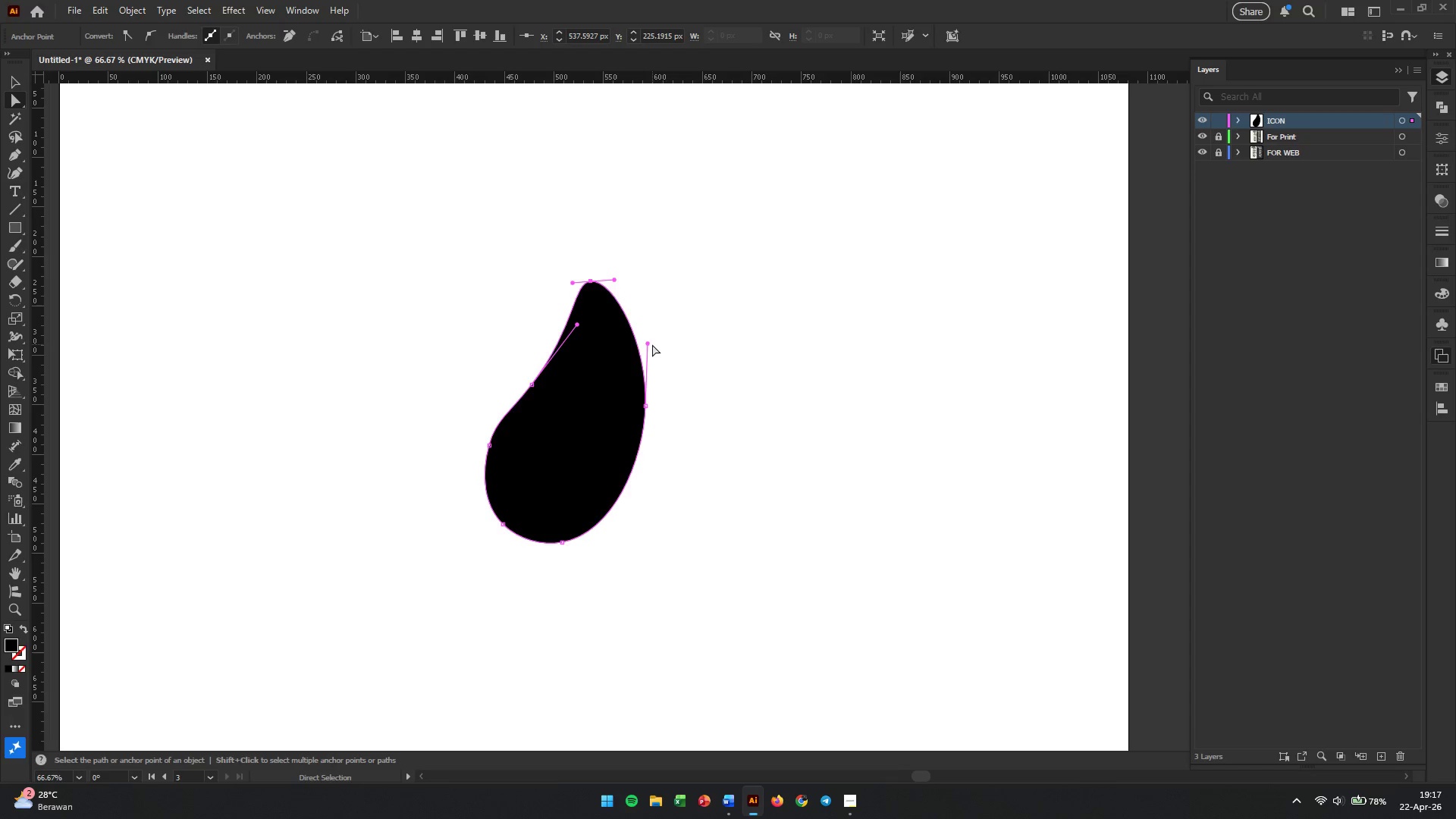 
left_click([646, 344])
 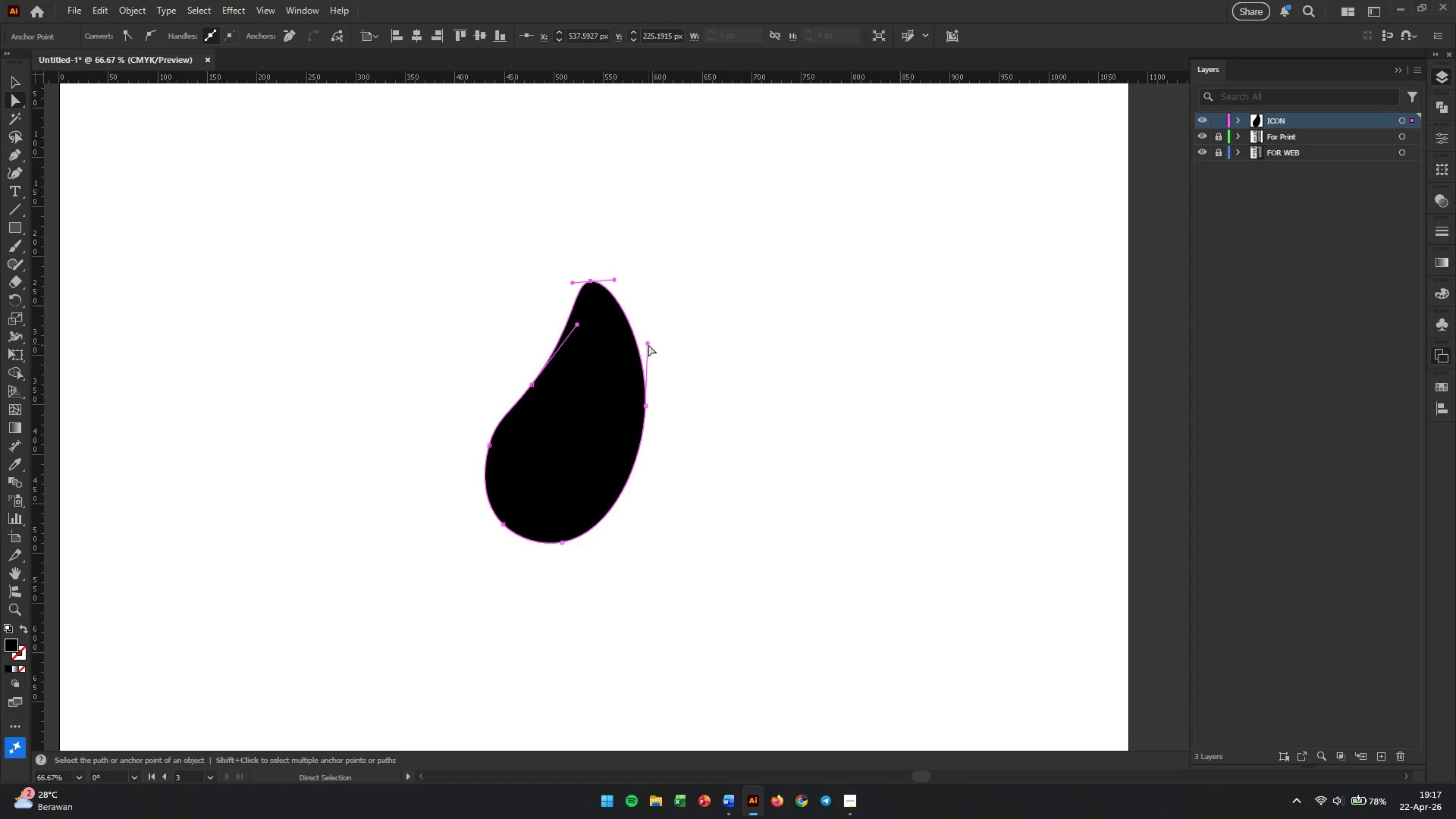 
left_click_drag(start_coordinate=[648, 344], to_coordinate=[644, 344])
 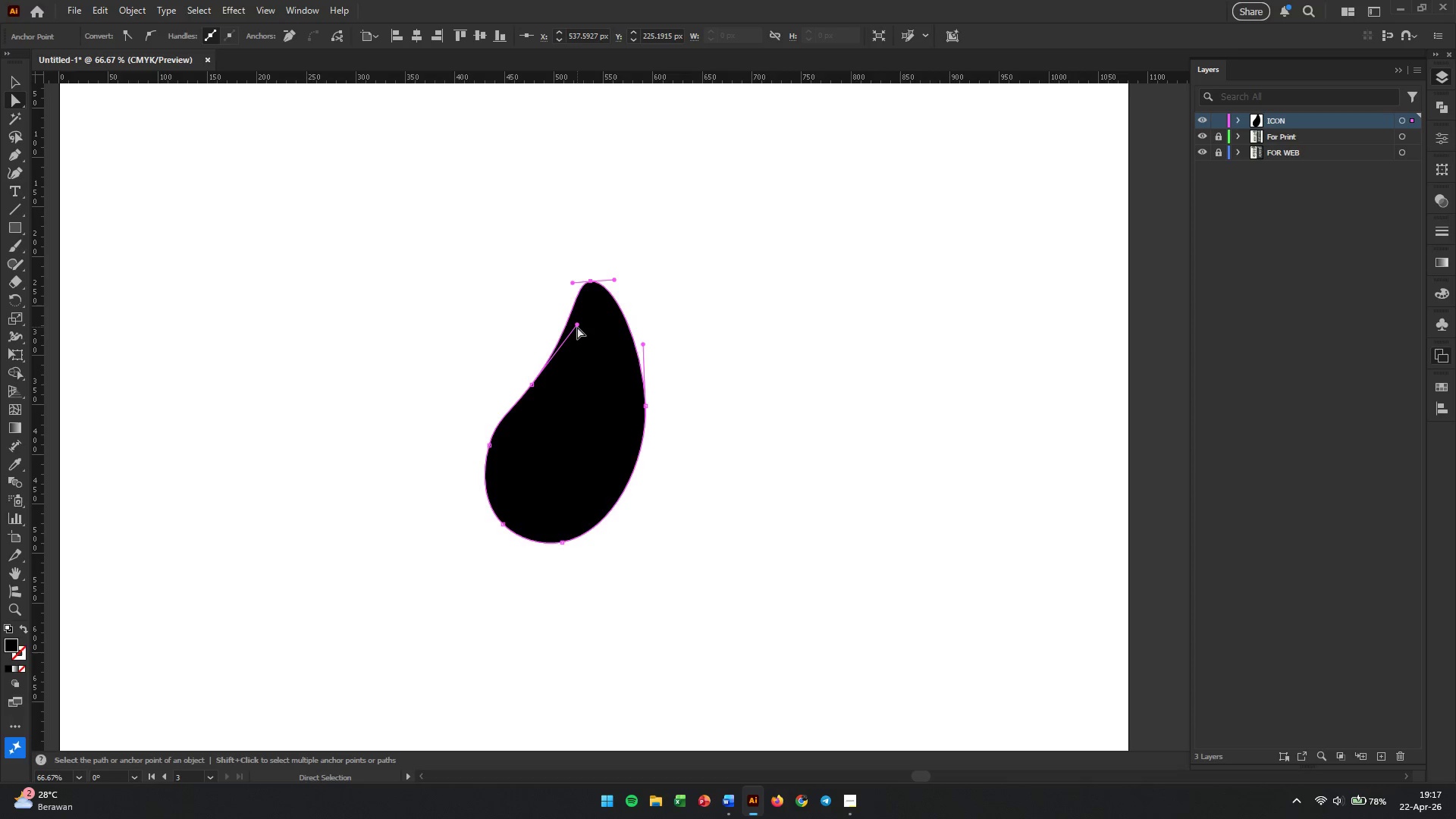 
left_click_drag(start_coordinate=[577, 325], to_coordinate=[604, 298])
 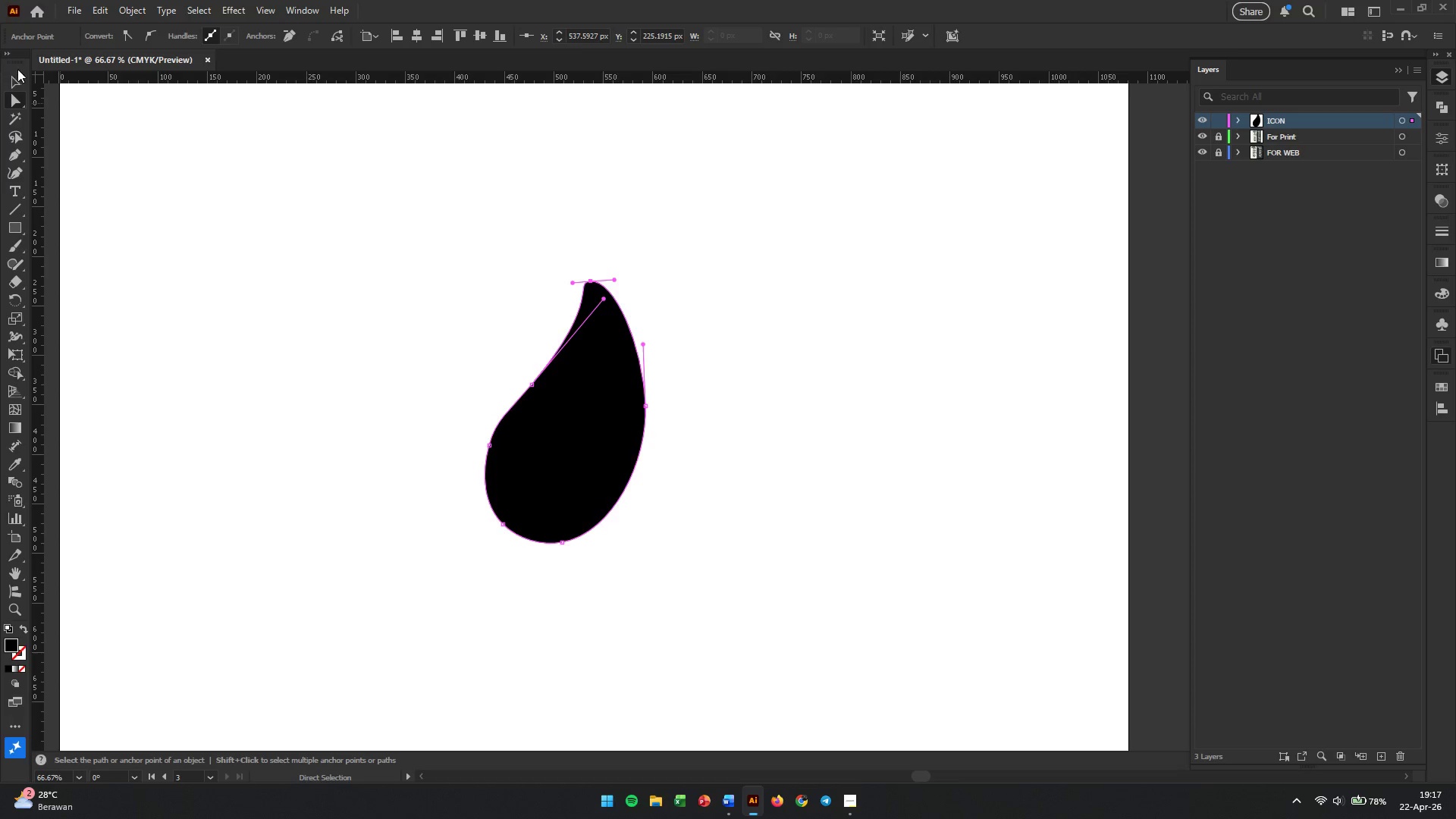 
left_click([18, 77])
 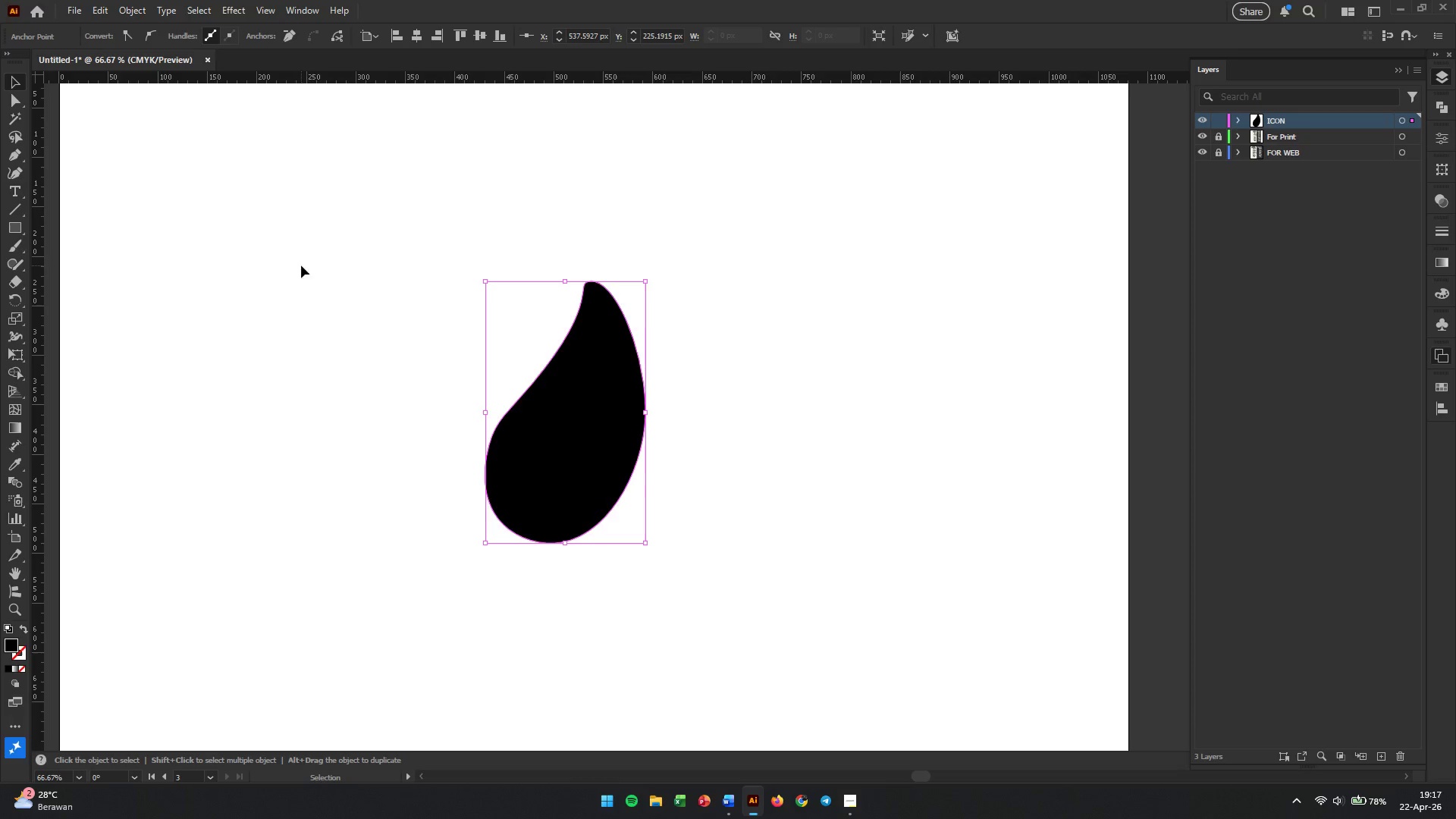 
left_click([351, 306])
 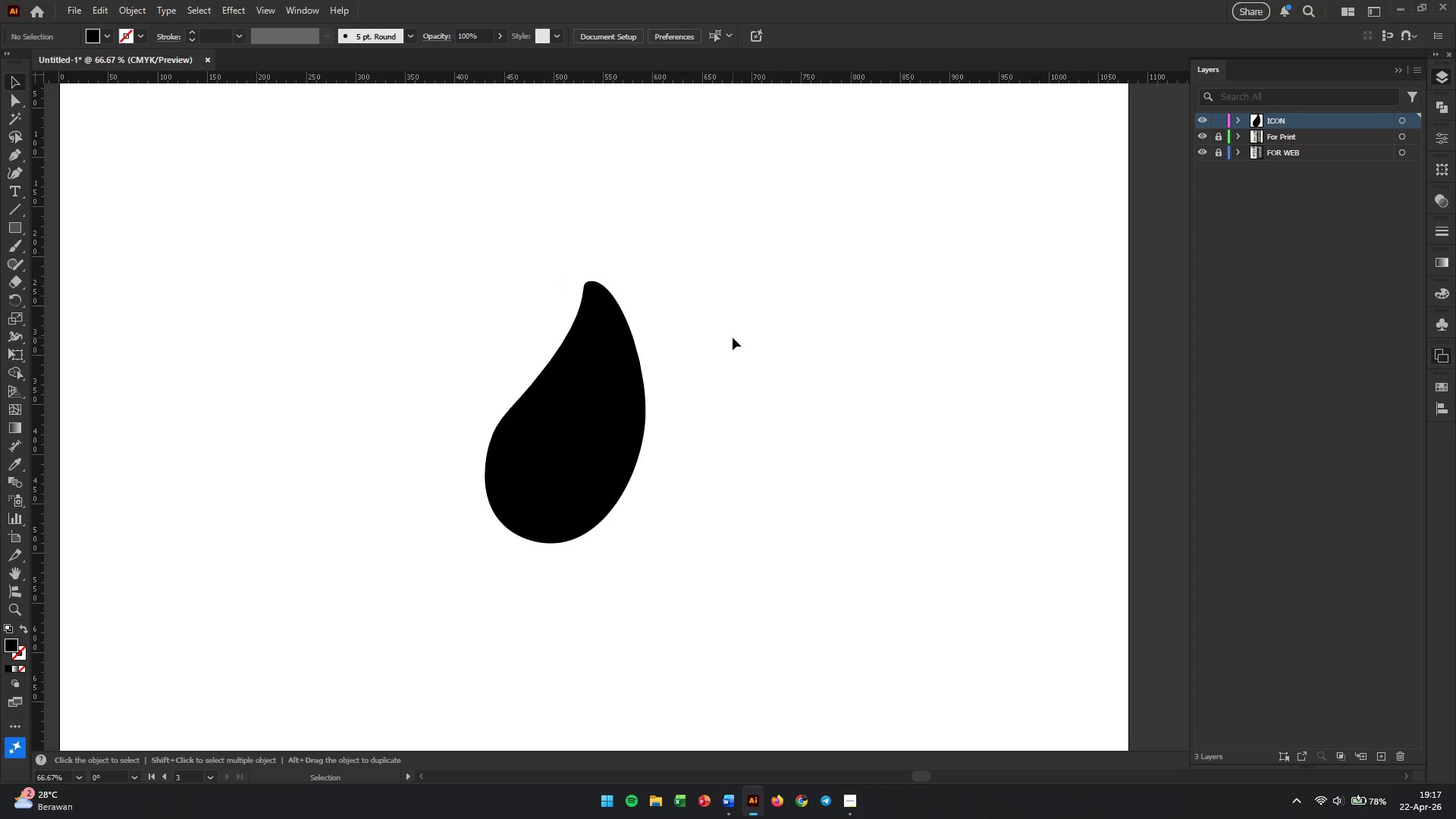 
left_click([733, 337])
 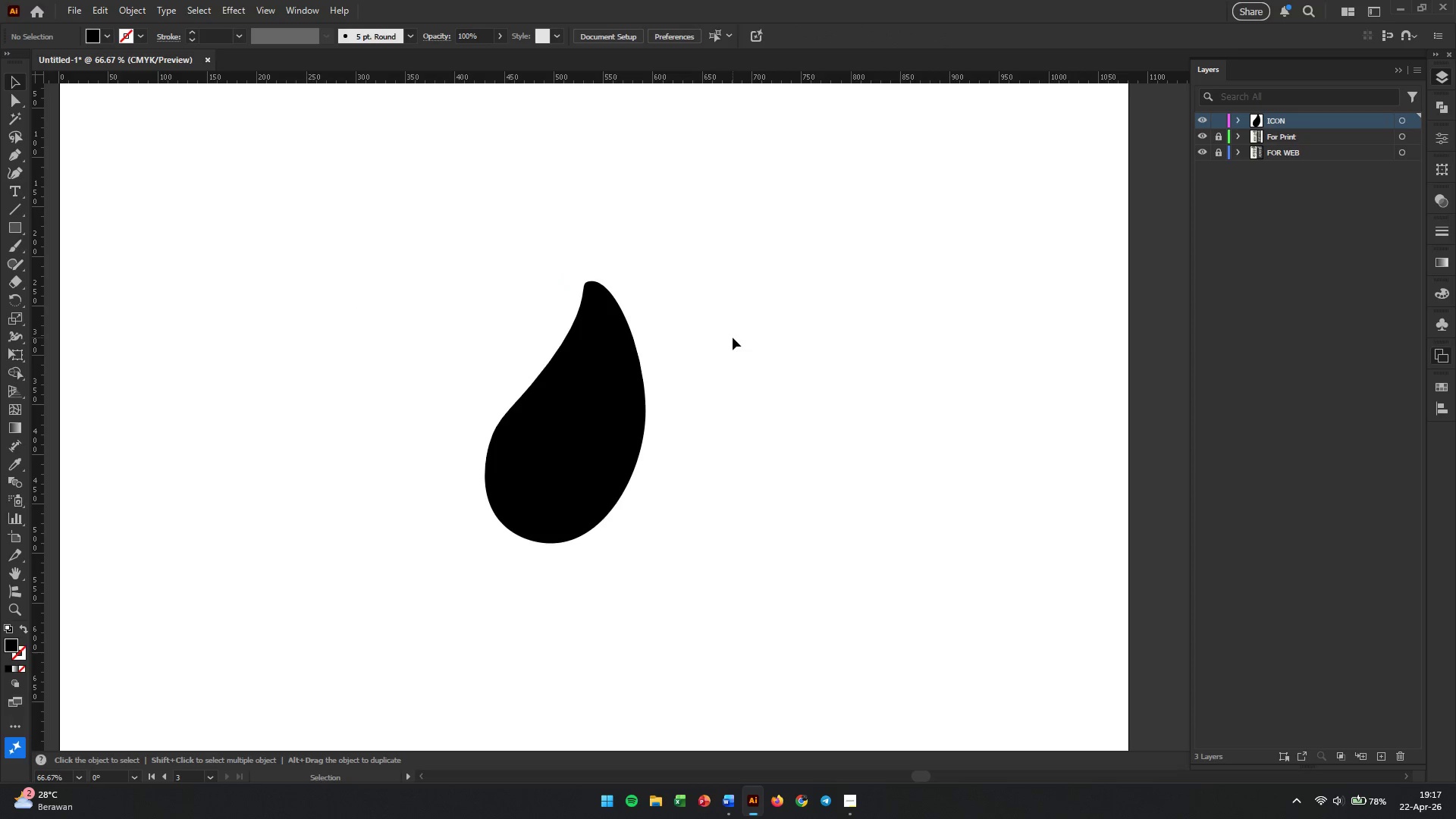 
hold_key(key=AltLeft, duration=0.58)
scroll: coordinate [582, 276], scroll_direction: up, amount: 3.0
 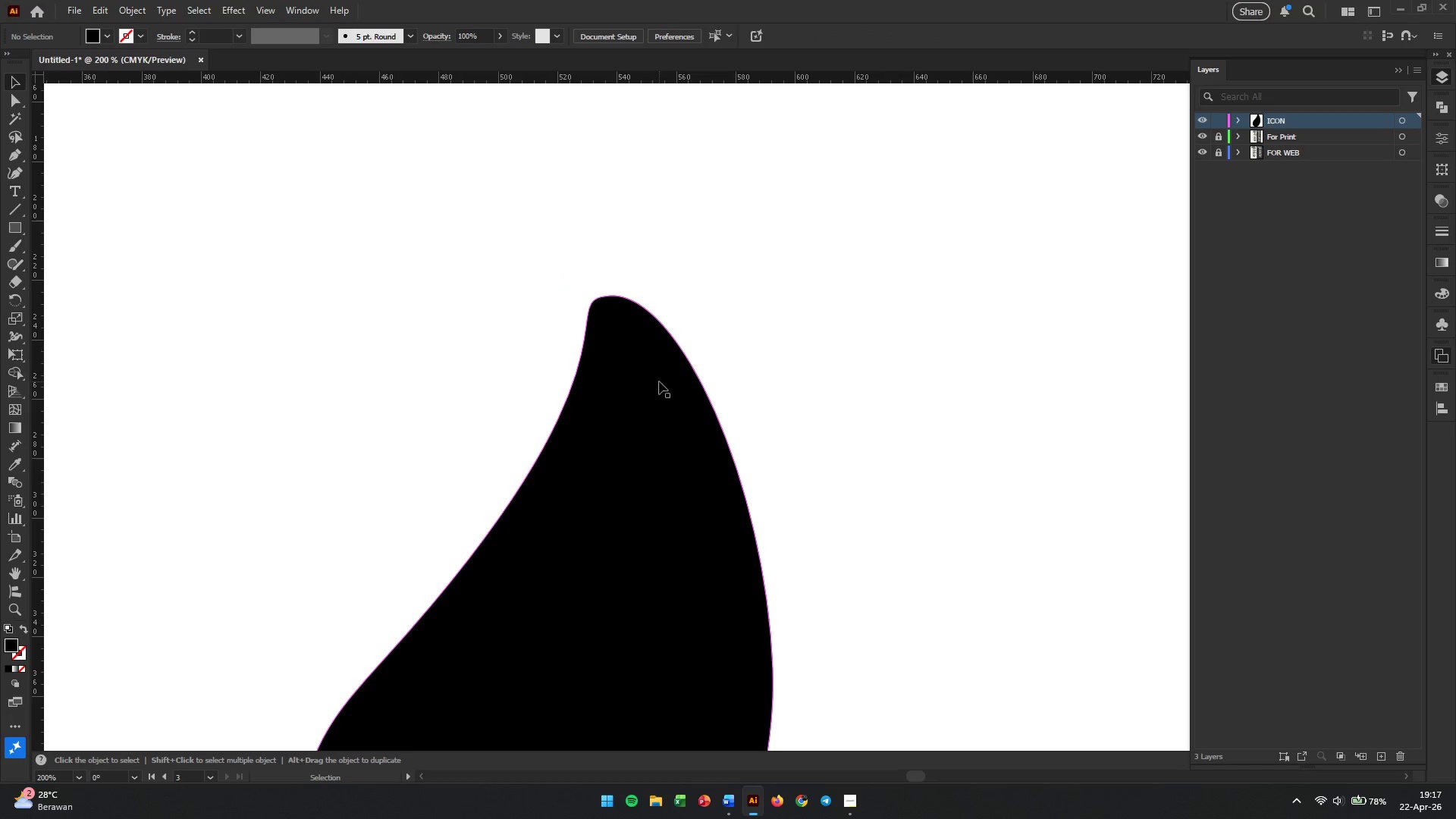 
left_click([659, 381])
 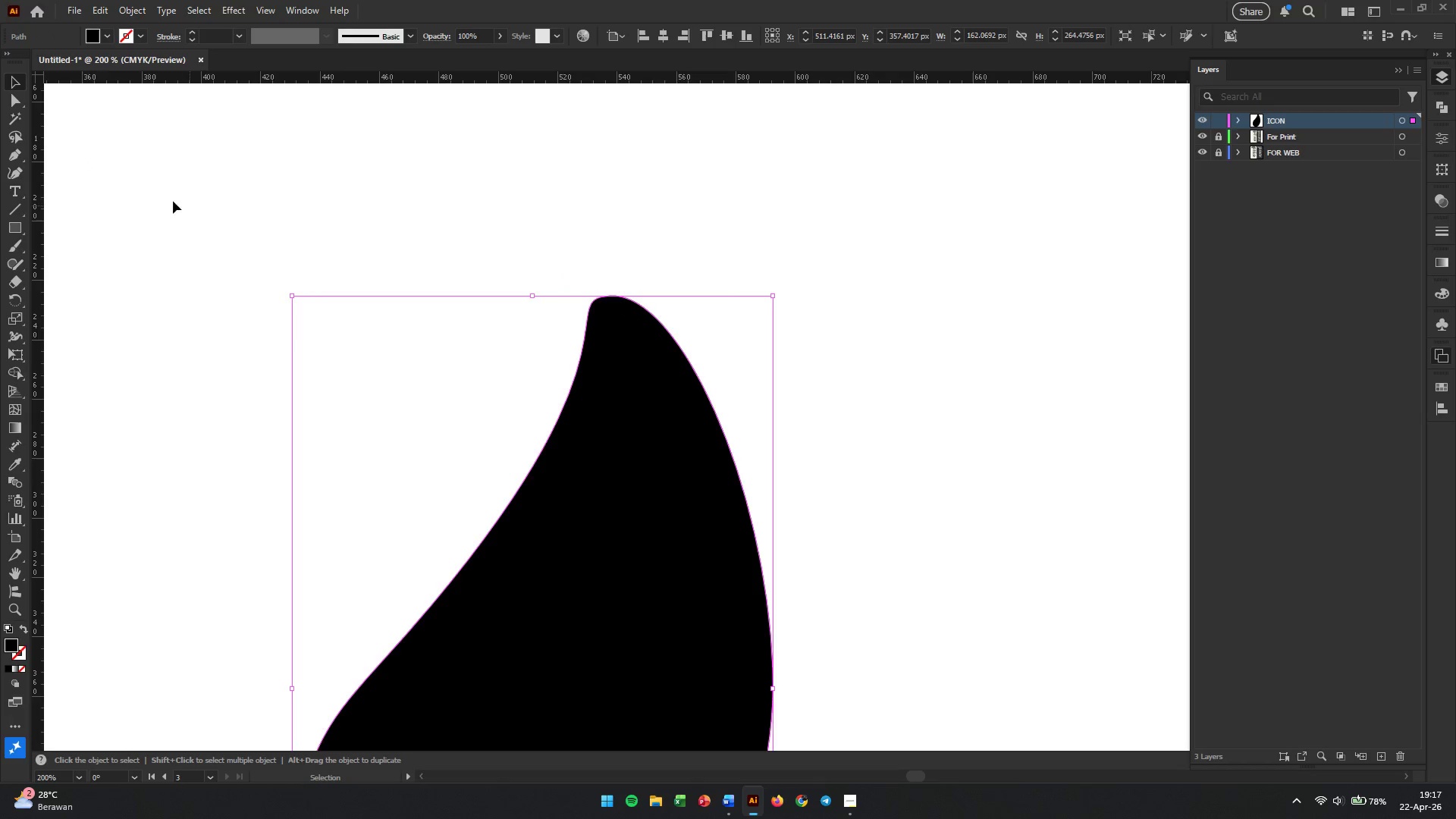 
hold_key(key=AltLeft, duration=1.23)
scroll: coordinate [686, 399], scroll_direction: down, amount: 1.0
 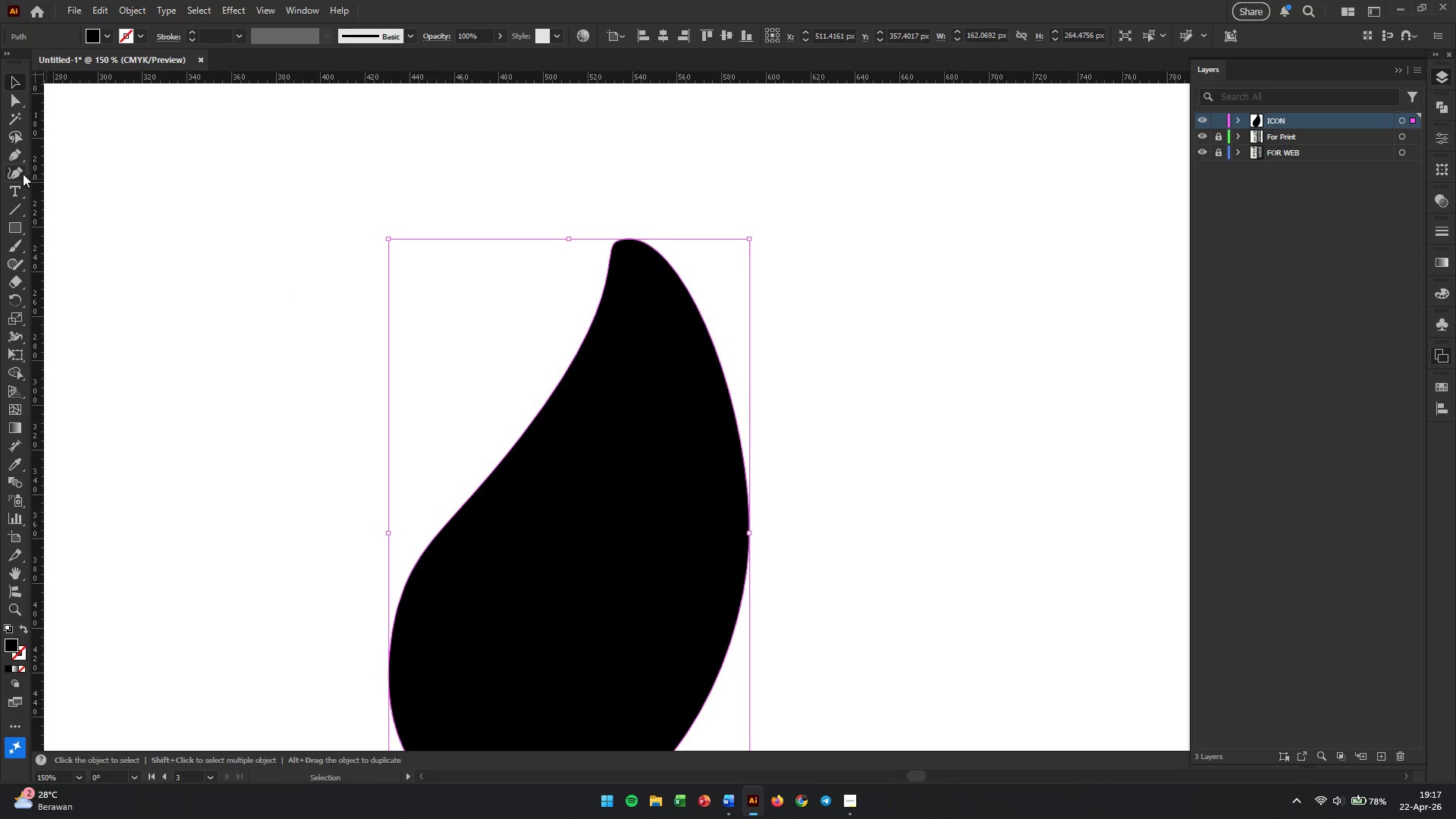 
left_click([17, 159])
 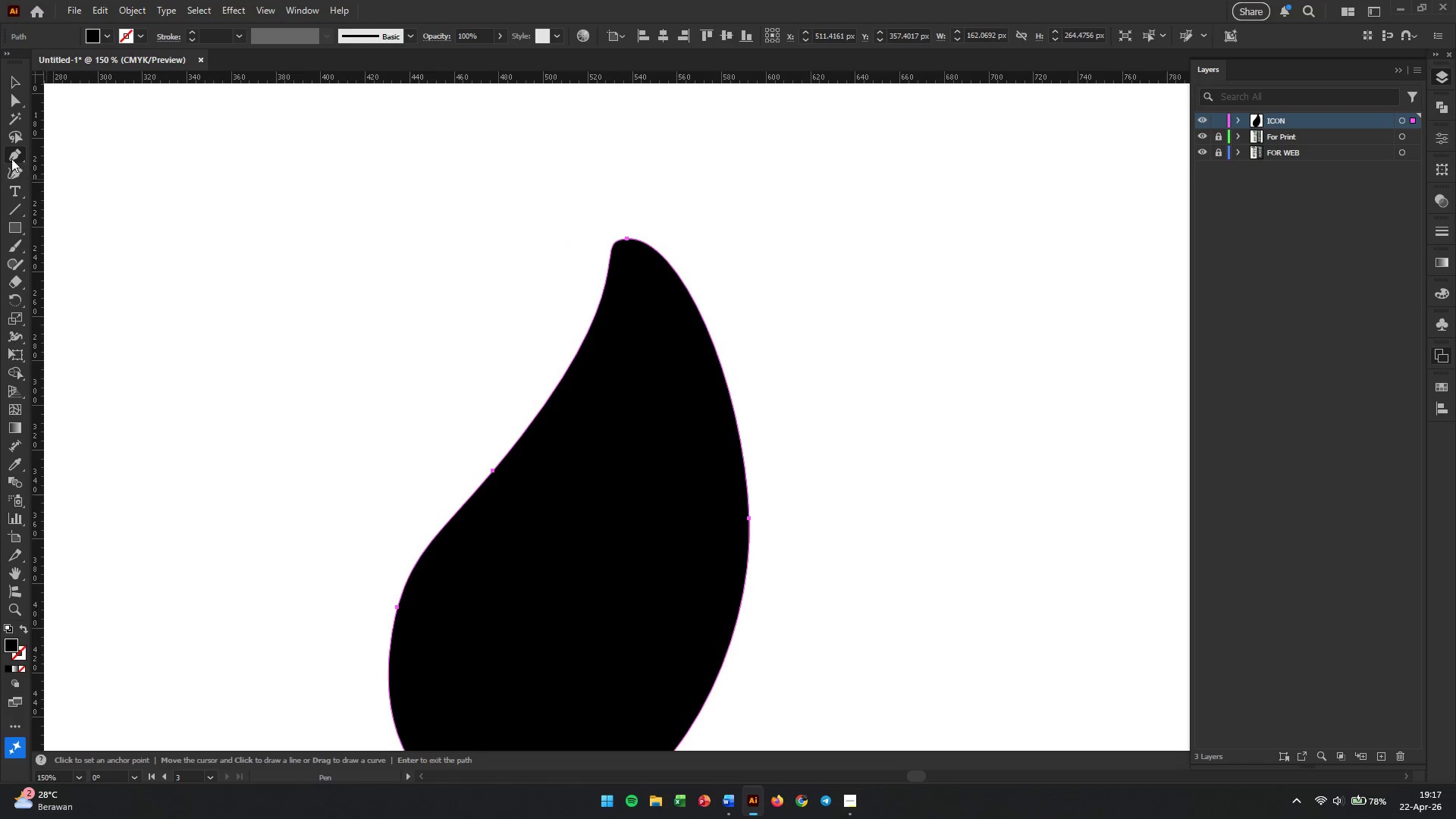 
right_click([8, 156])
 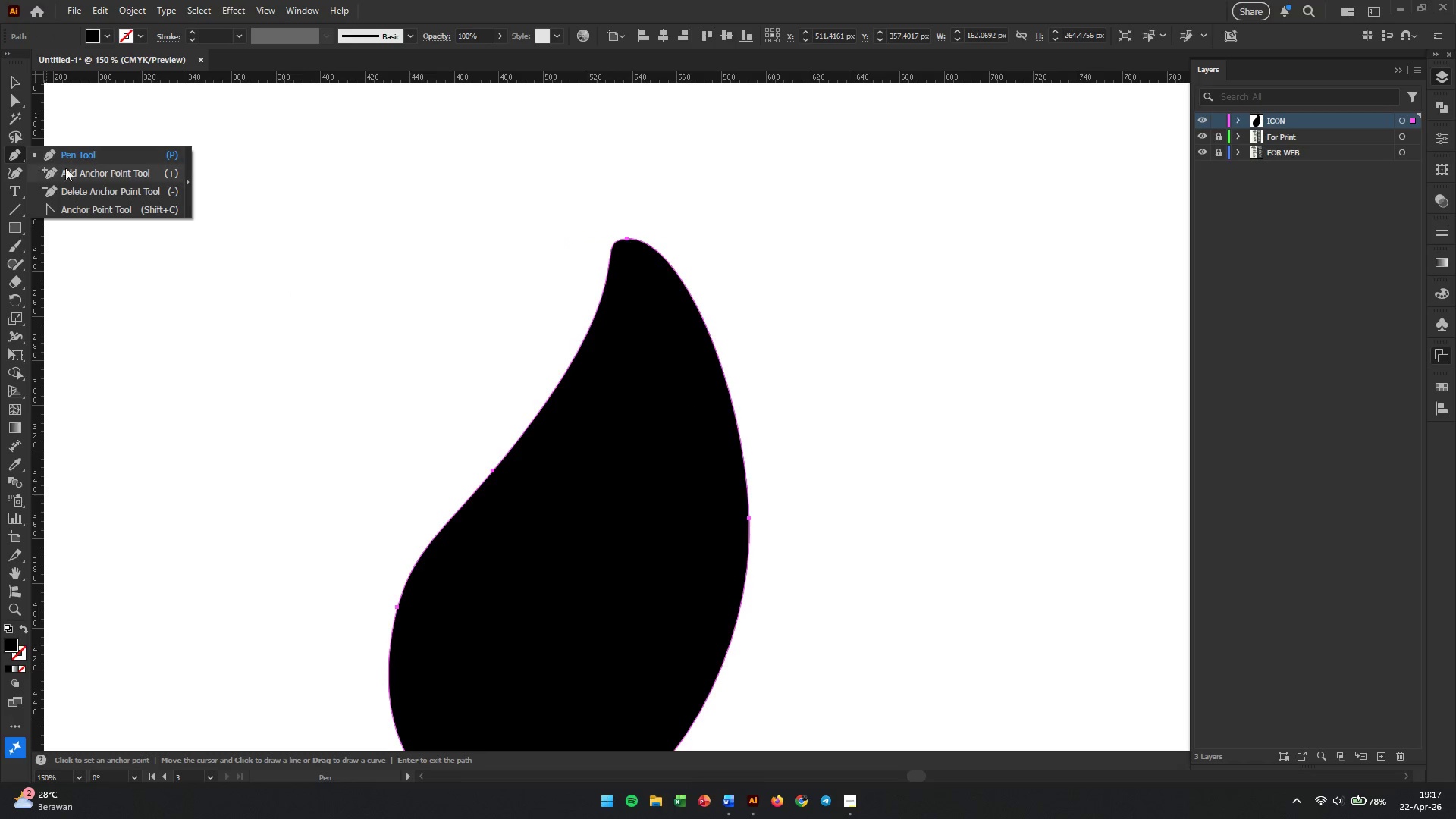 
left_click([72, 176])
 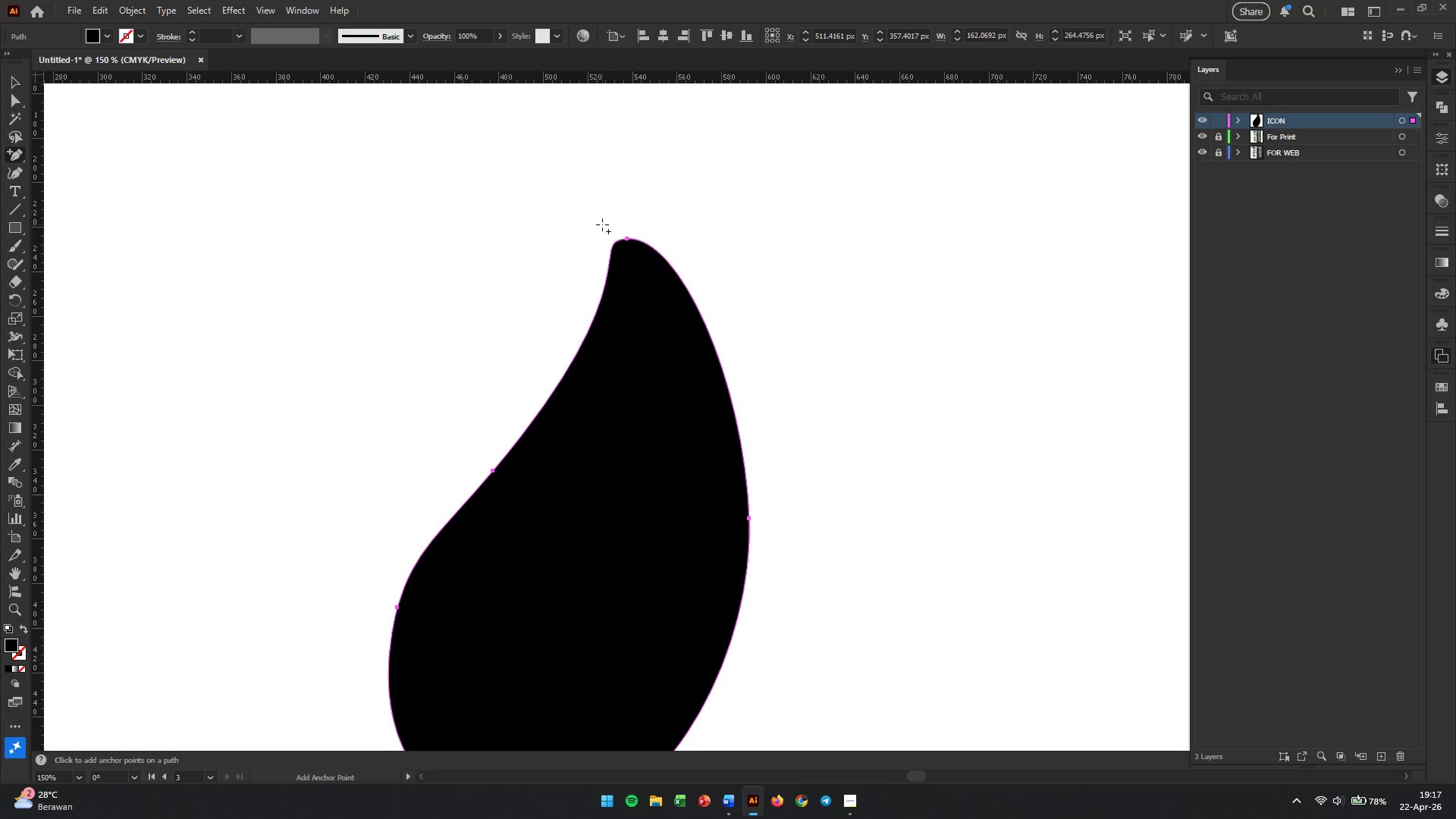 
hold_key(key=AltLeft, duration=0.39)
scroll: coordinate [637, 249], scroll_direction: up, amount: 2.0
 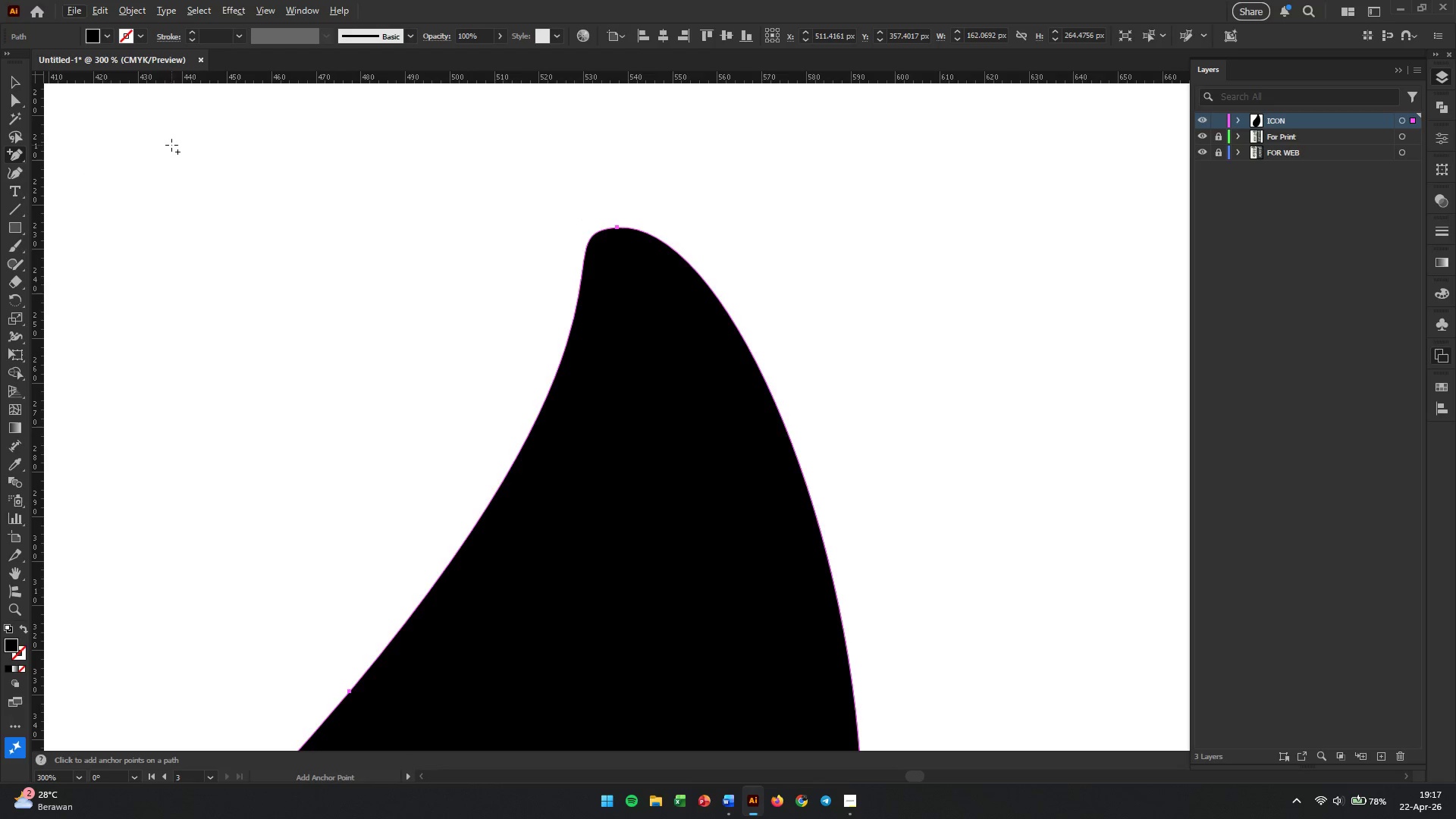 
left_click([15, 102])
 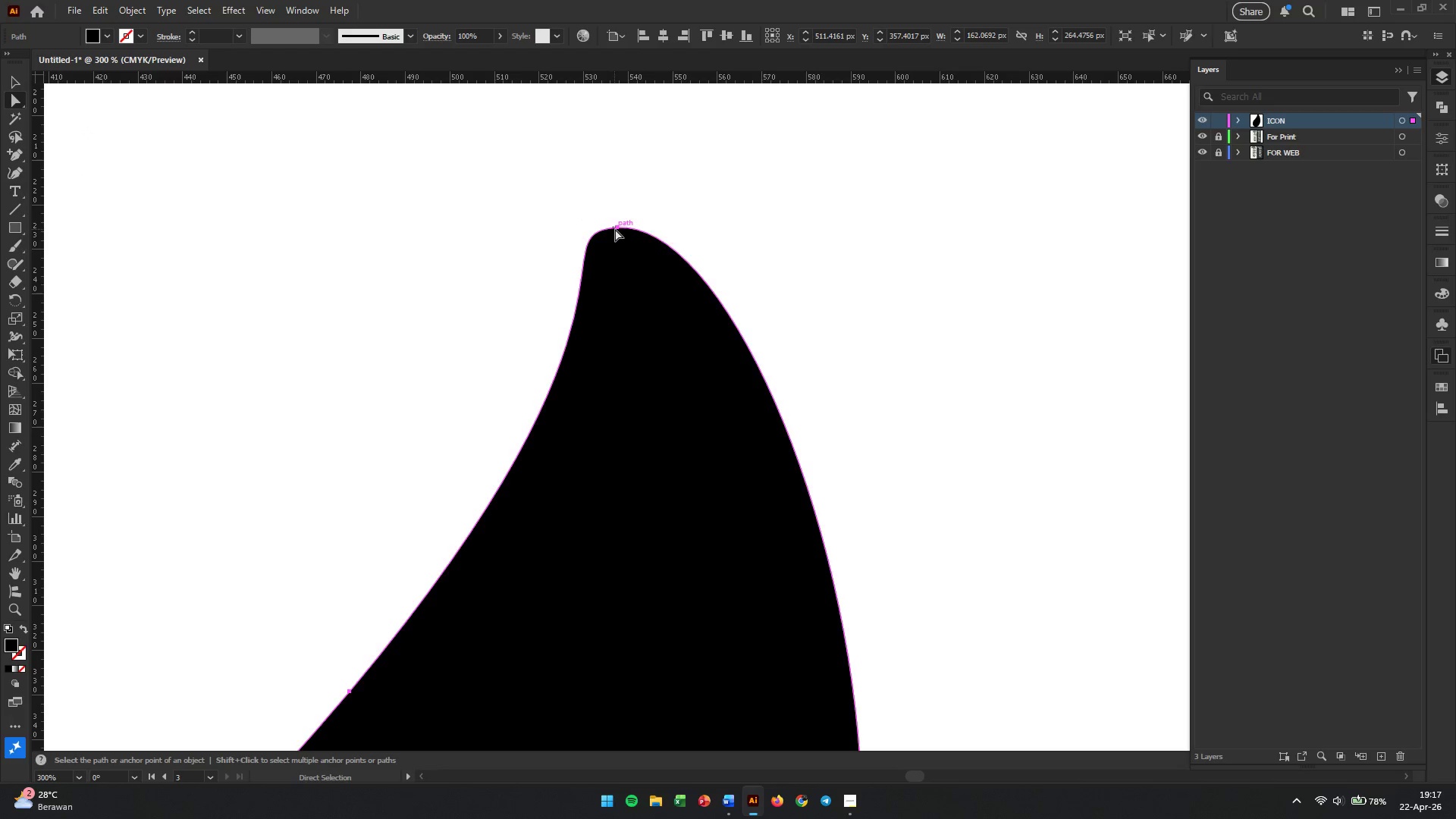 
left_click([615, 229])
 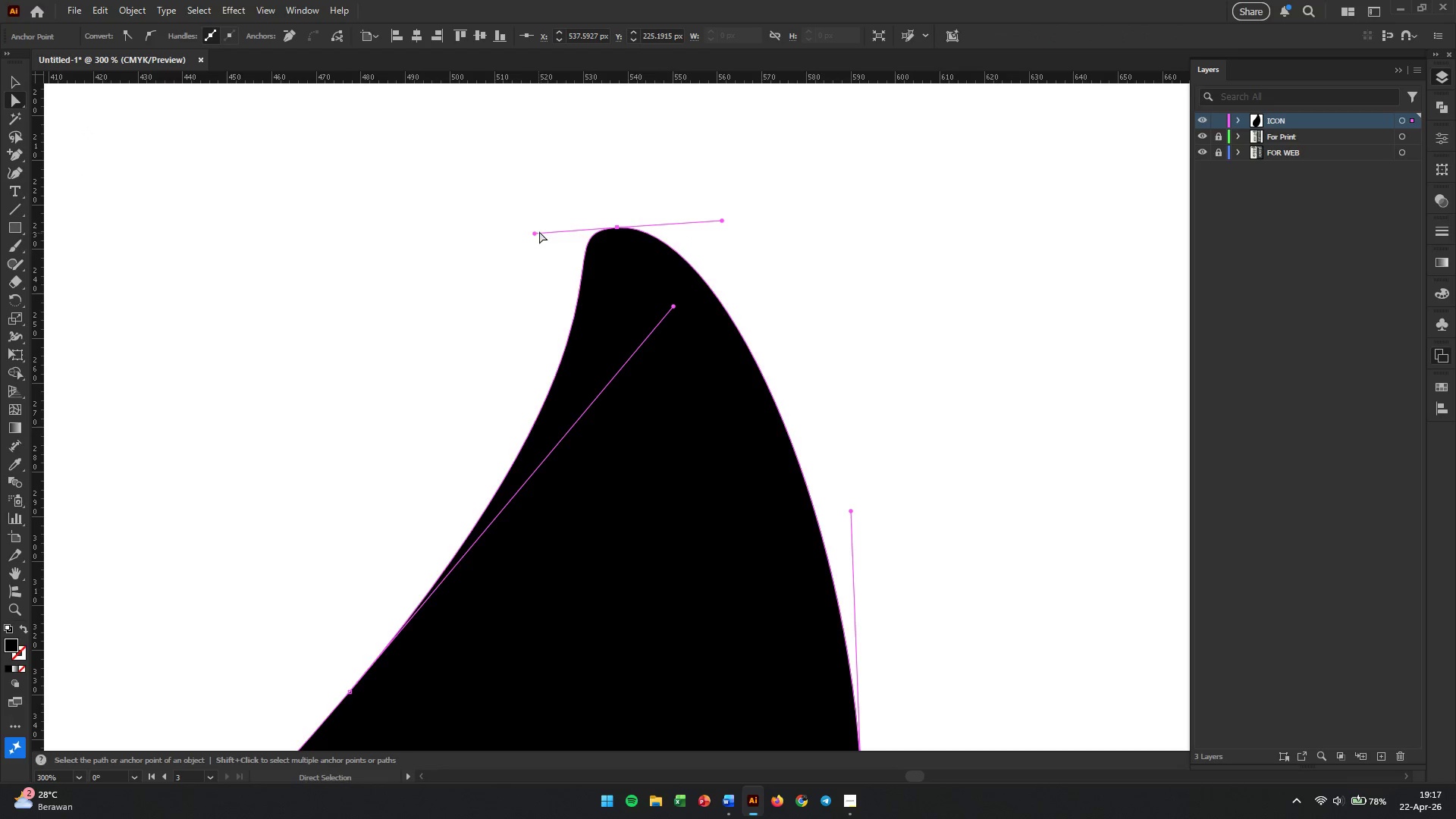 
left_click_drag(start_coordinate=[535, 236], to_coordinate=[642, 362])
 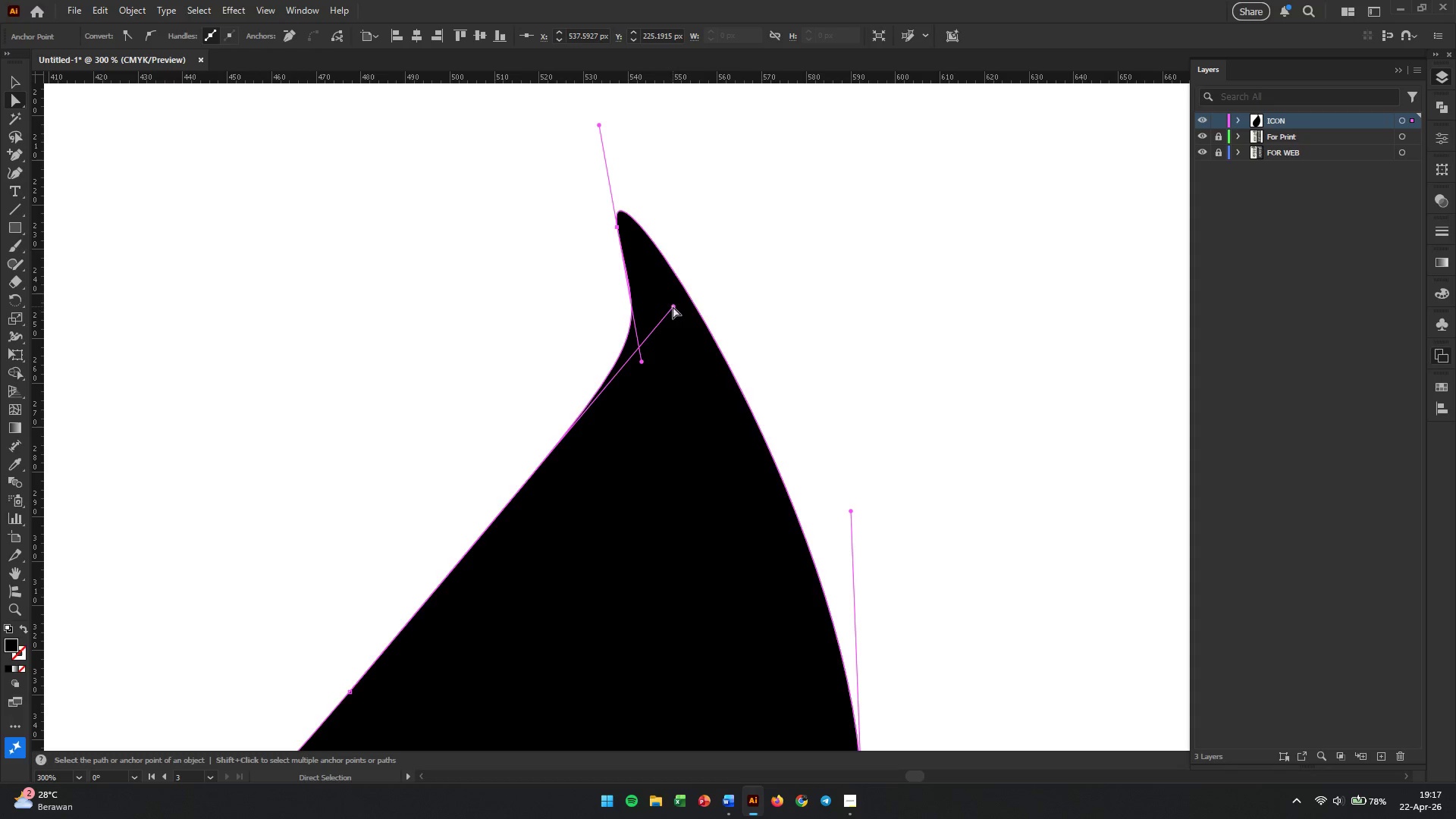 
left_click_drag(start_coordinate=[675, 306], to_coordinate=[552, 321])
 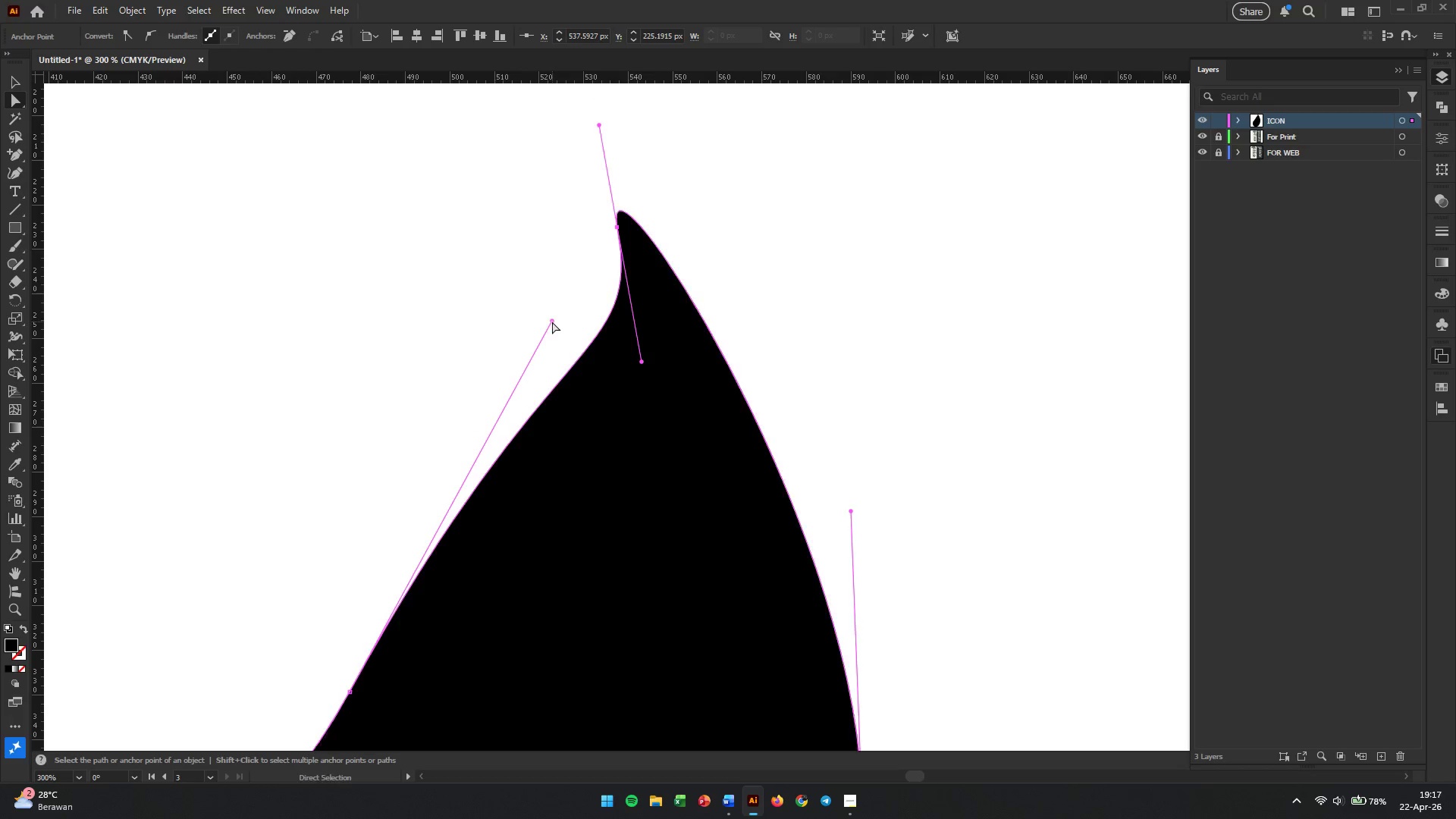 
hold_key(key=AltLeft, duration=0.55)
scroll: coordinate [687, 353], scroll_direction: down, amount: 3.0
 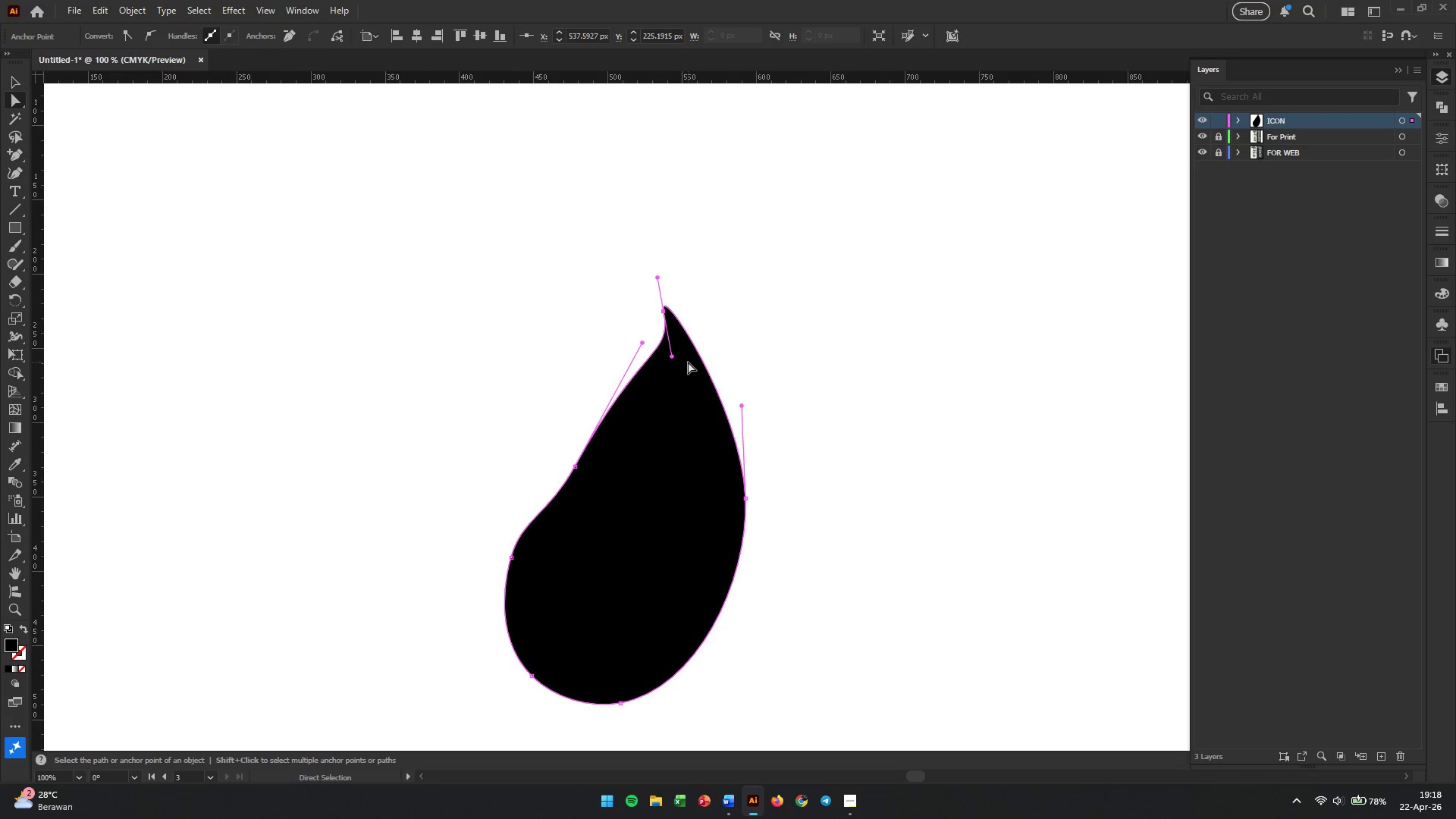 
key(Control+Z)
 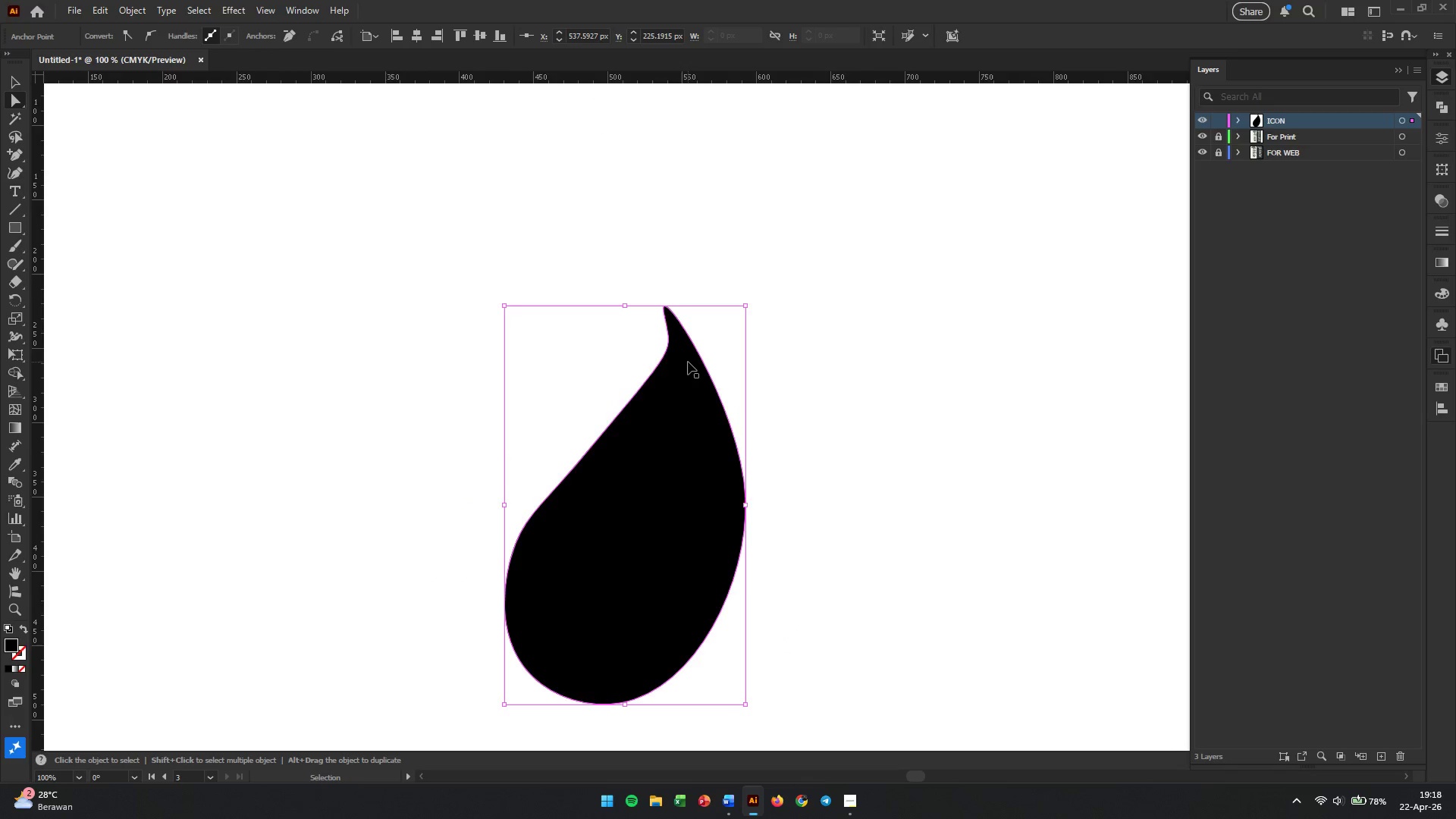 
key(Control+Z)
 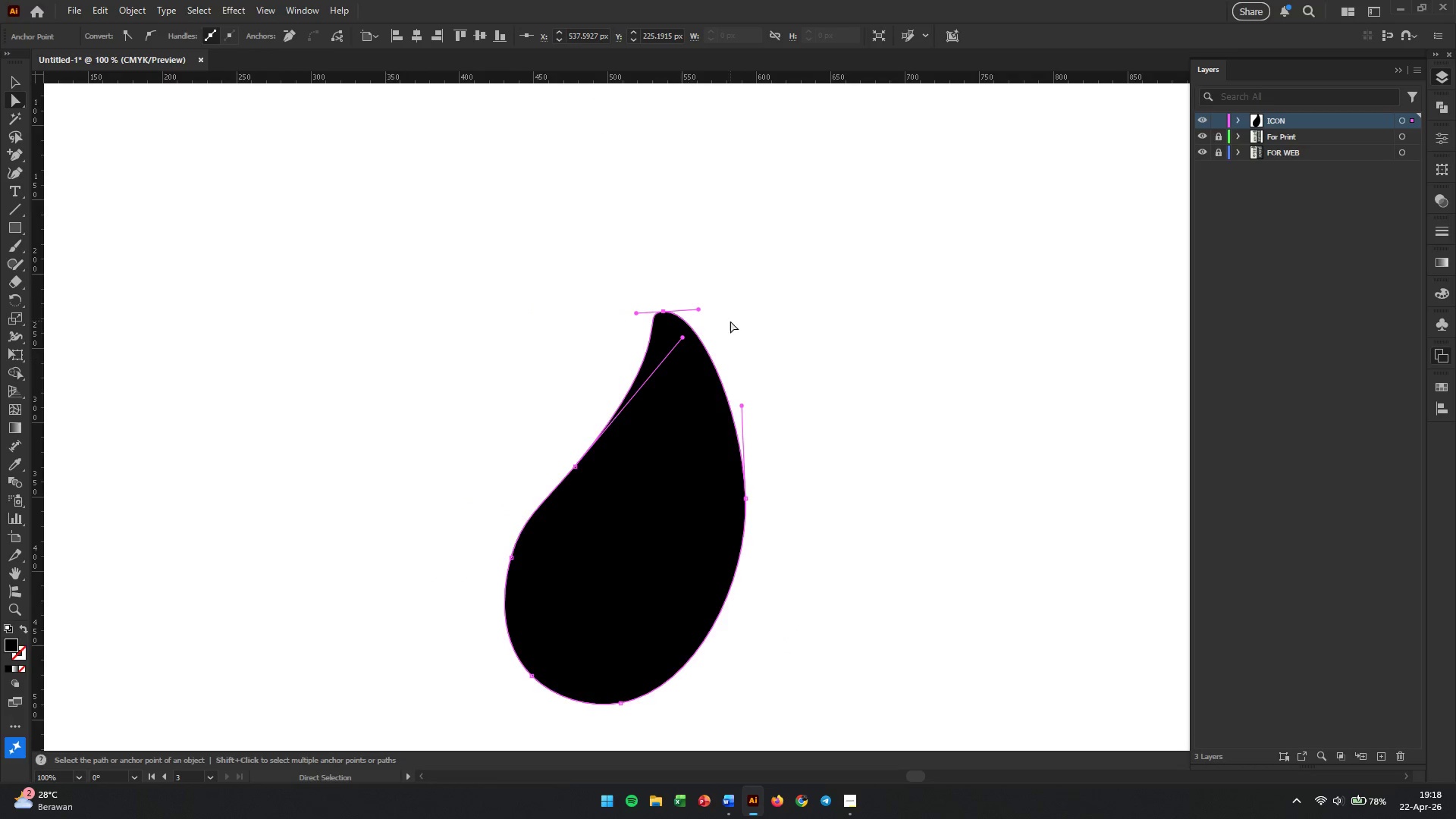 
left_click([758, 319])
 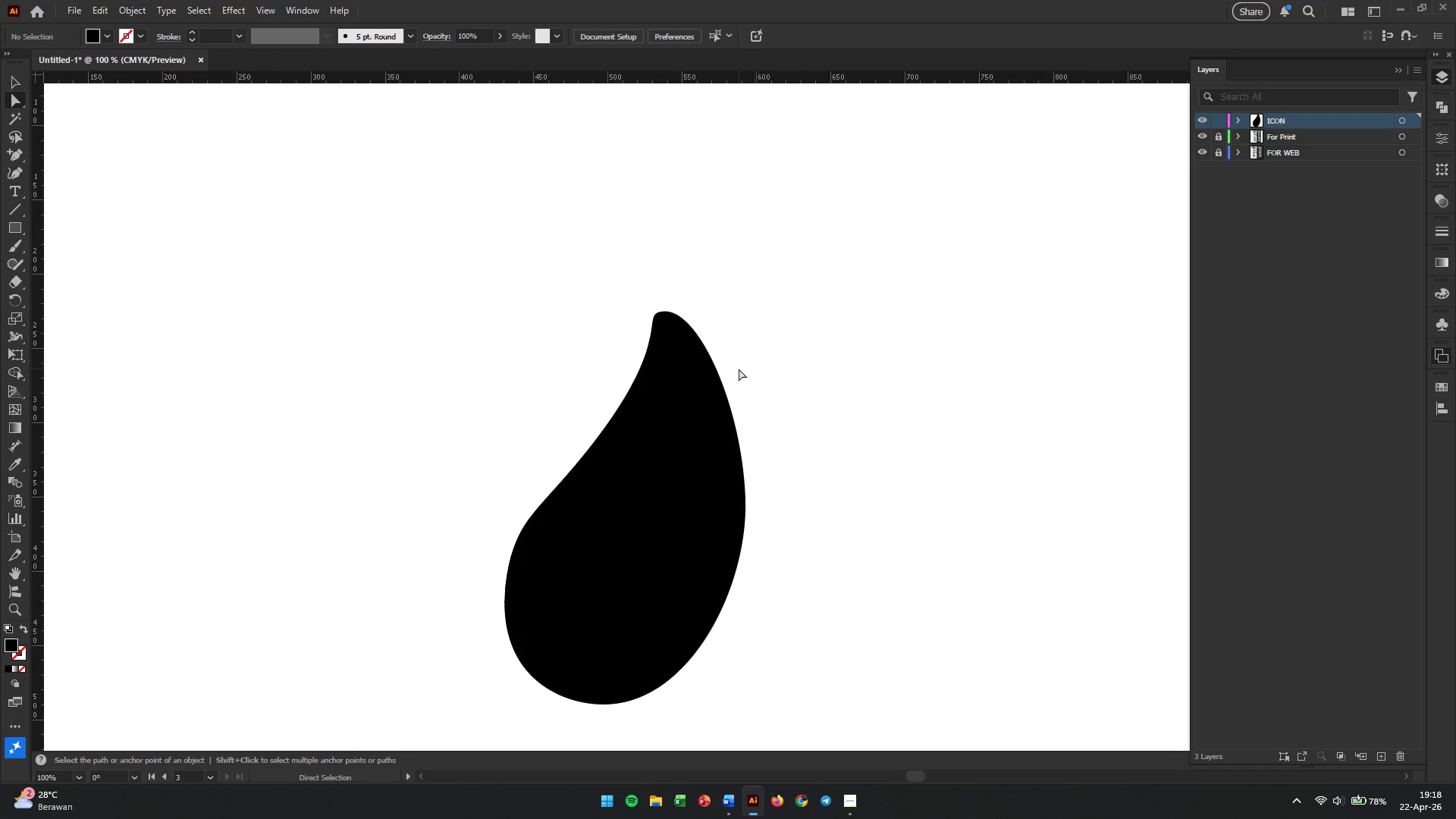 
left_click([730, 409])
 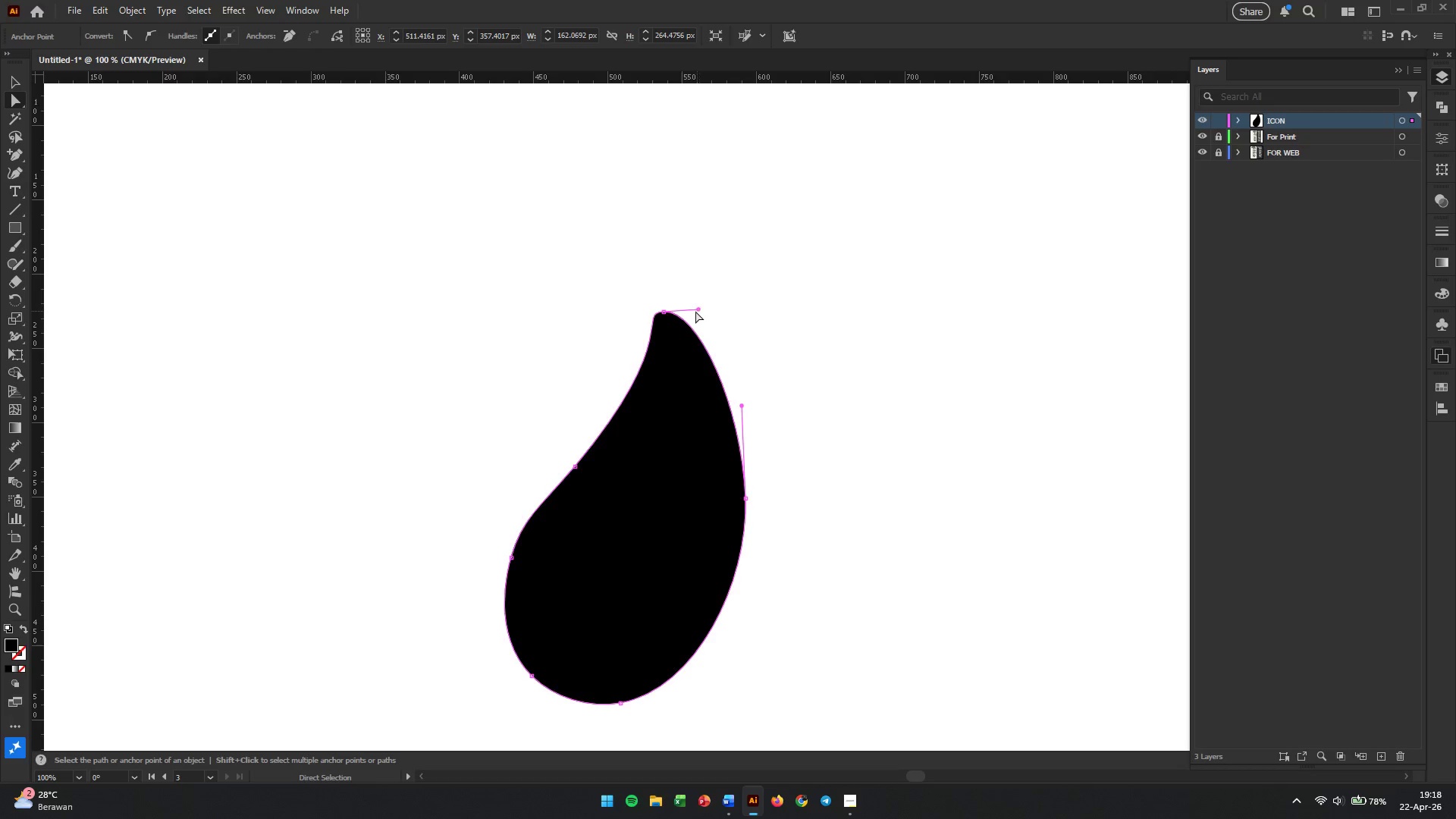 
left_click_drag(start_coordinate=[695, 309], to_coordinate=[696, 322])
 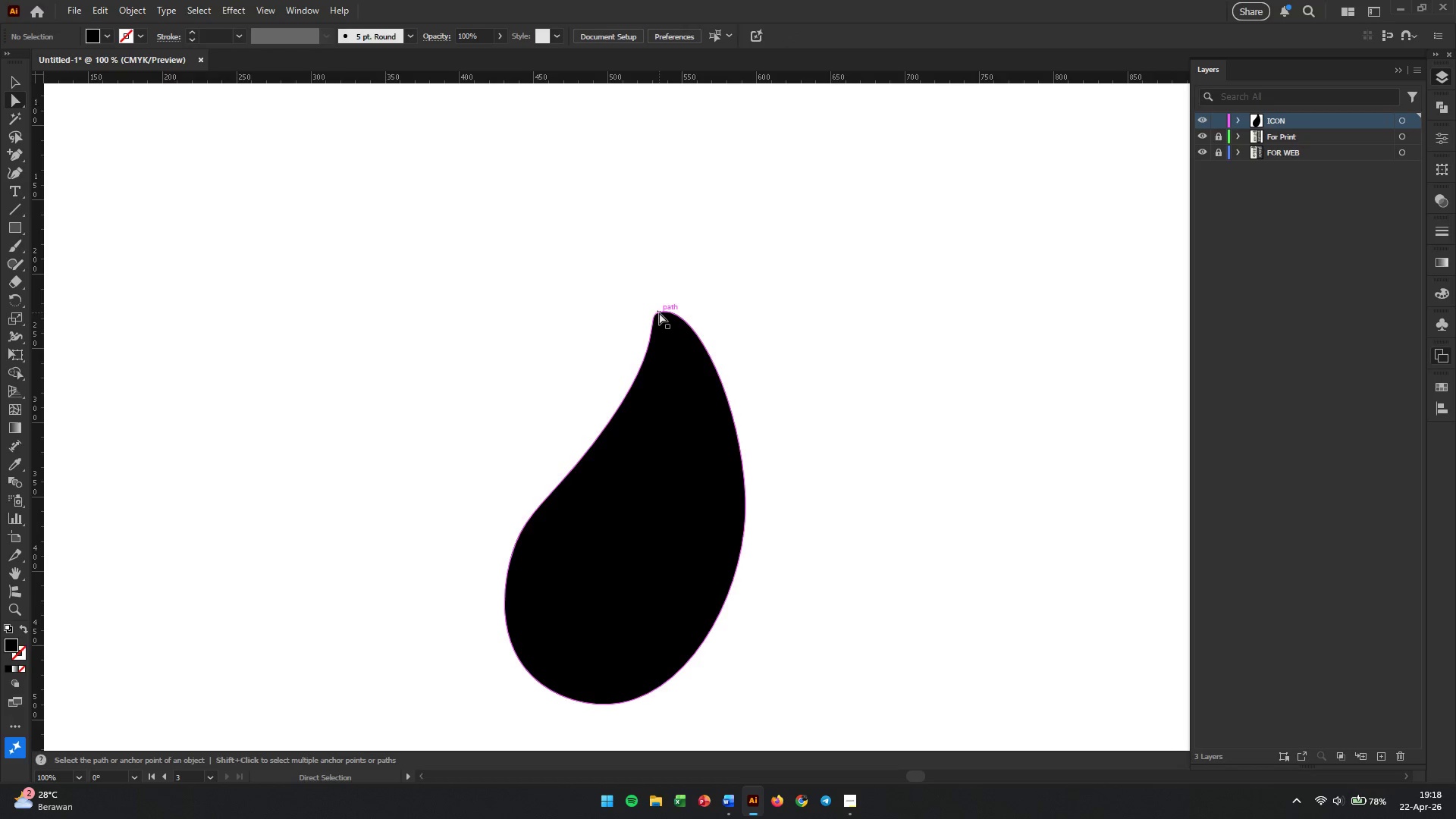 
left_click([661, 312])
 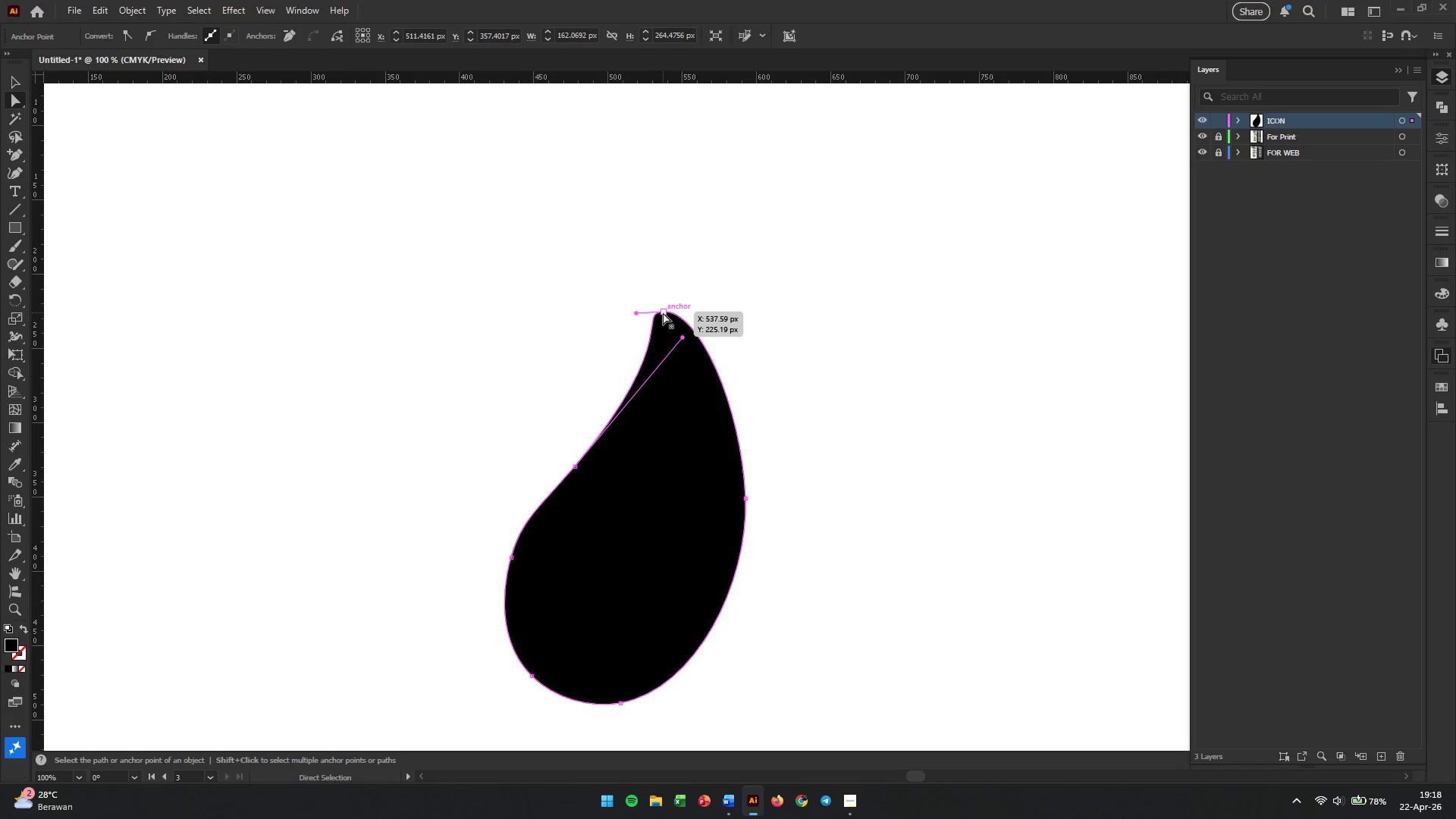 
left_click([663, 312])
 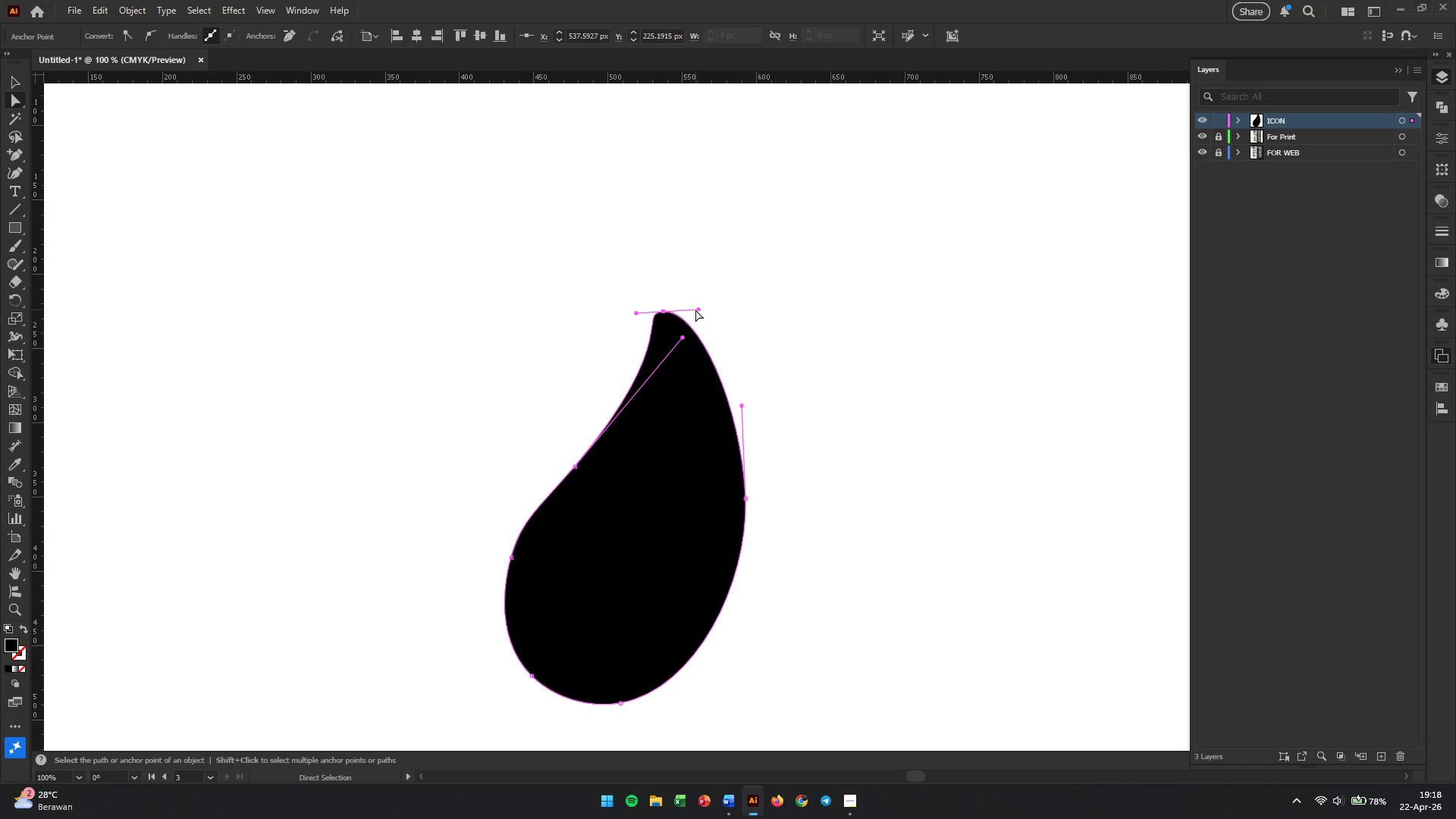 
left_click_drag(start_coordinate=[697, 309], to_coordinate=[695, 334])
 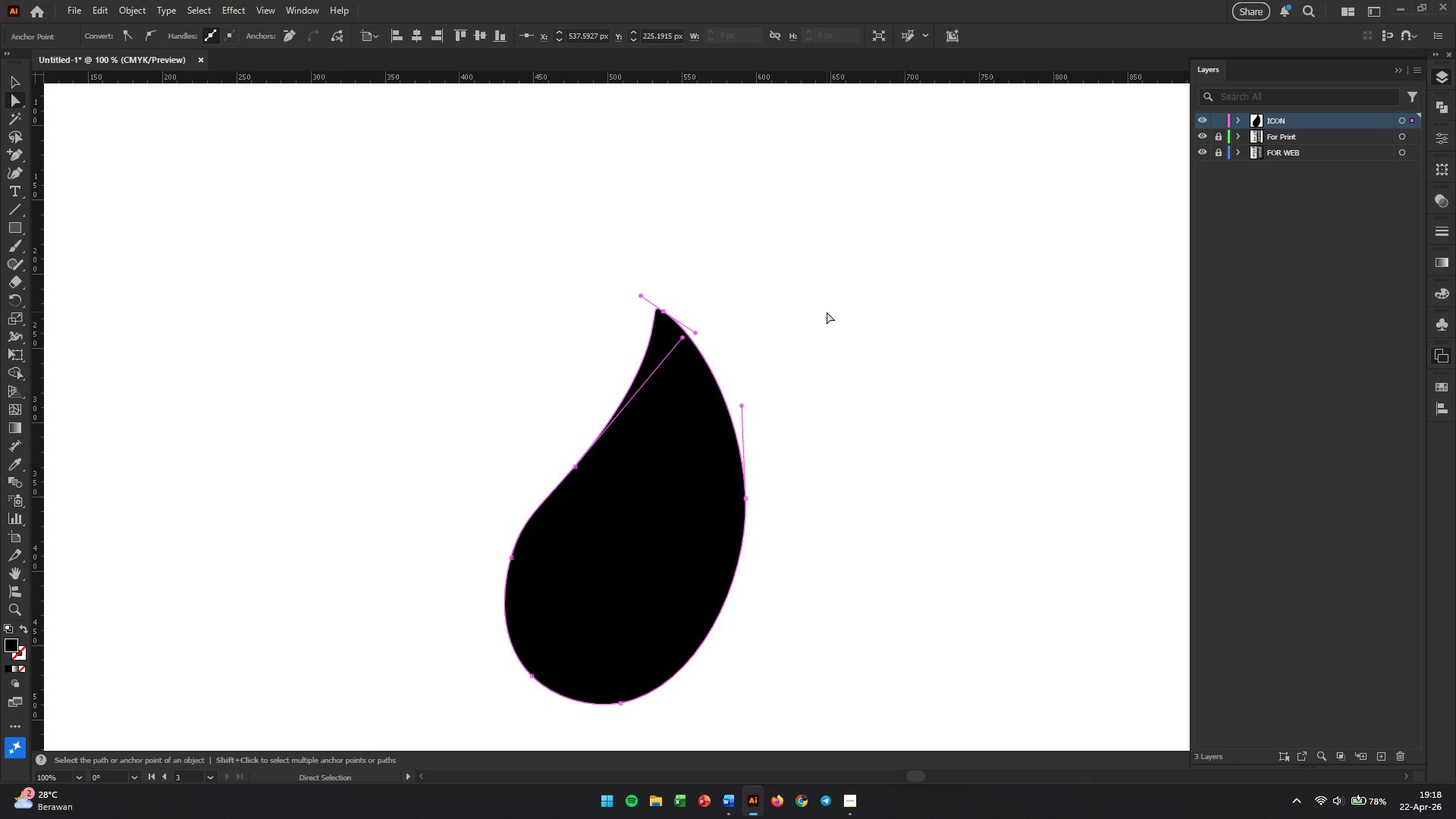 
left_click([827, 312])
 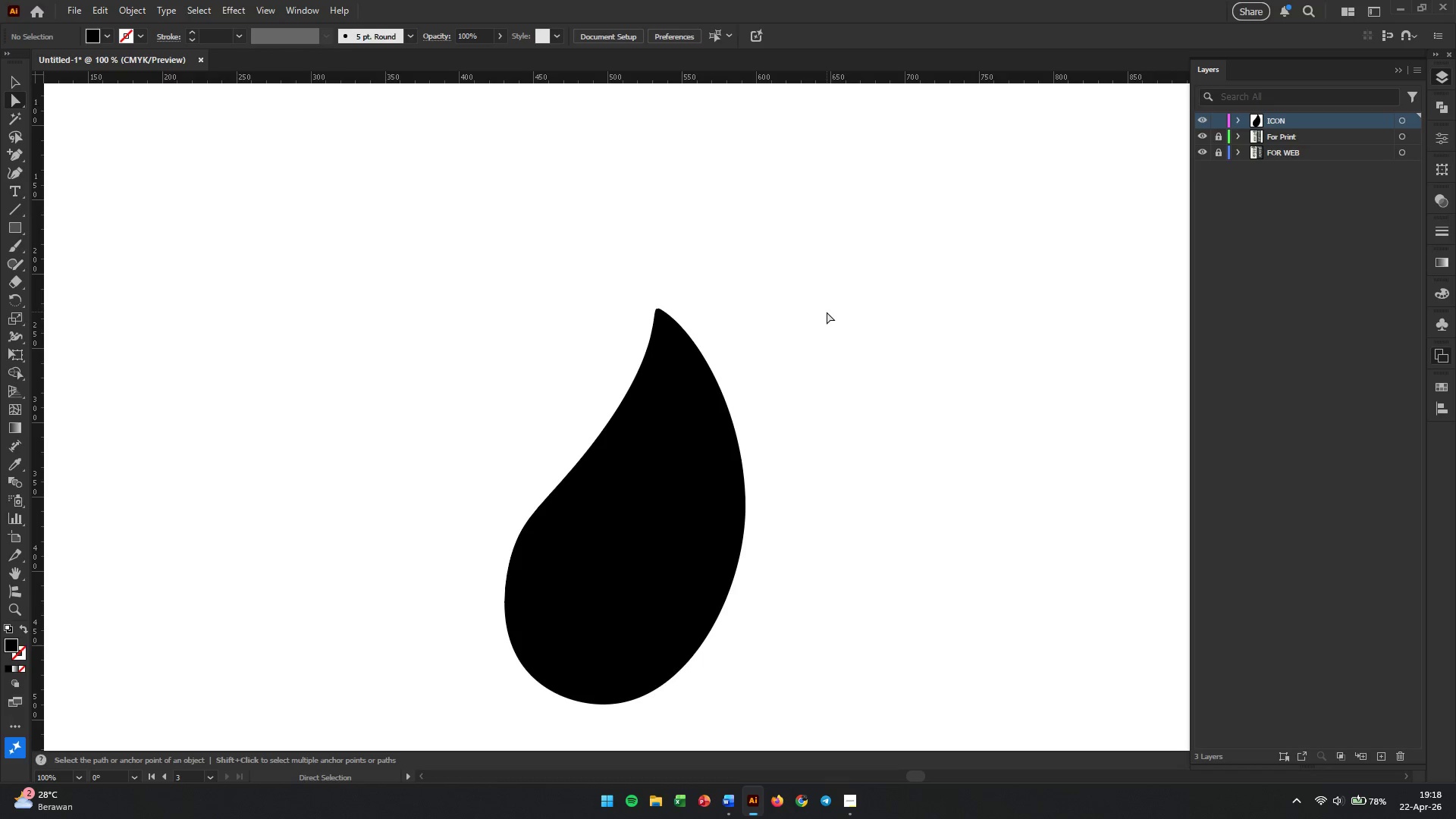 
scroll: coordinate [661, 370], scroll_direction: down, amount: 5.0
 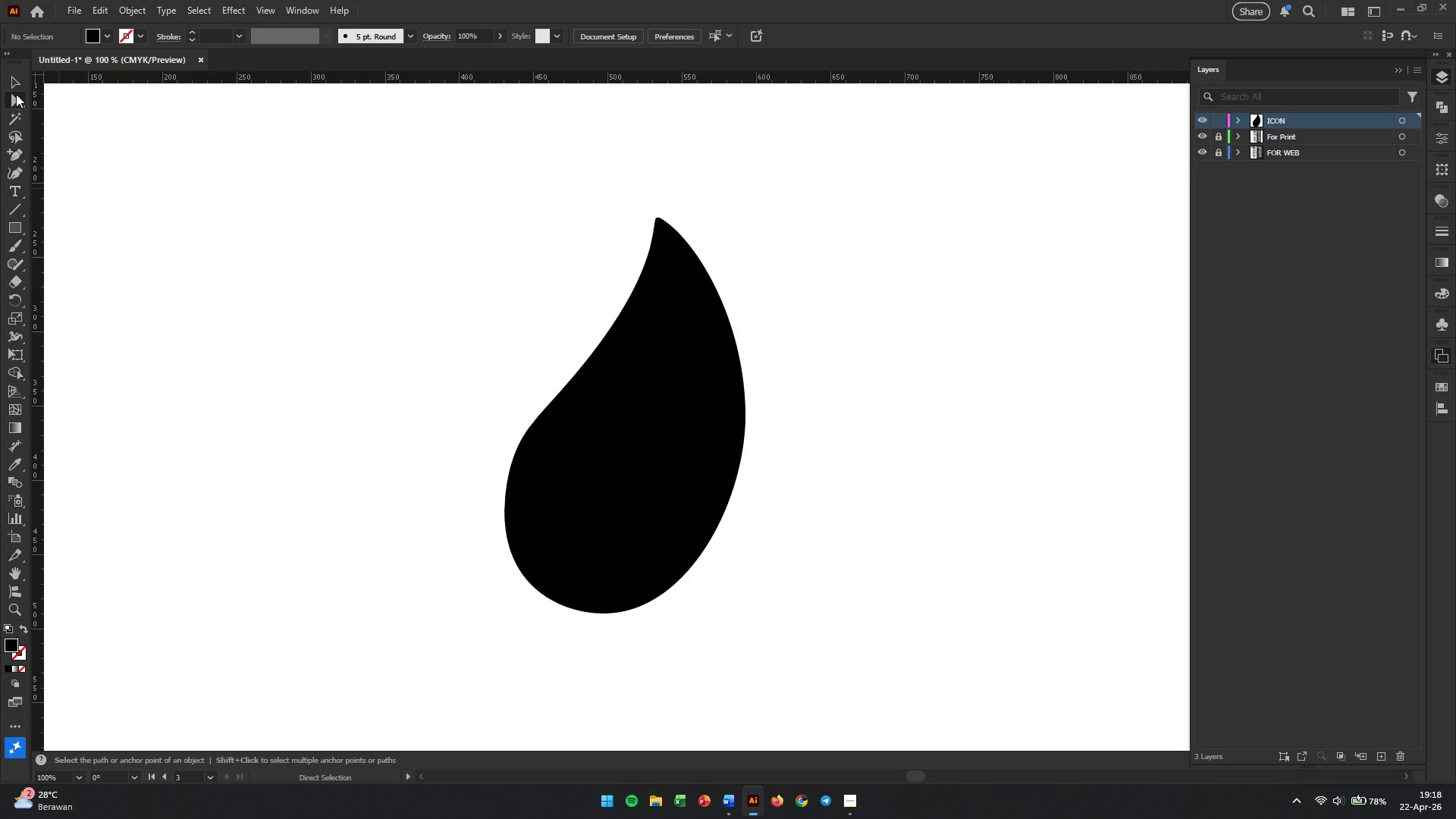 
left_click_drag(start_coordinate=[15, 80], to_coordinate=[389, 413])
 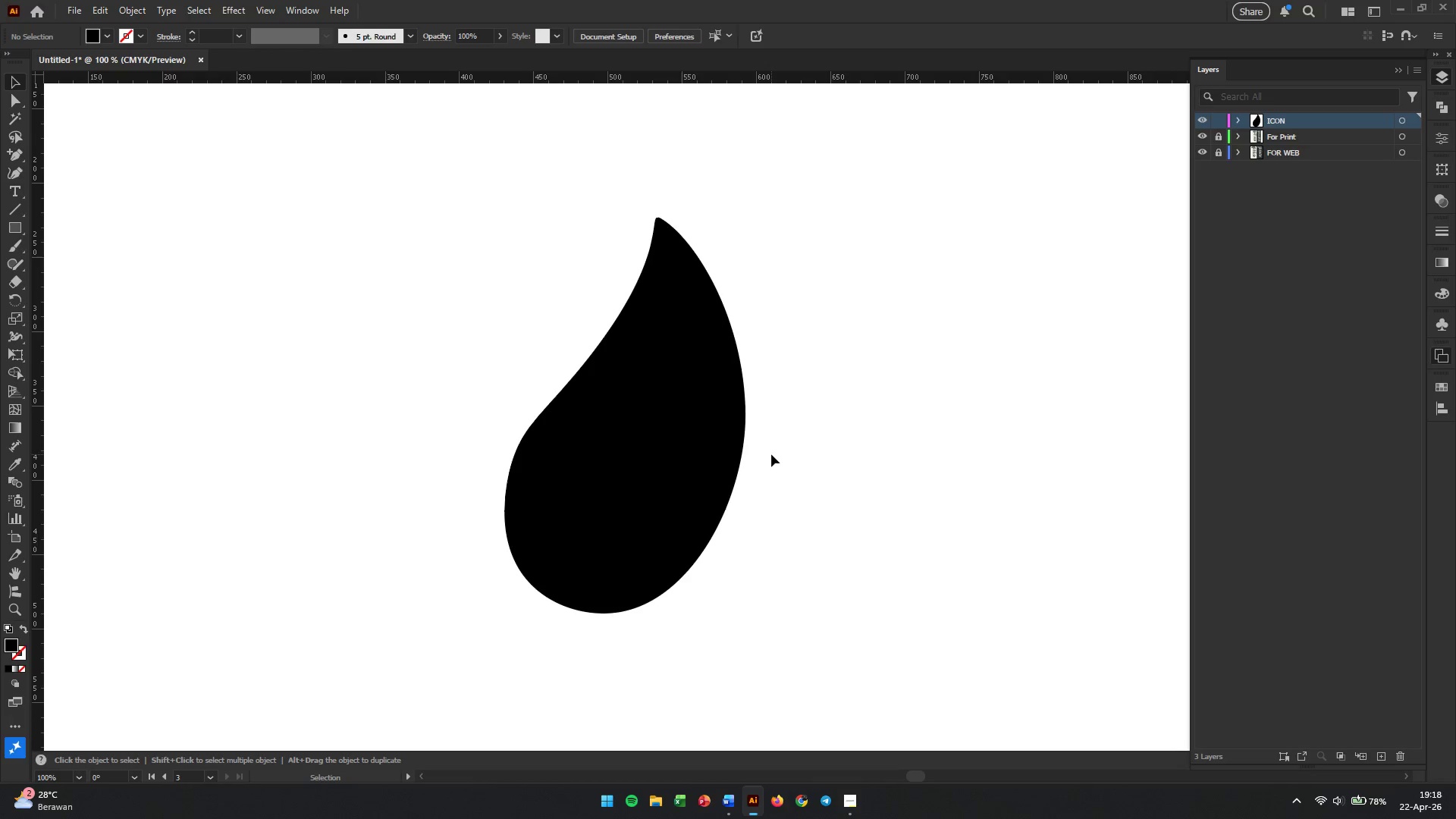 
double_click([389, 413])
 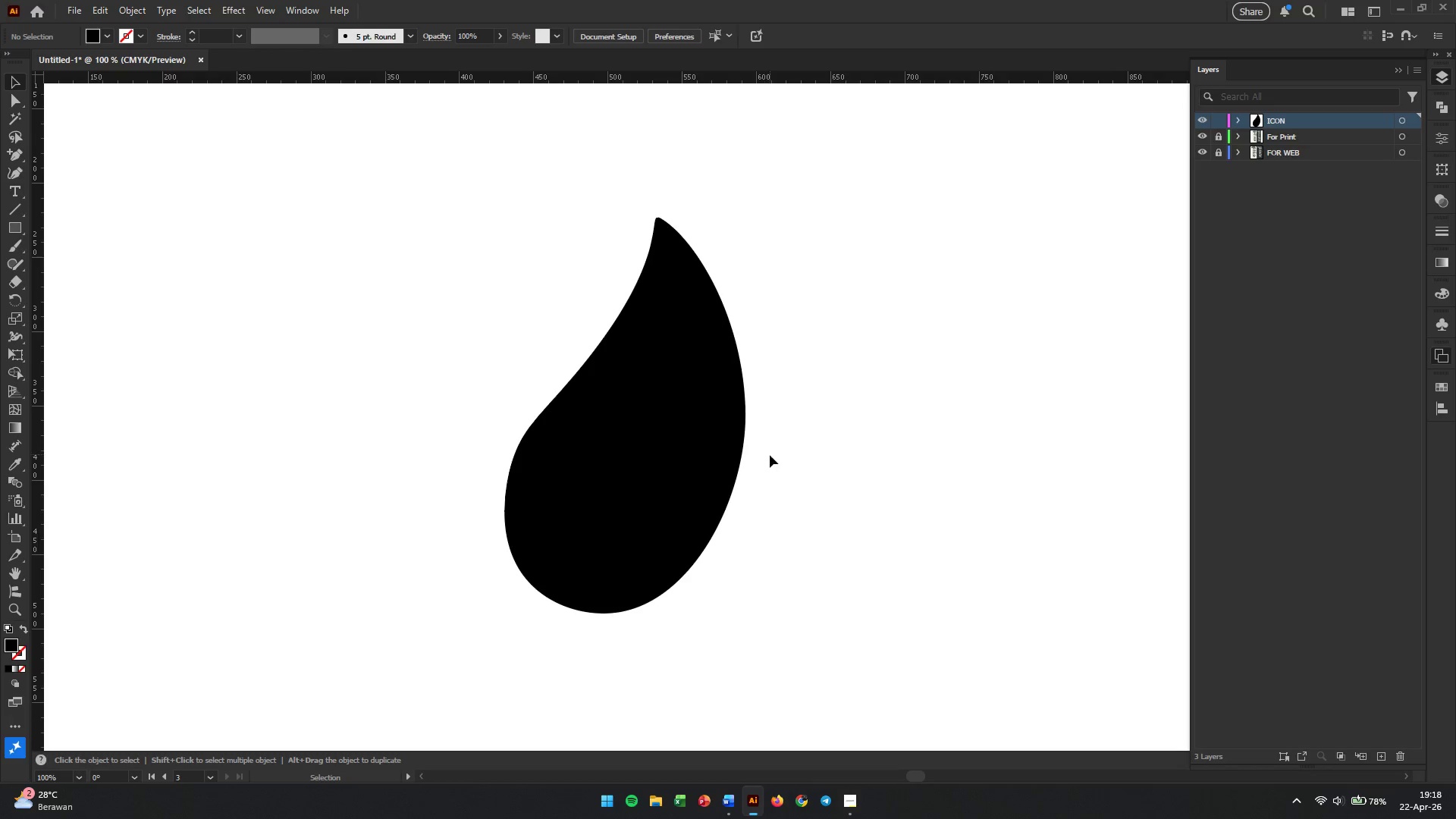 
left_click([771, 454])
 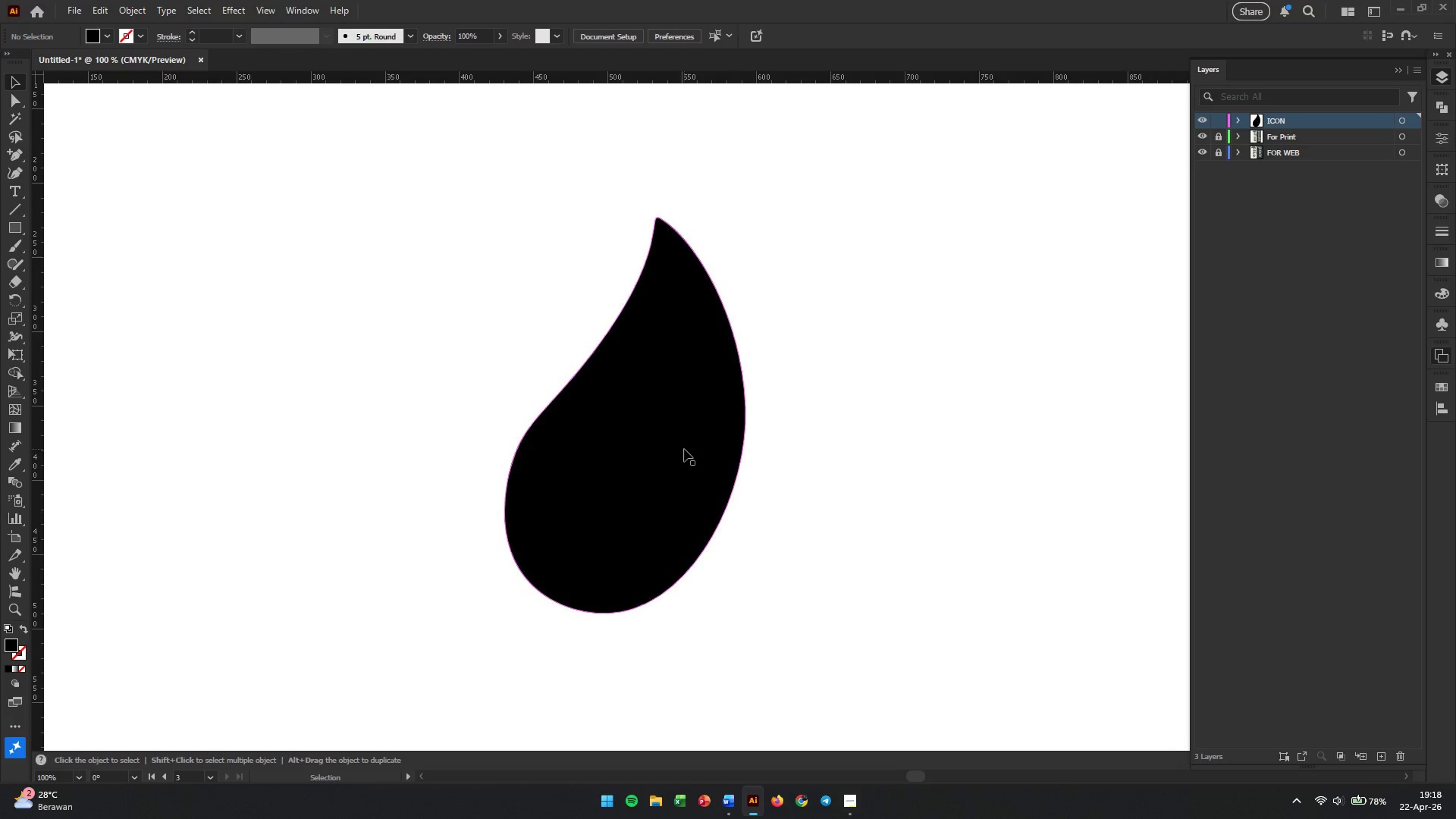 
left_click([684, 449])
 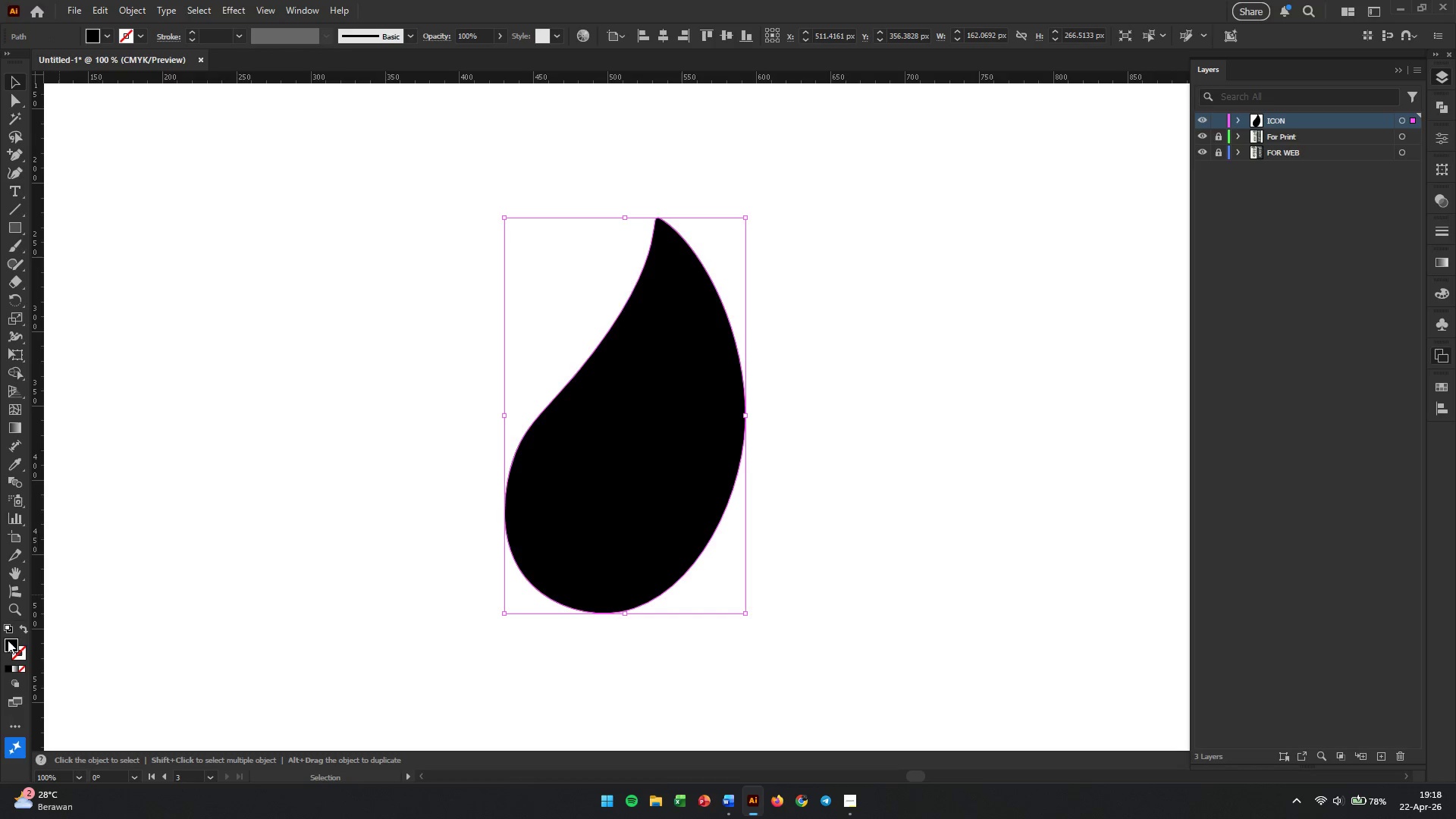 
double_click([8, 640])
 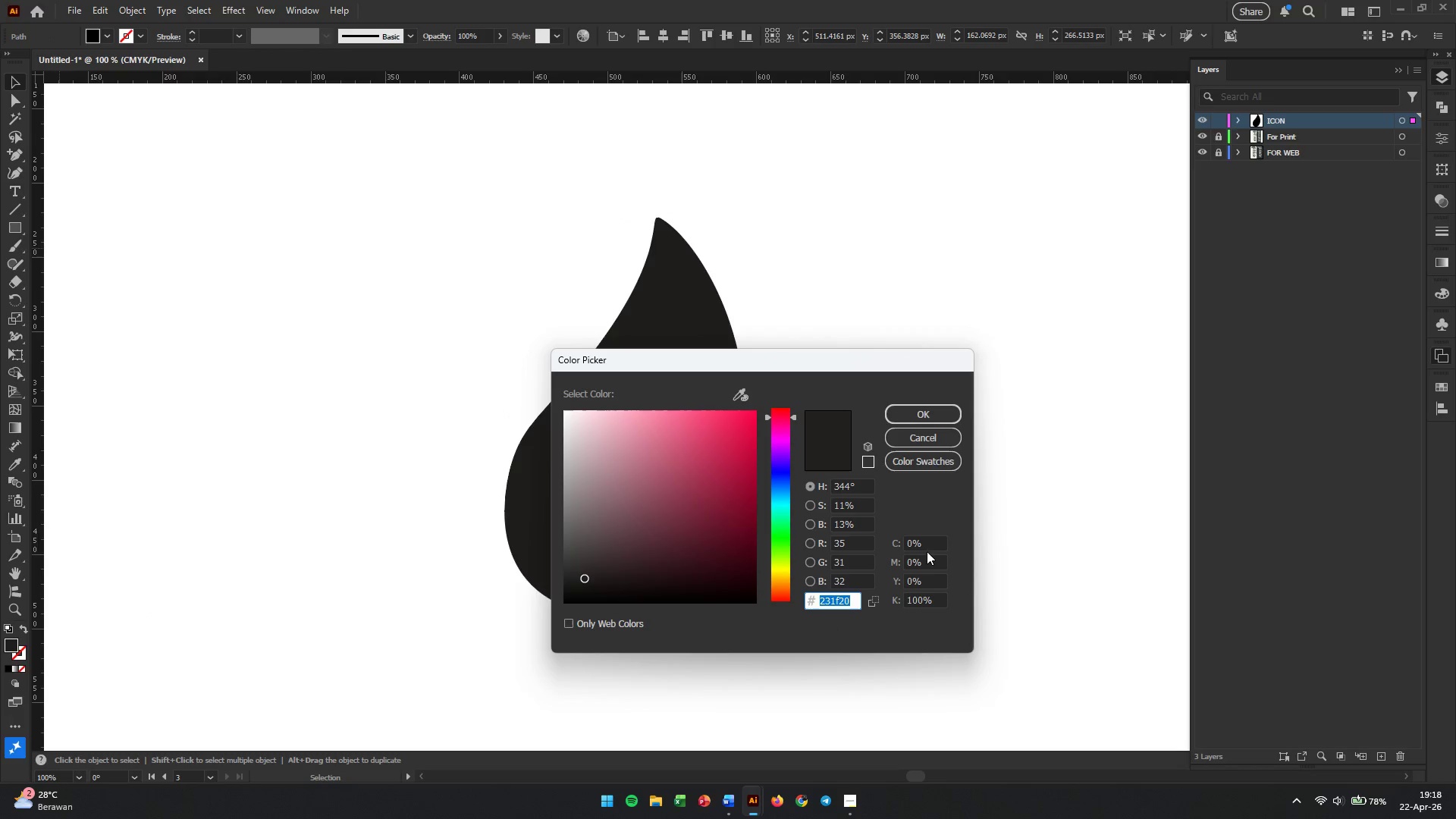 
double_click([937, 548])
 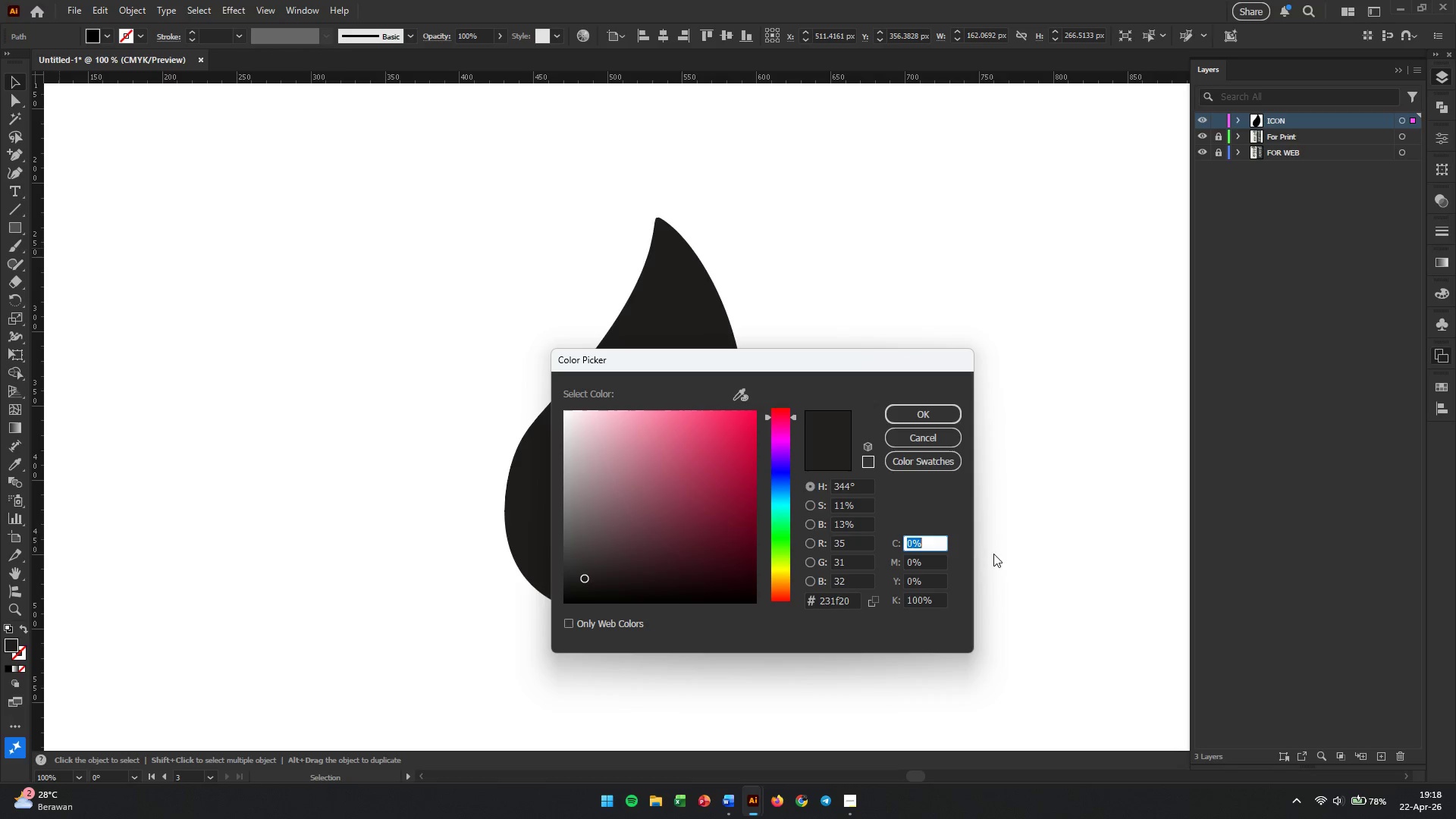 
wait(12.98)
 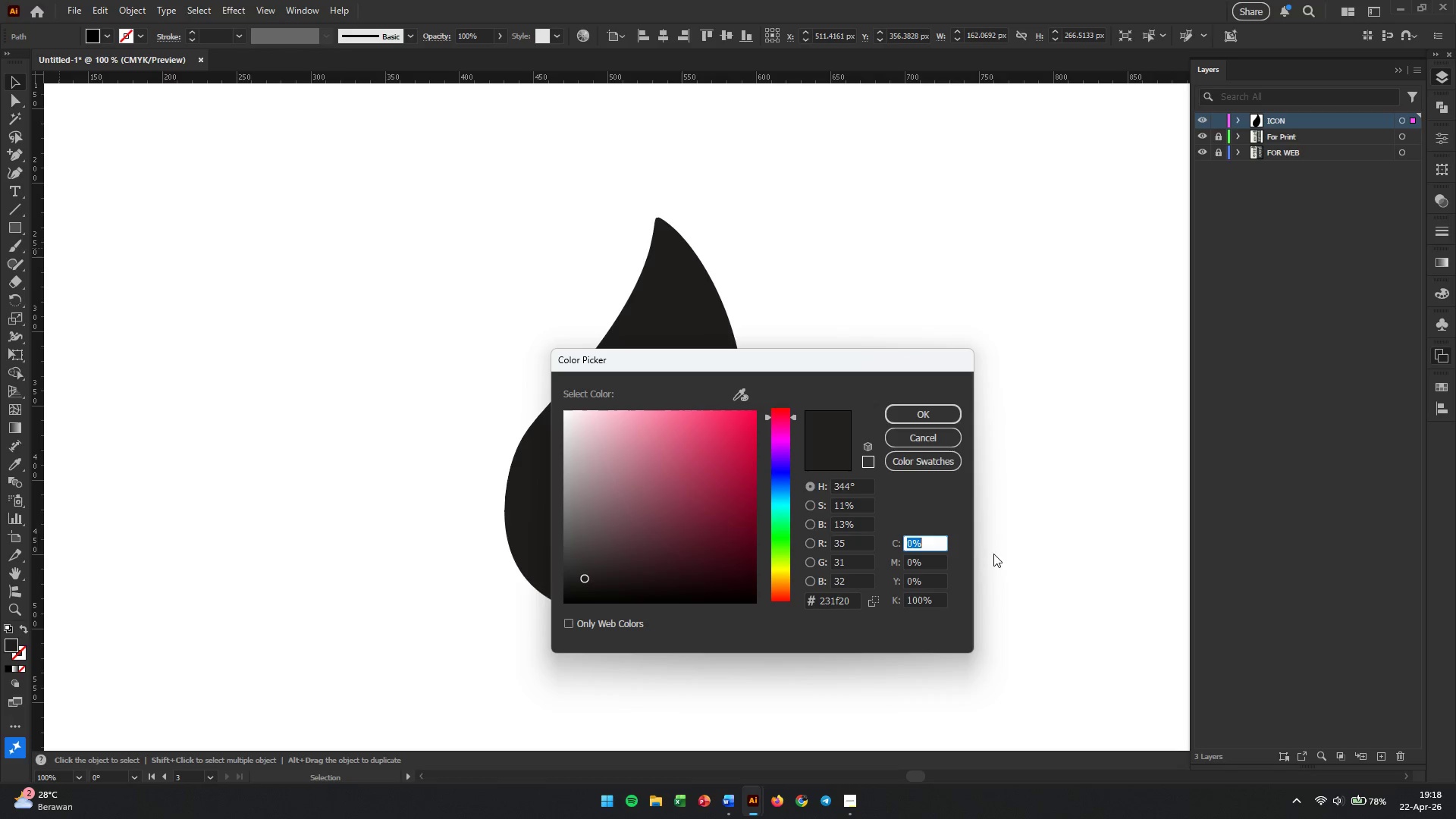 
key(Numpad4)
 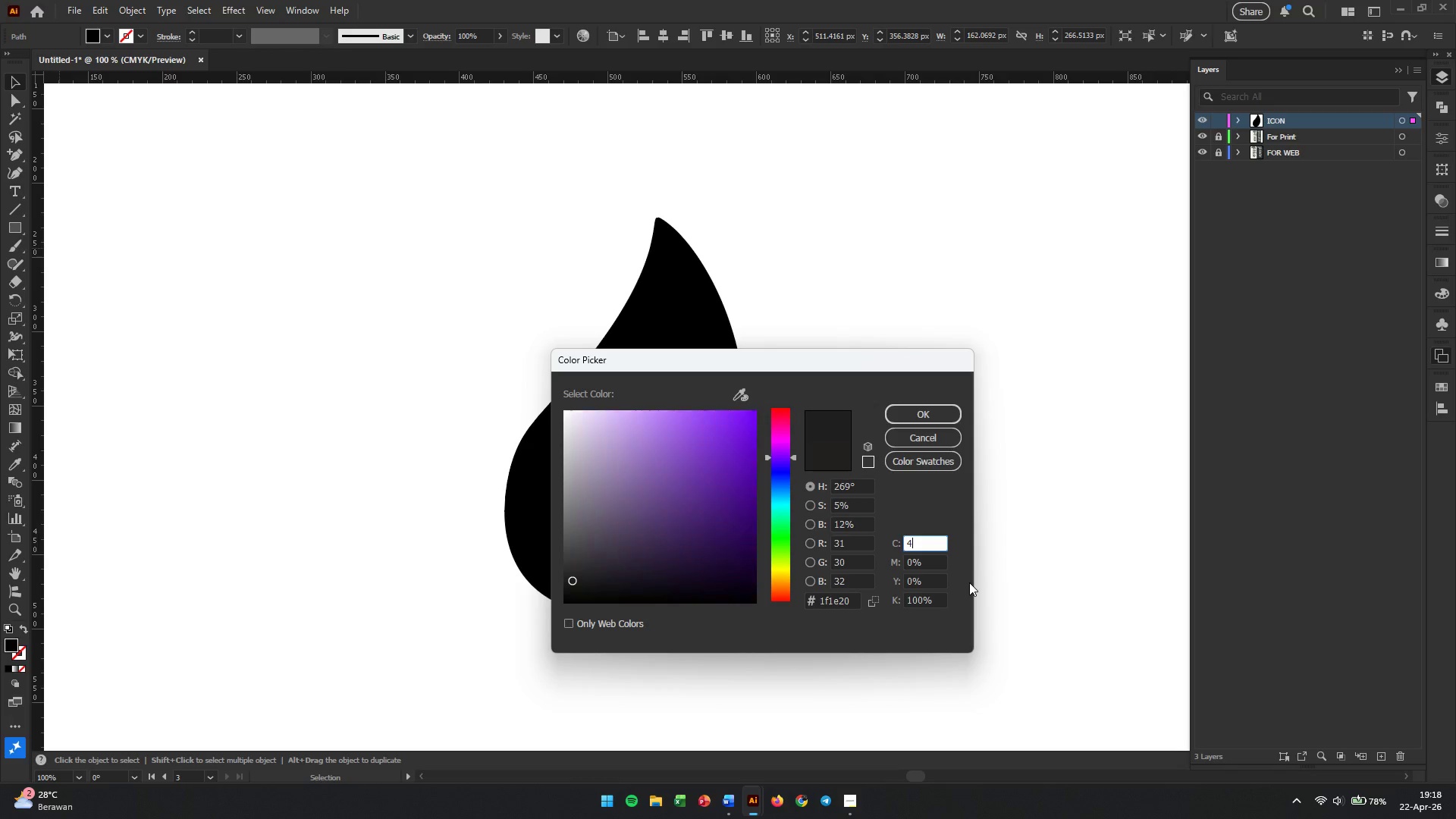 
key(Numpad5)
 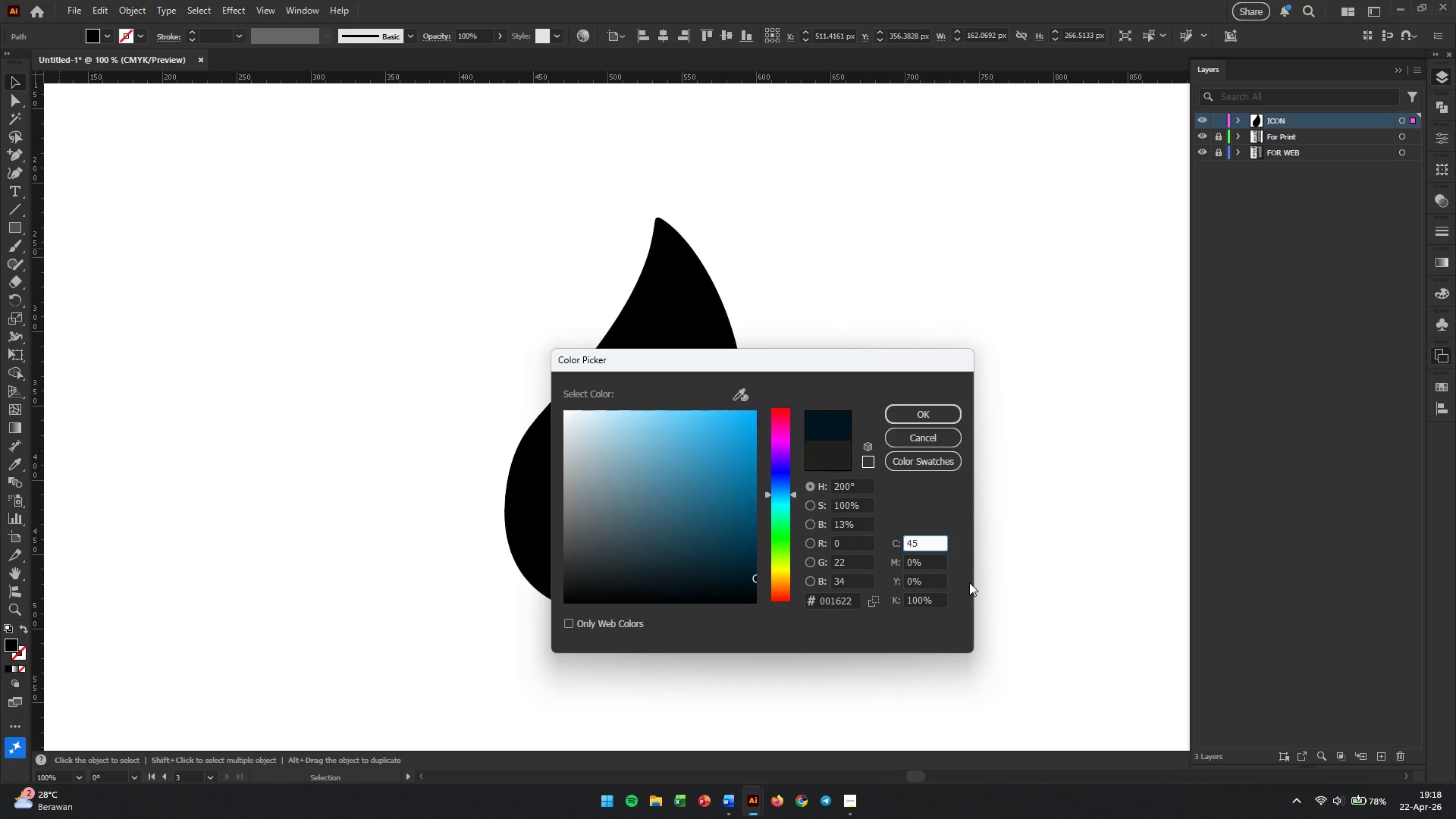 
key(Tab)
 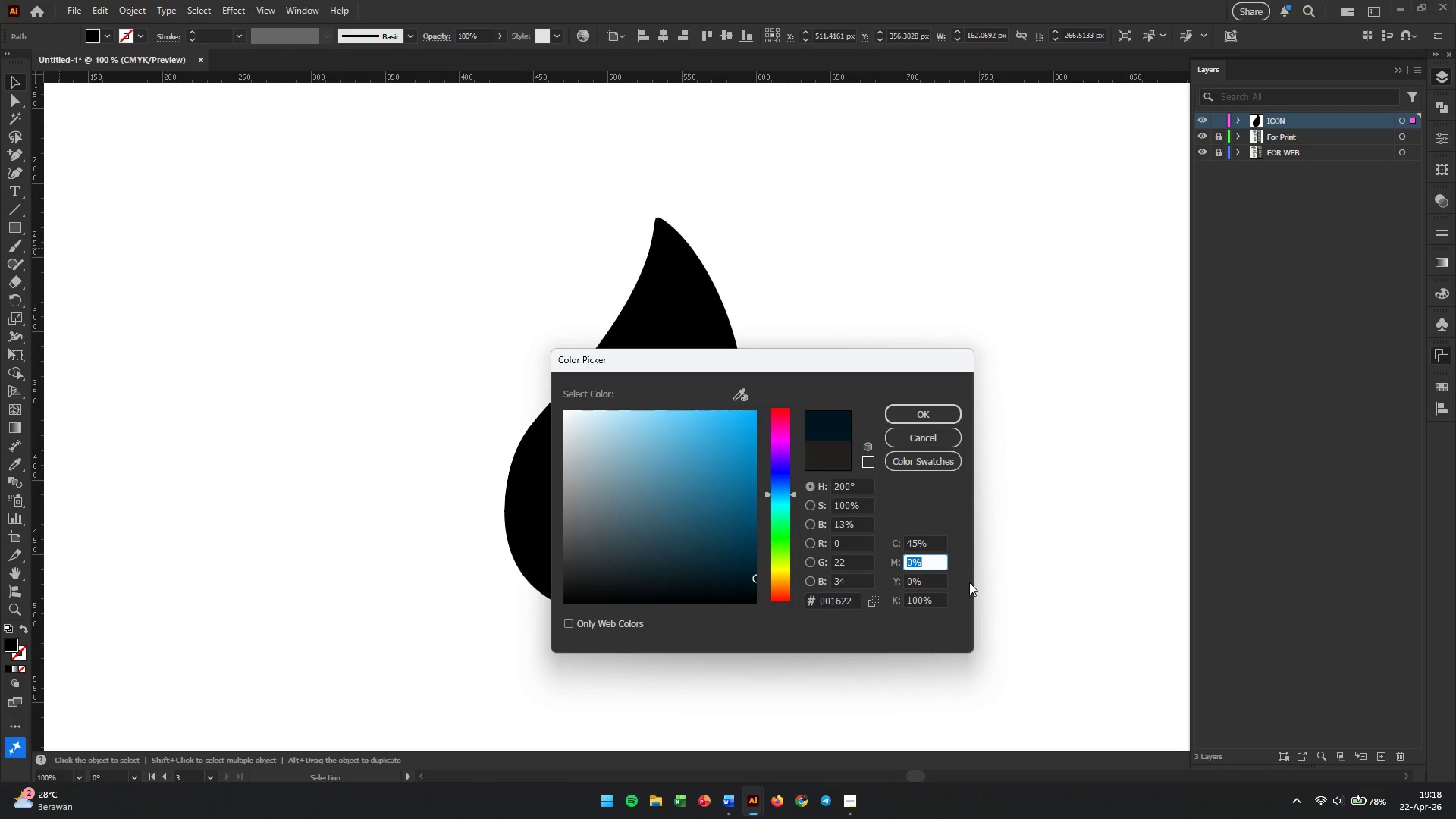 
key(Numpad1)
 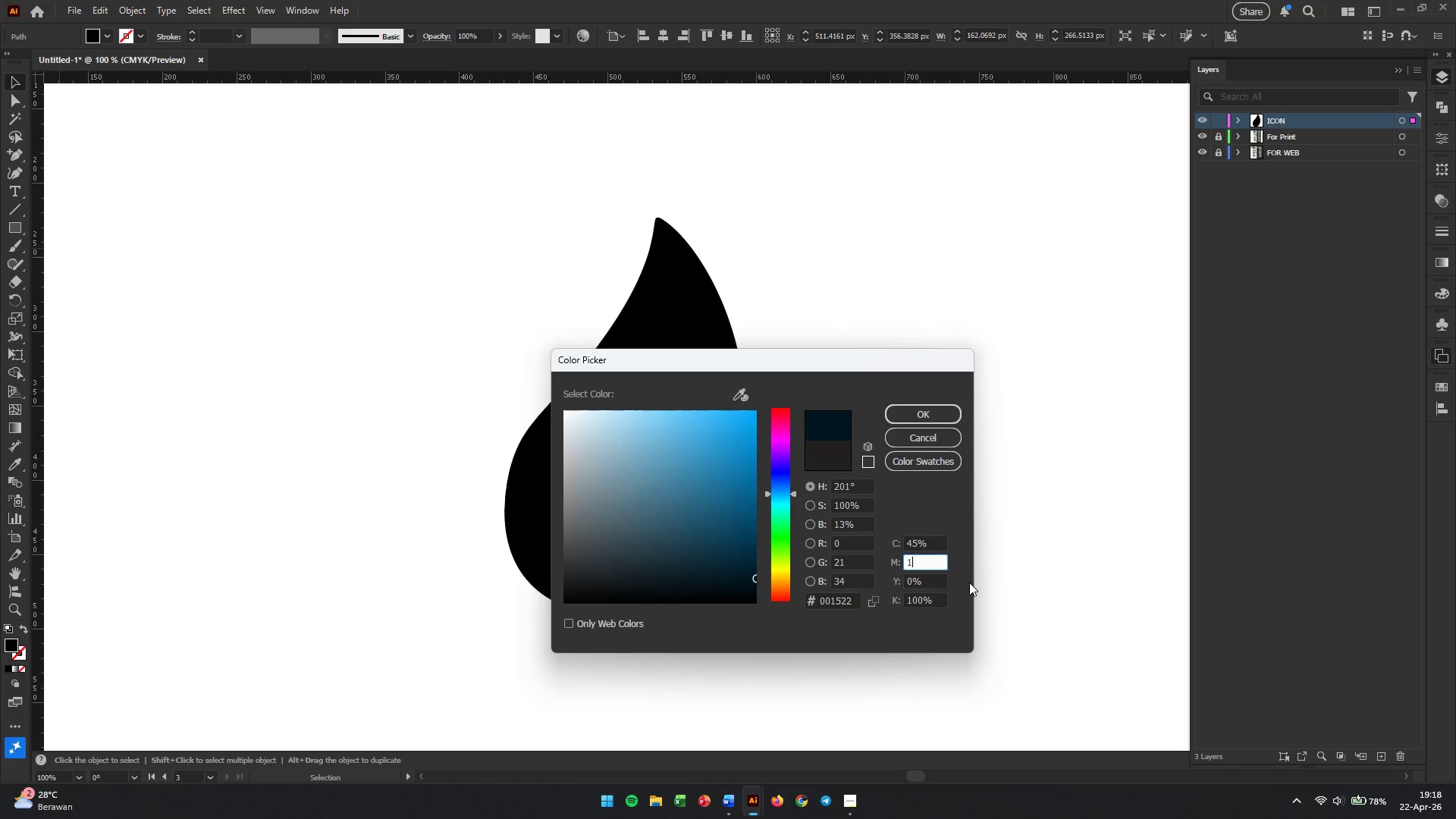 
key(Numpad5)
 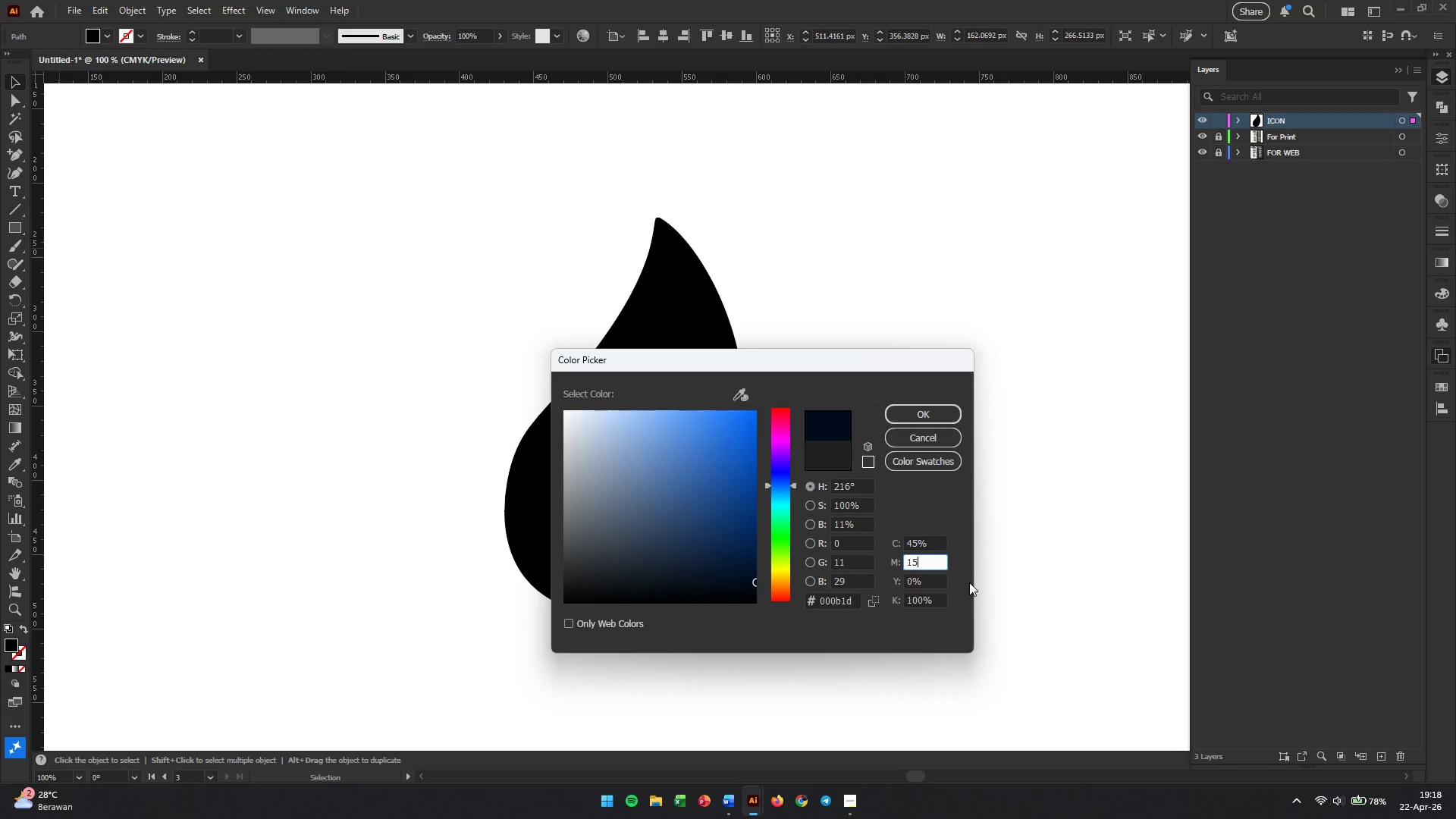 
key(Tab)
 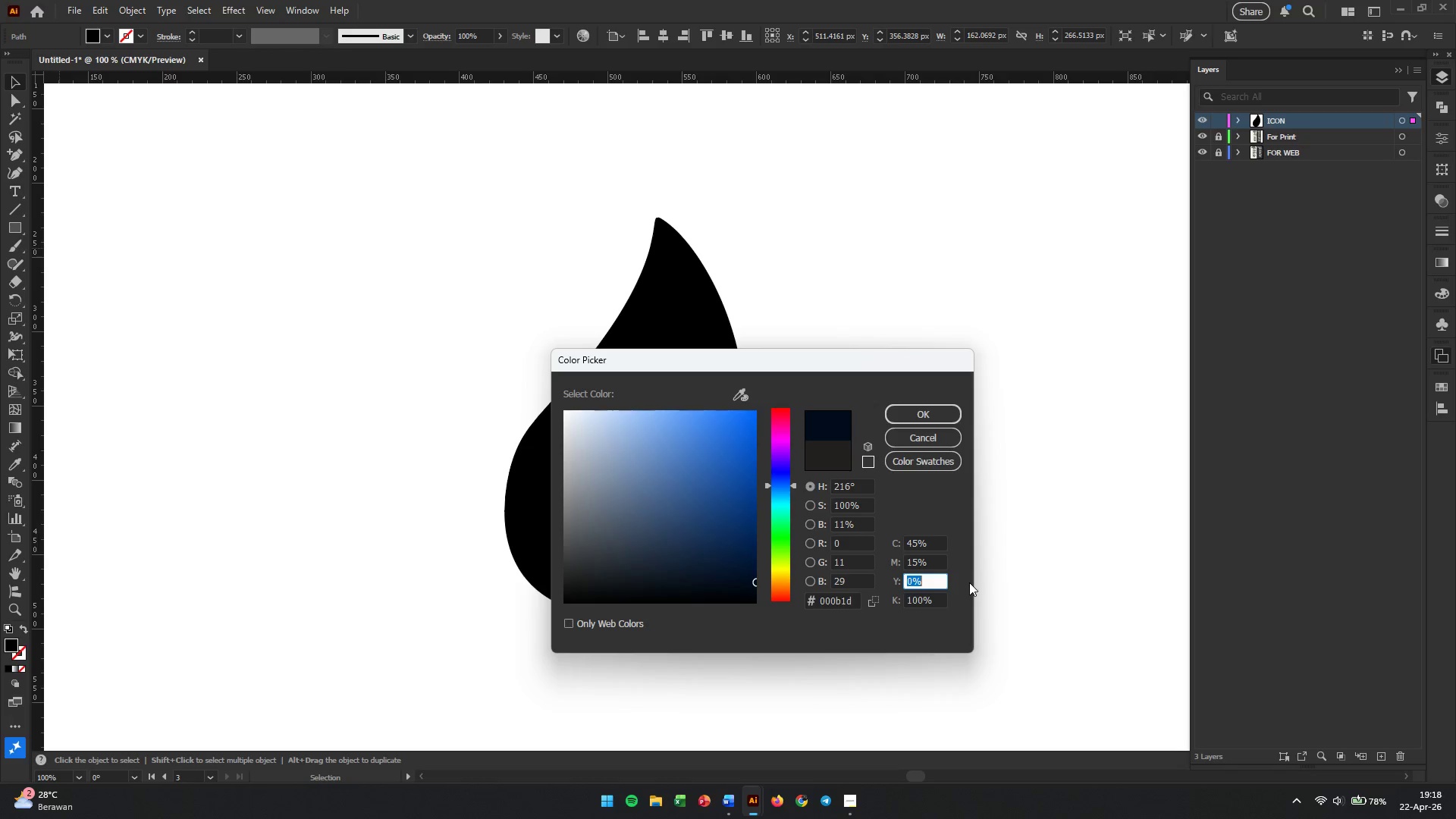 
key(Numpad4)
 